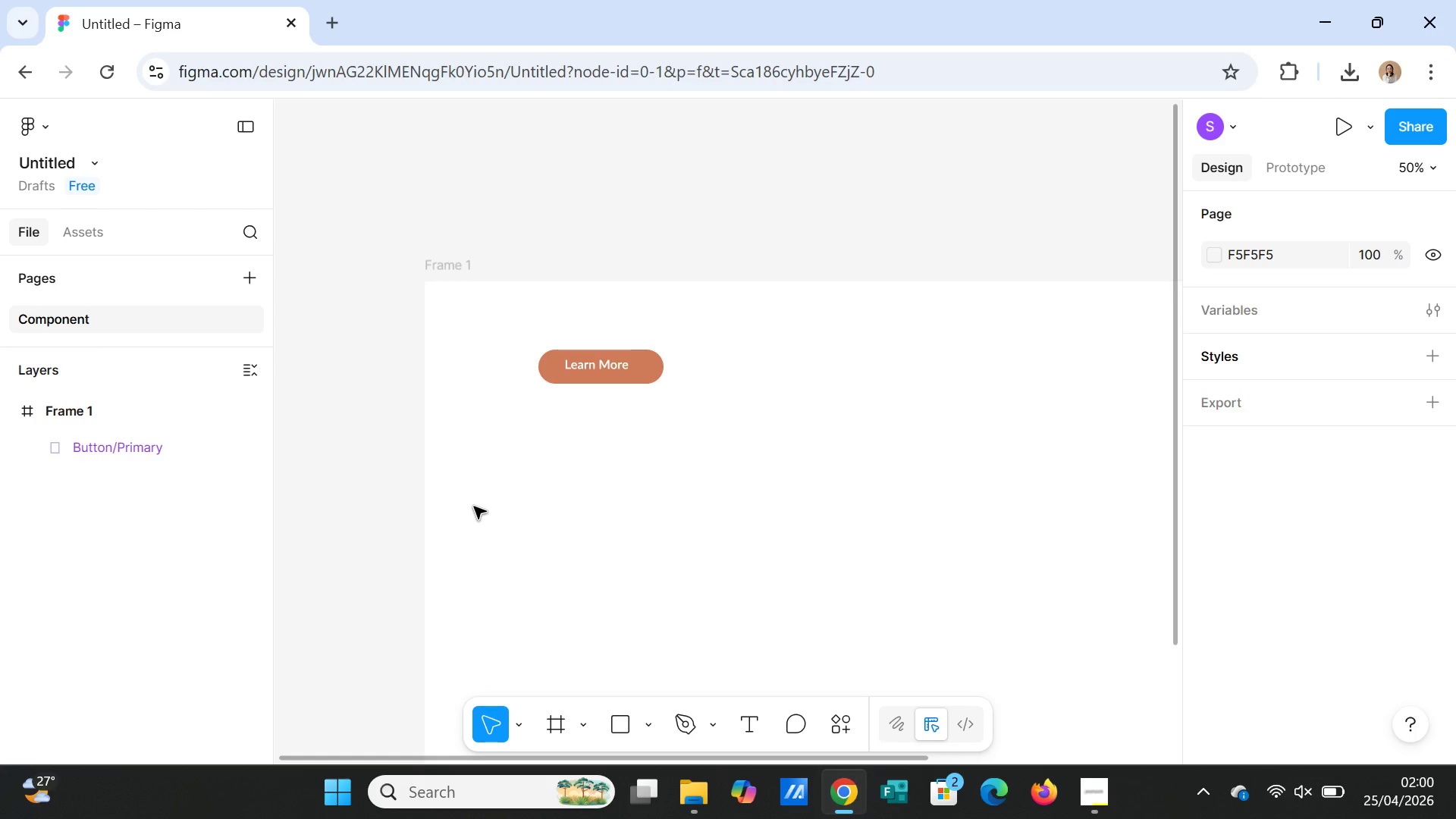 
wait(15.06)
 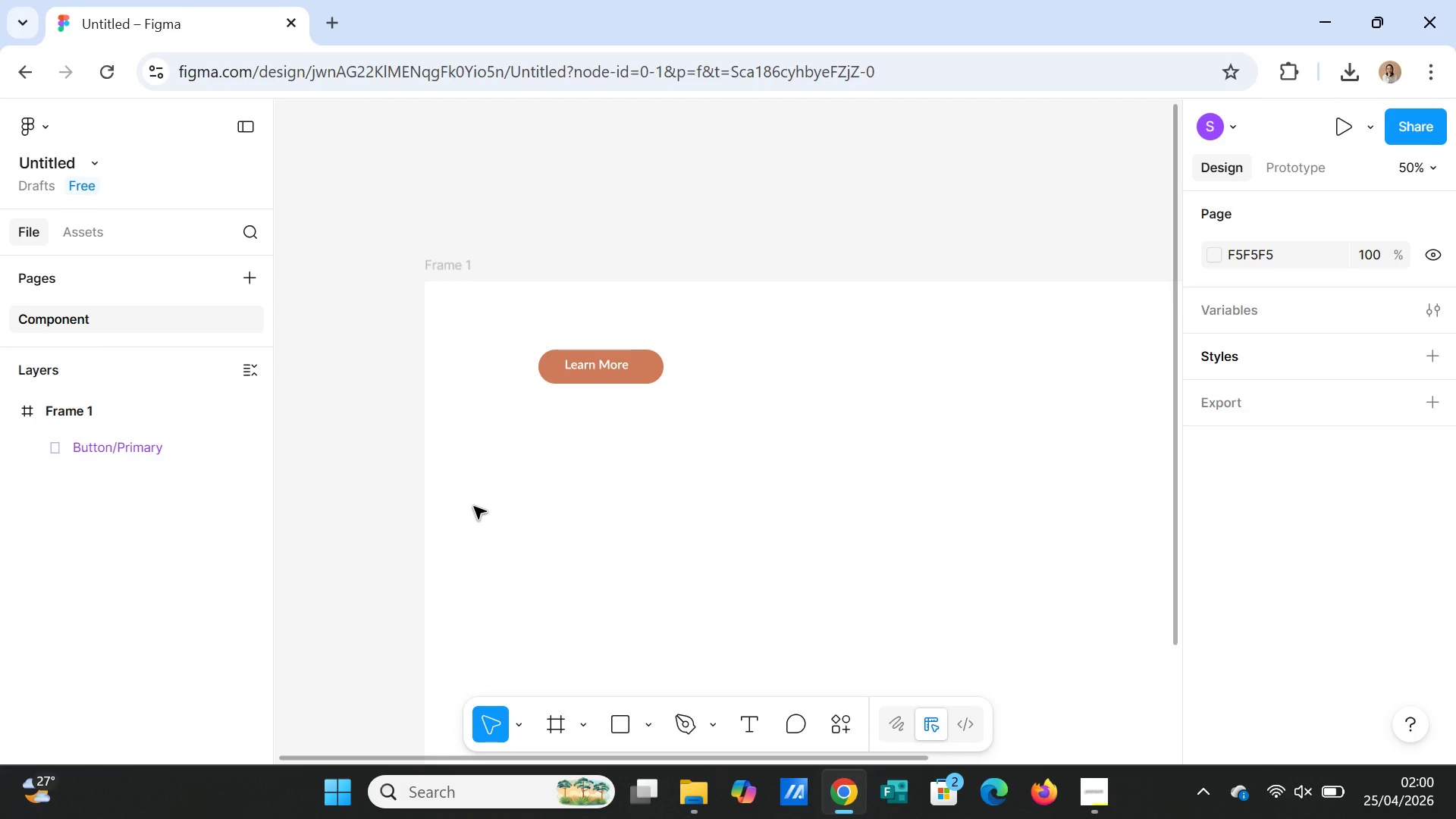 
left_click([838, 726])
 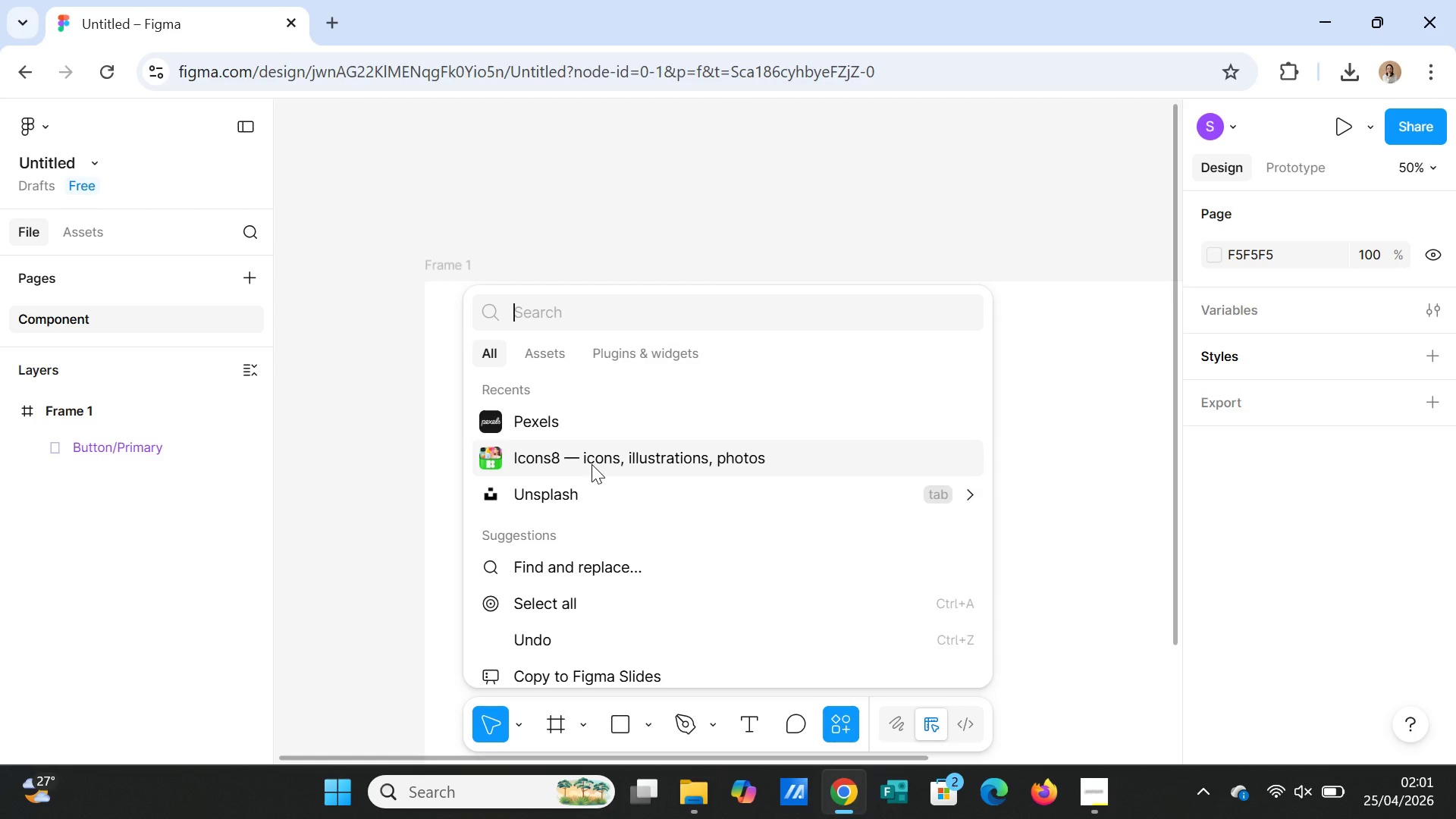 
wait(12.88)
 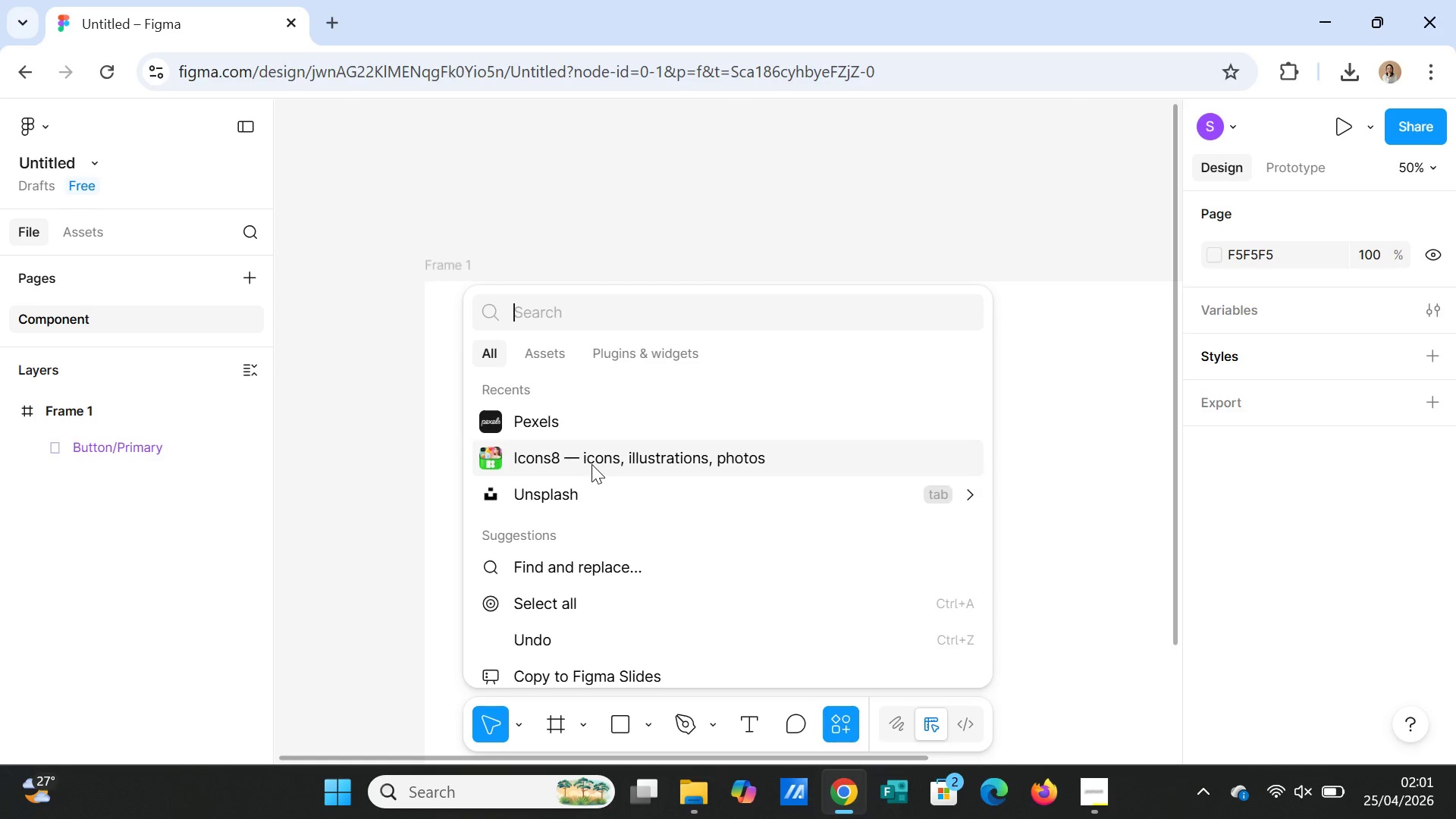 
left_click([592, 464])
 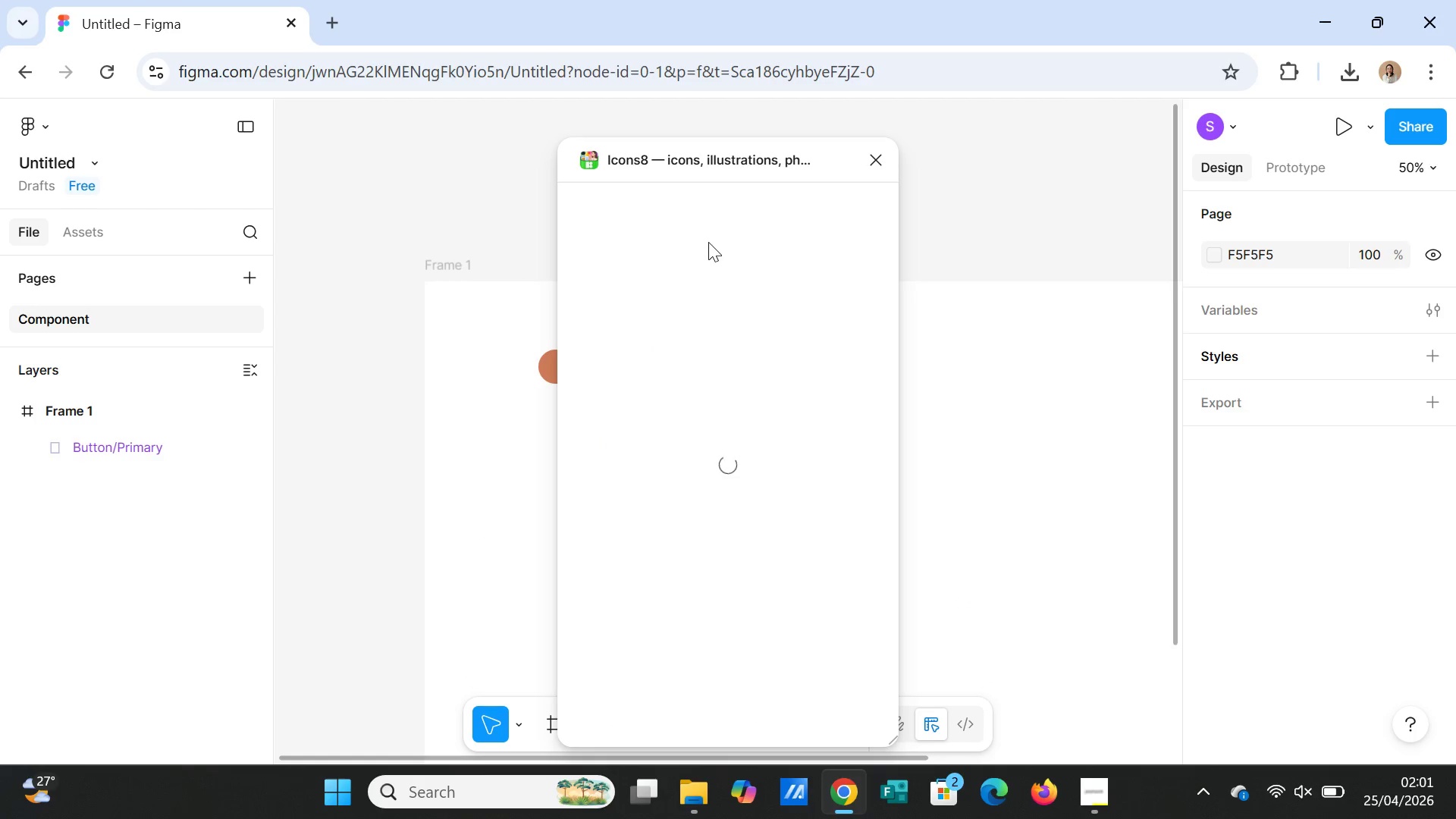 
mouse_move([677, 244])
 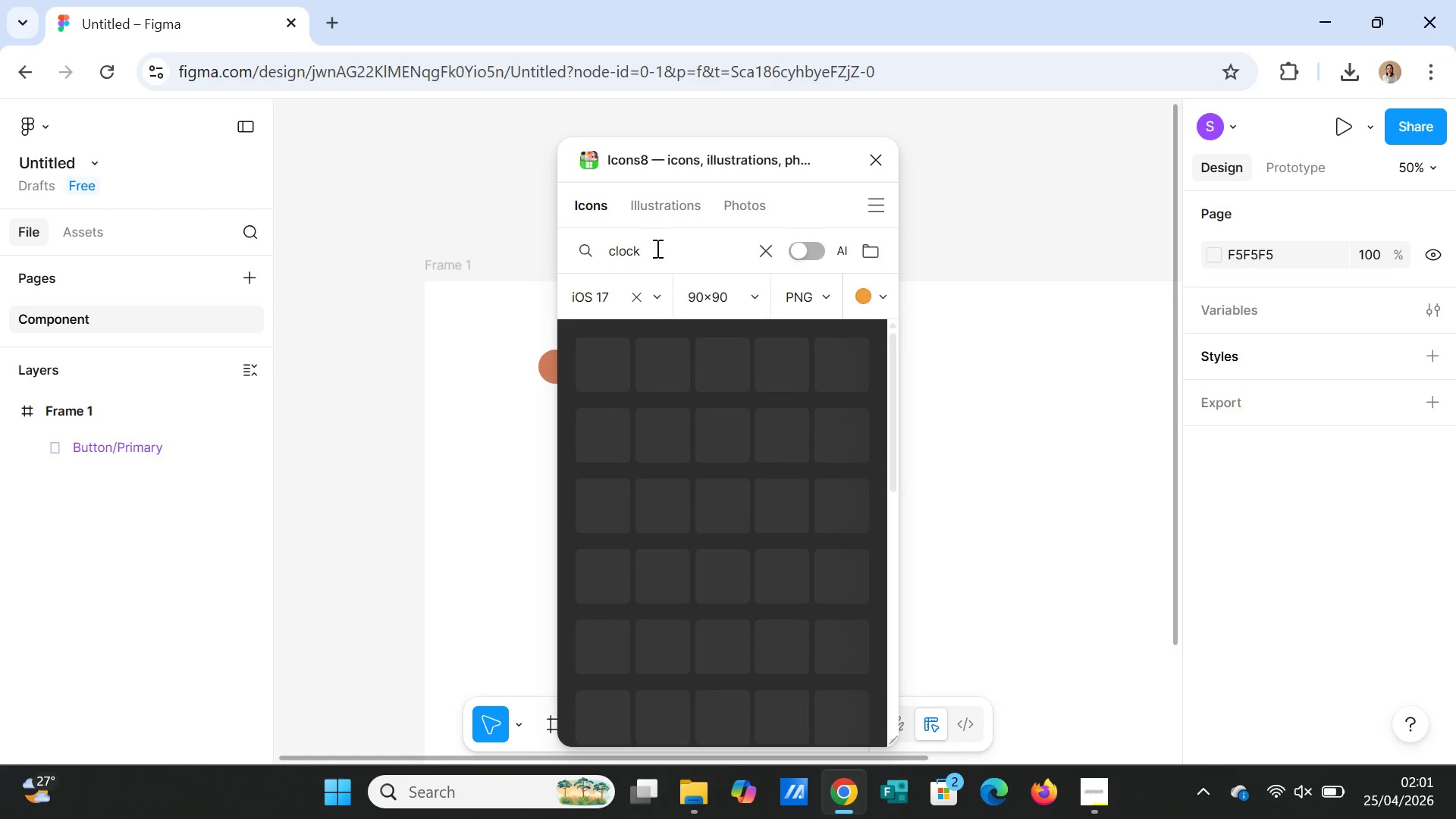 
left_click_drag(start_coordinate=[656, 248], to_coordinate=[605, 246])
 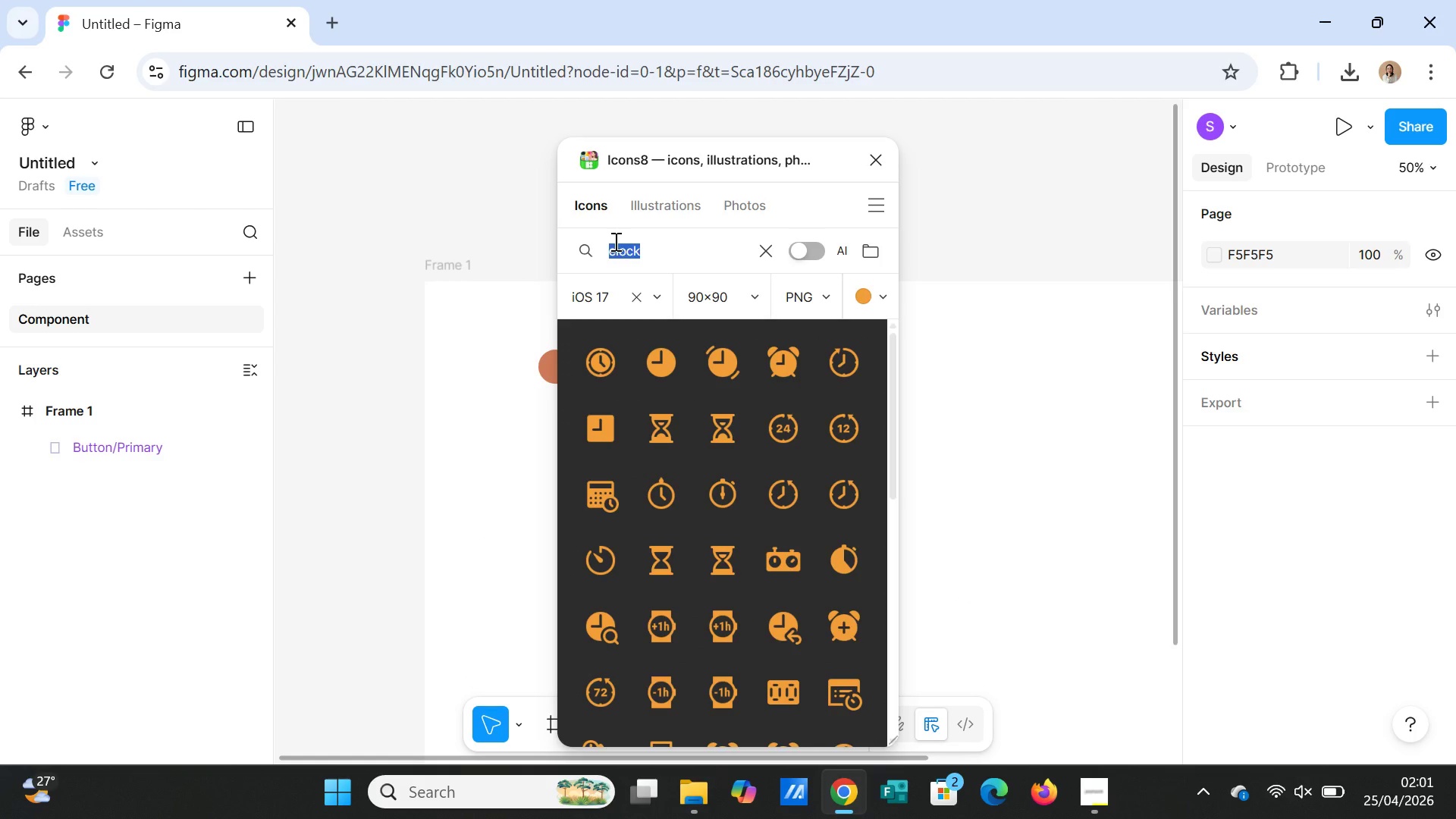 
type(paw)
 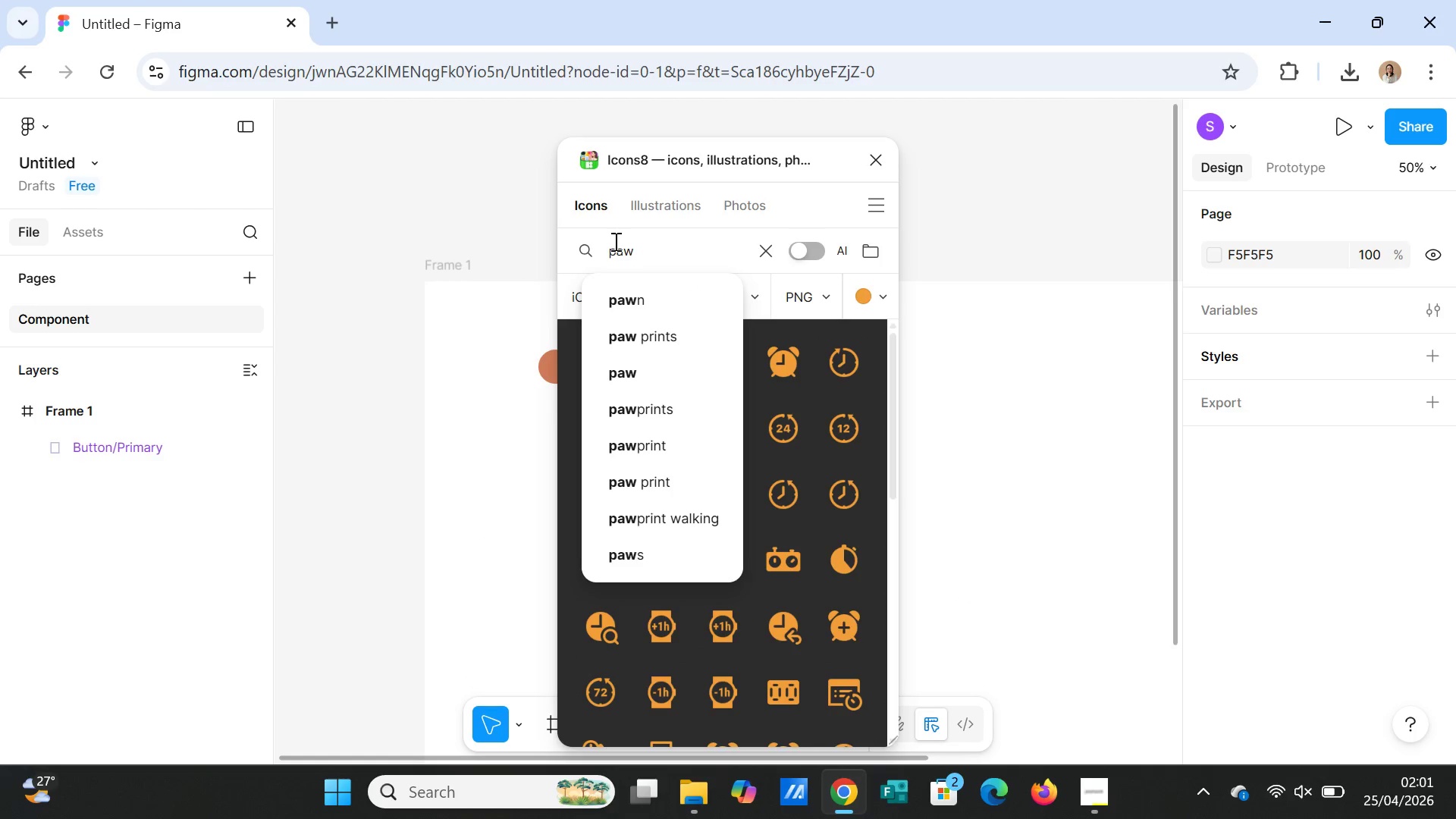 
left_click([650, 334])
 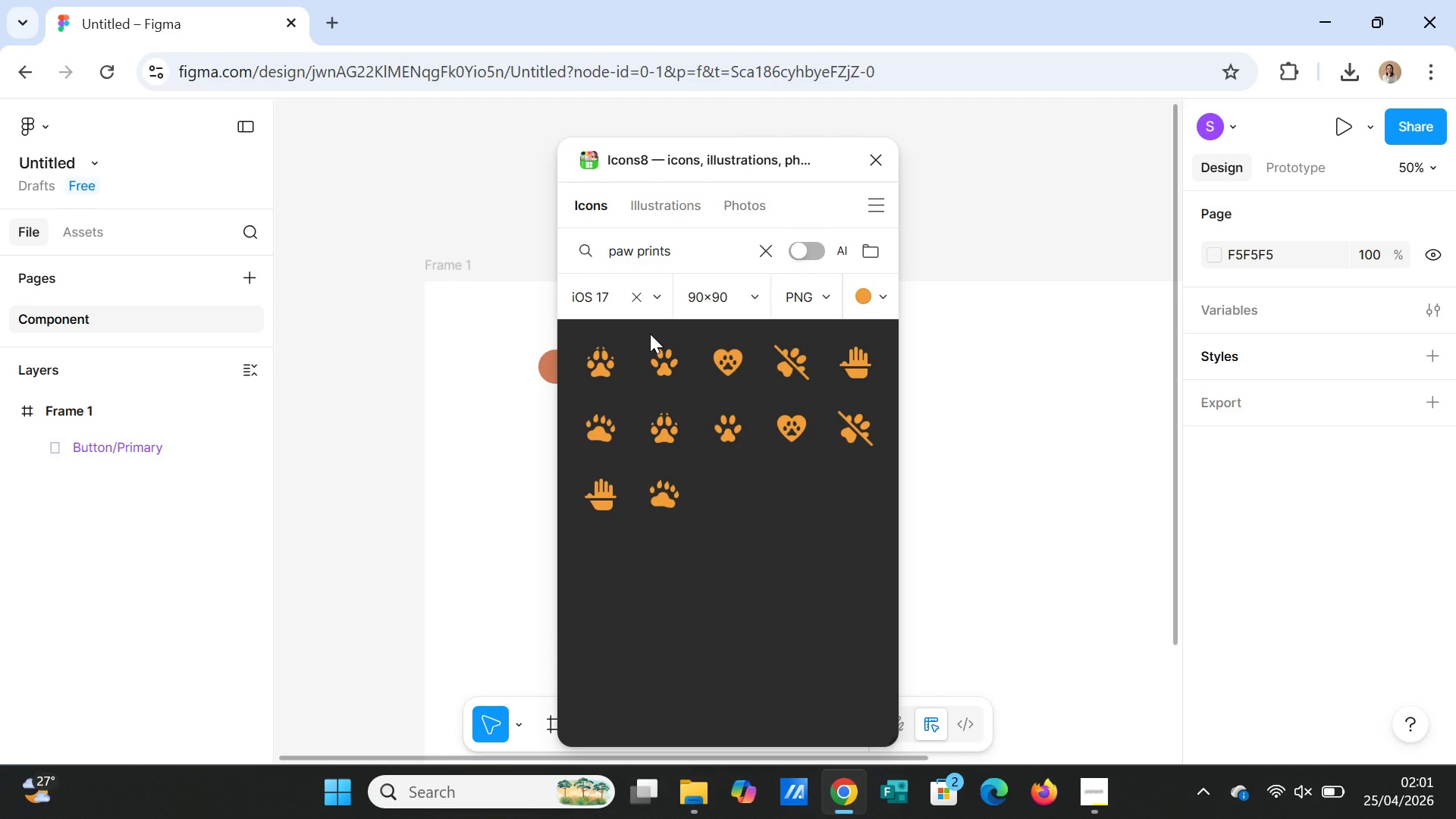 
wait(8.47)
 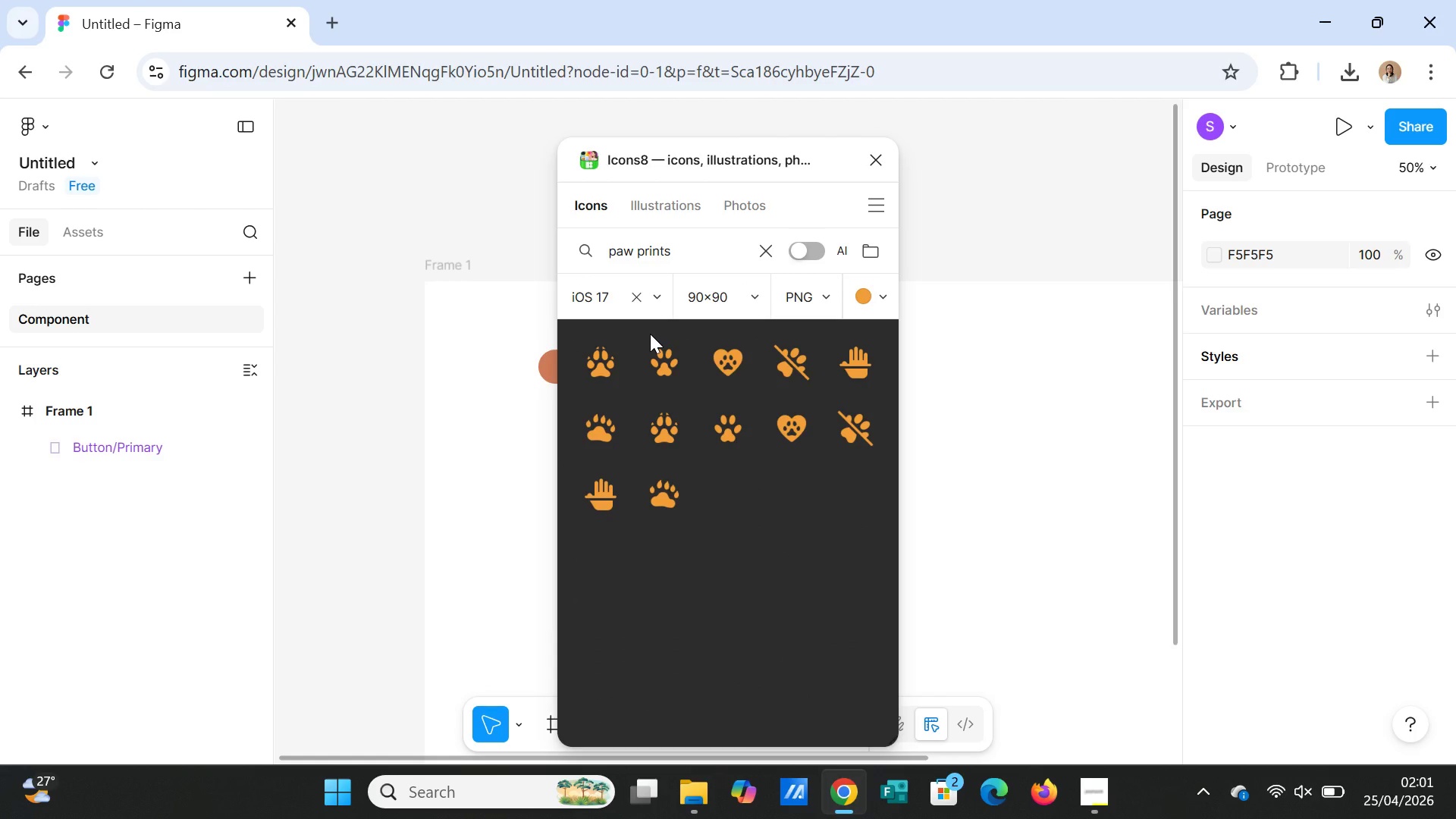 
left_click([879, 295])
 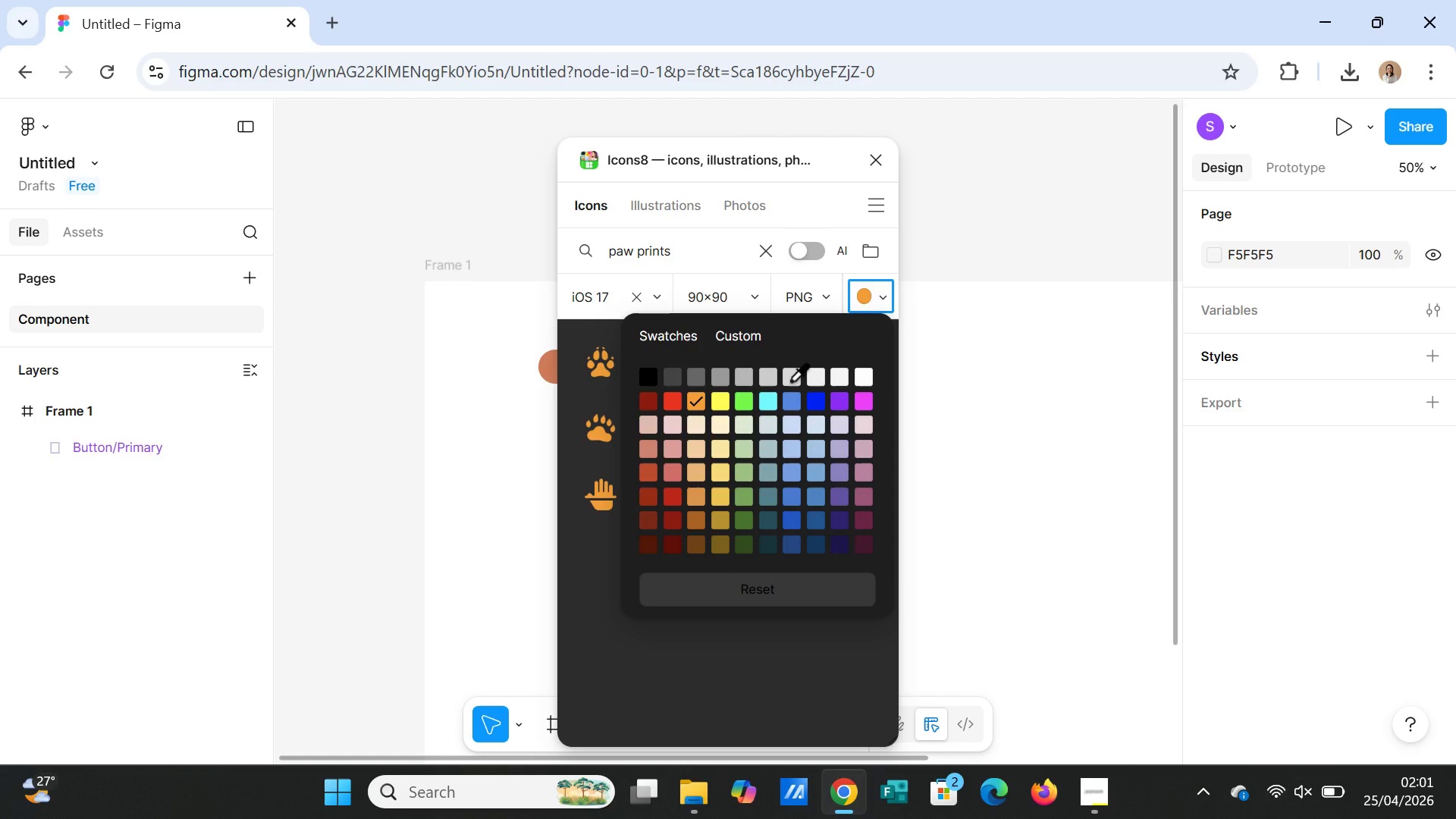 
wait(17.36)
 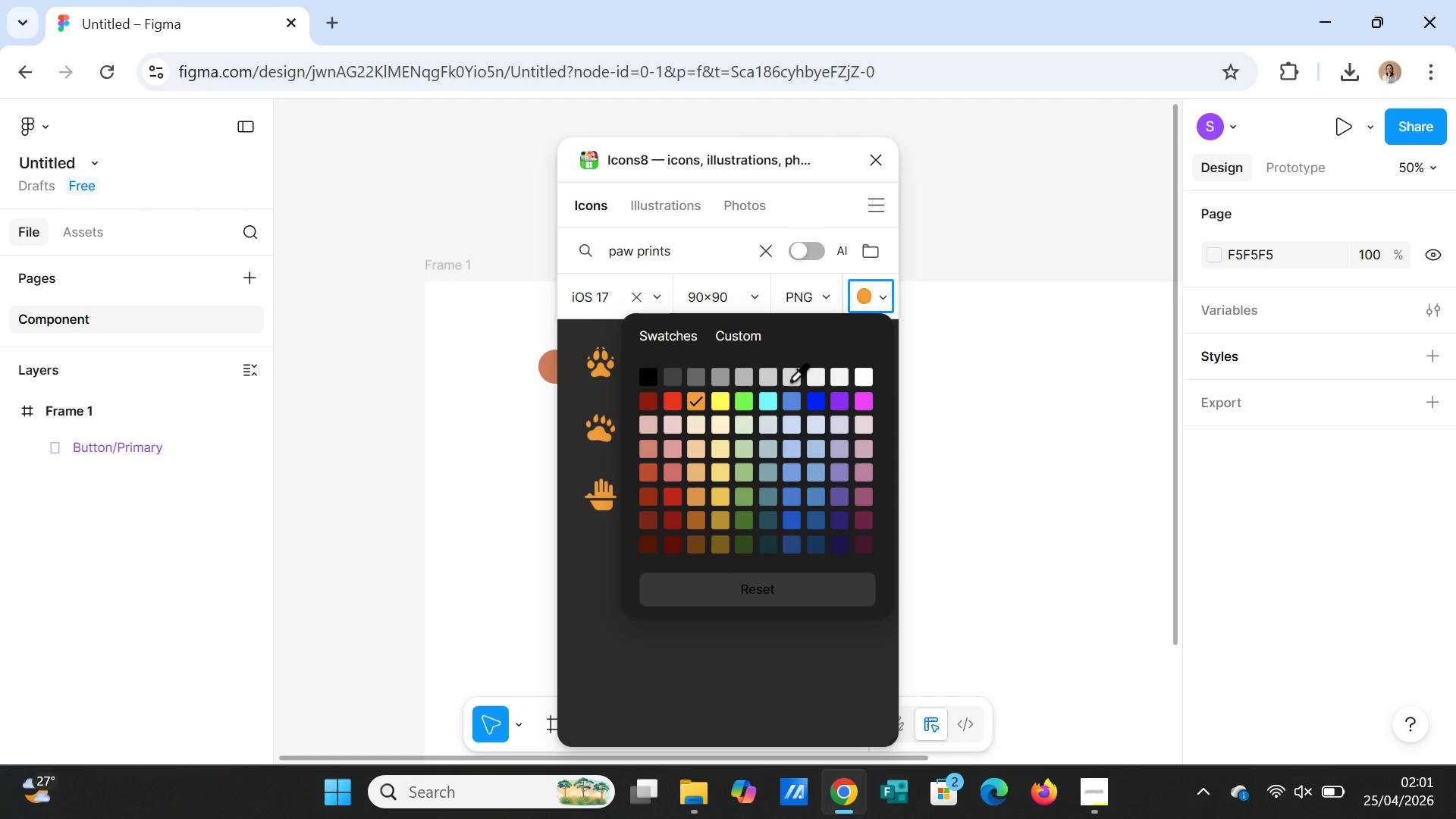 
left_click([790, 380])
 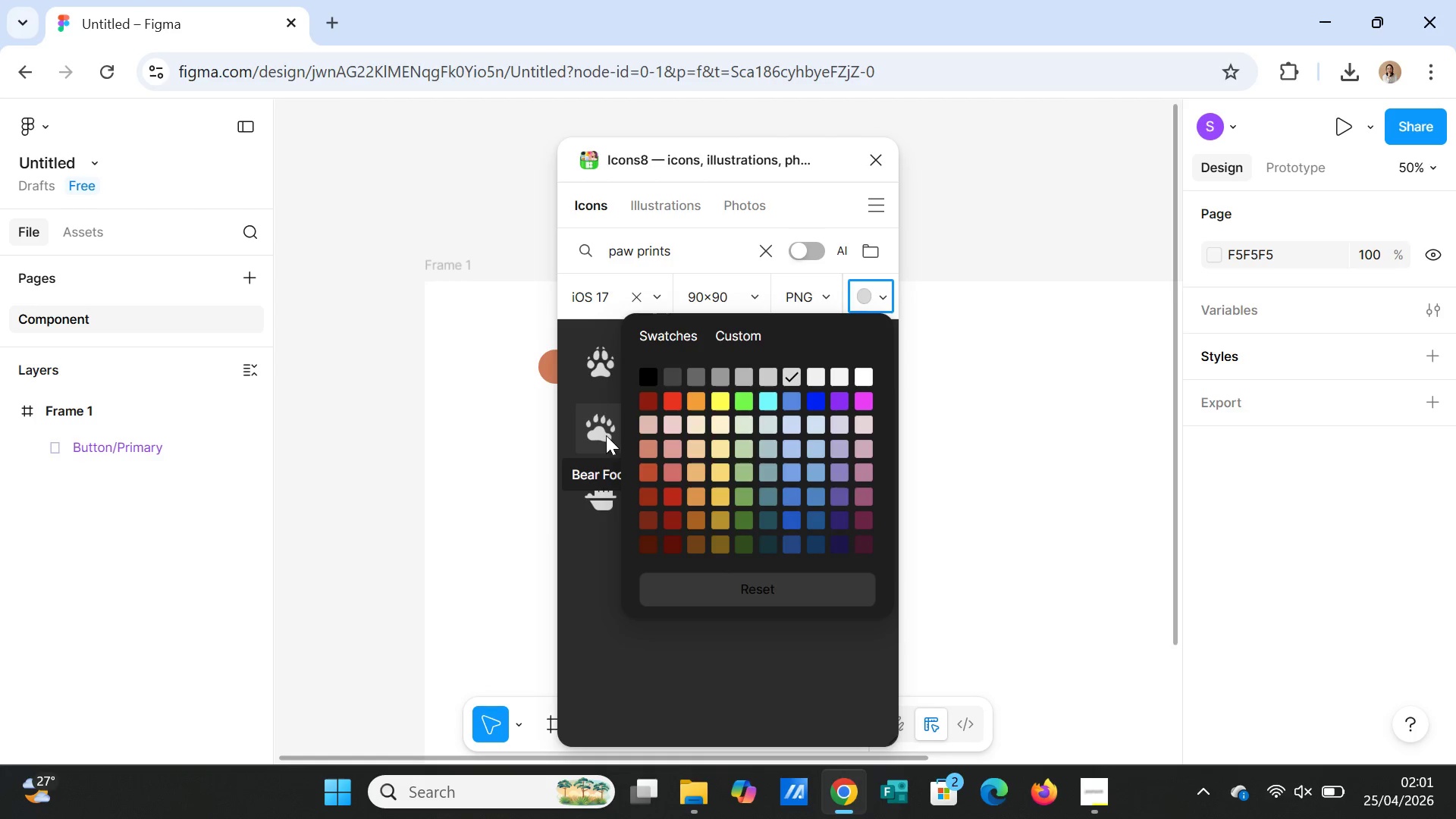 
wait(5.36)
 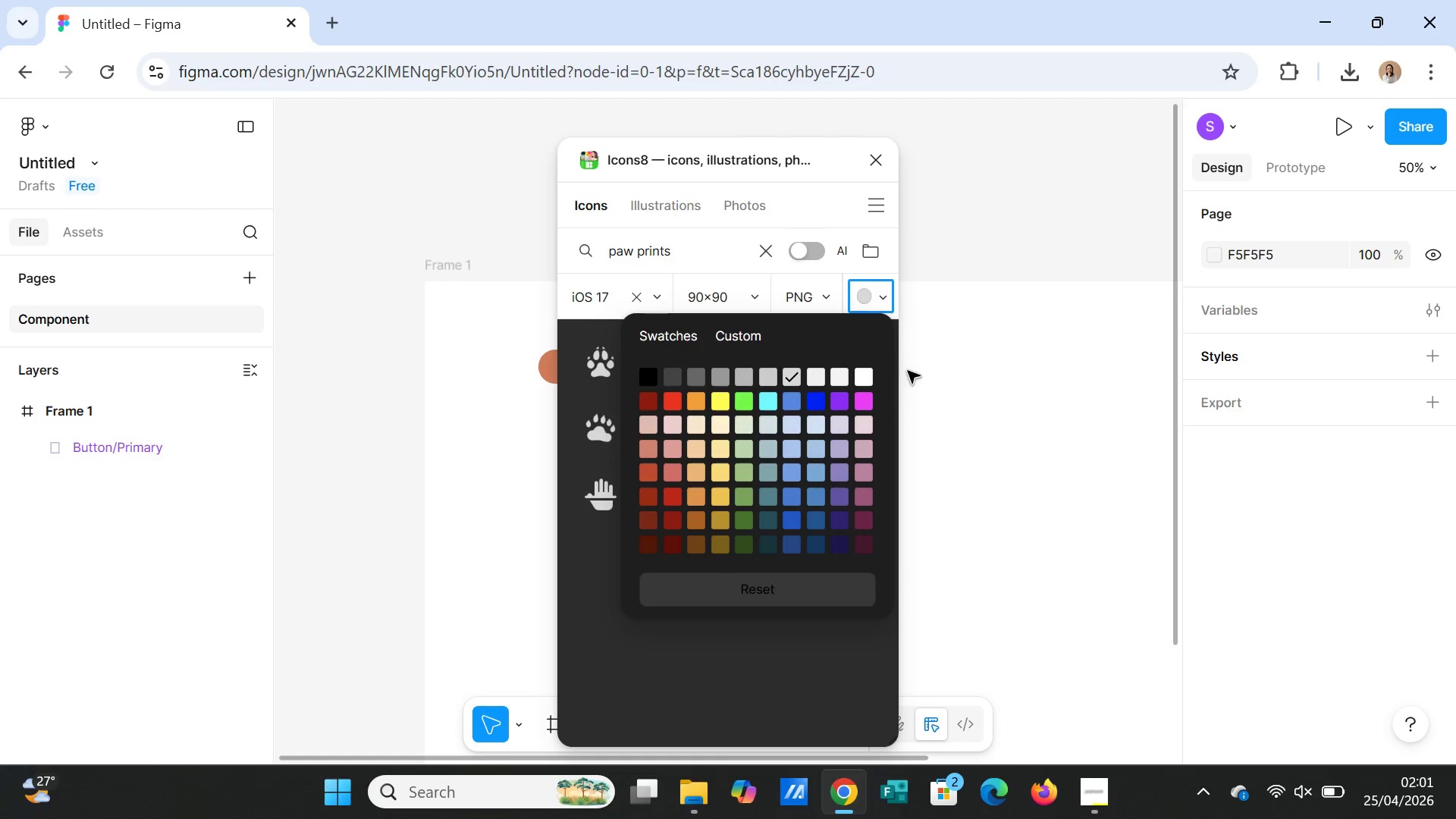 
left_click([741, 656])
 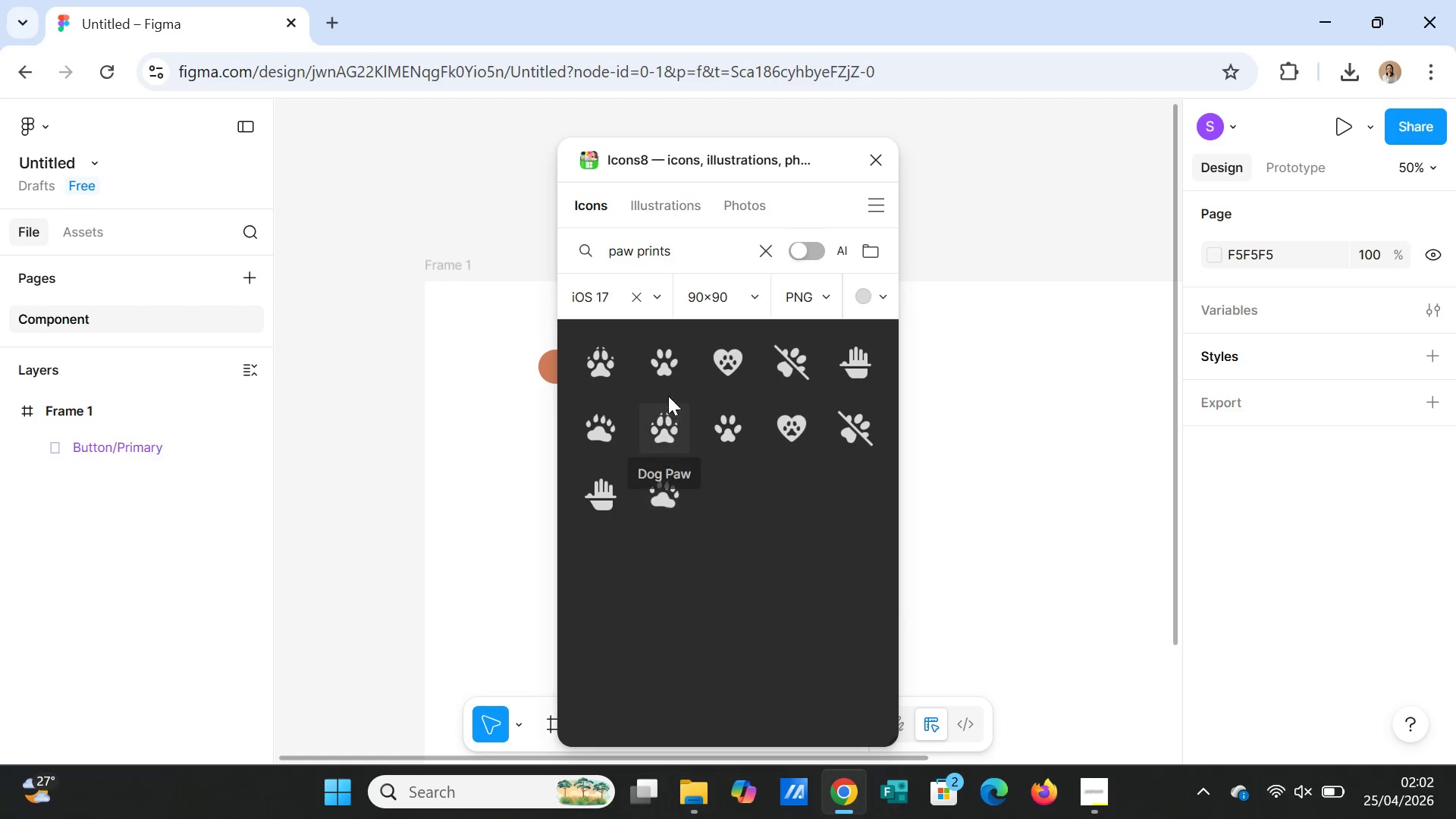 
left_click([662, 364])
 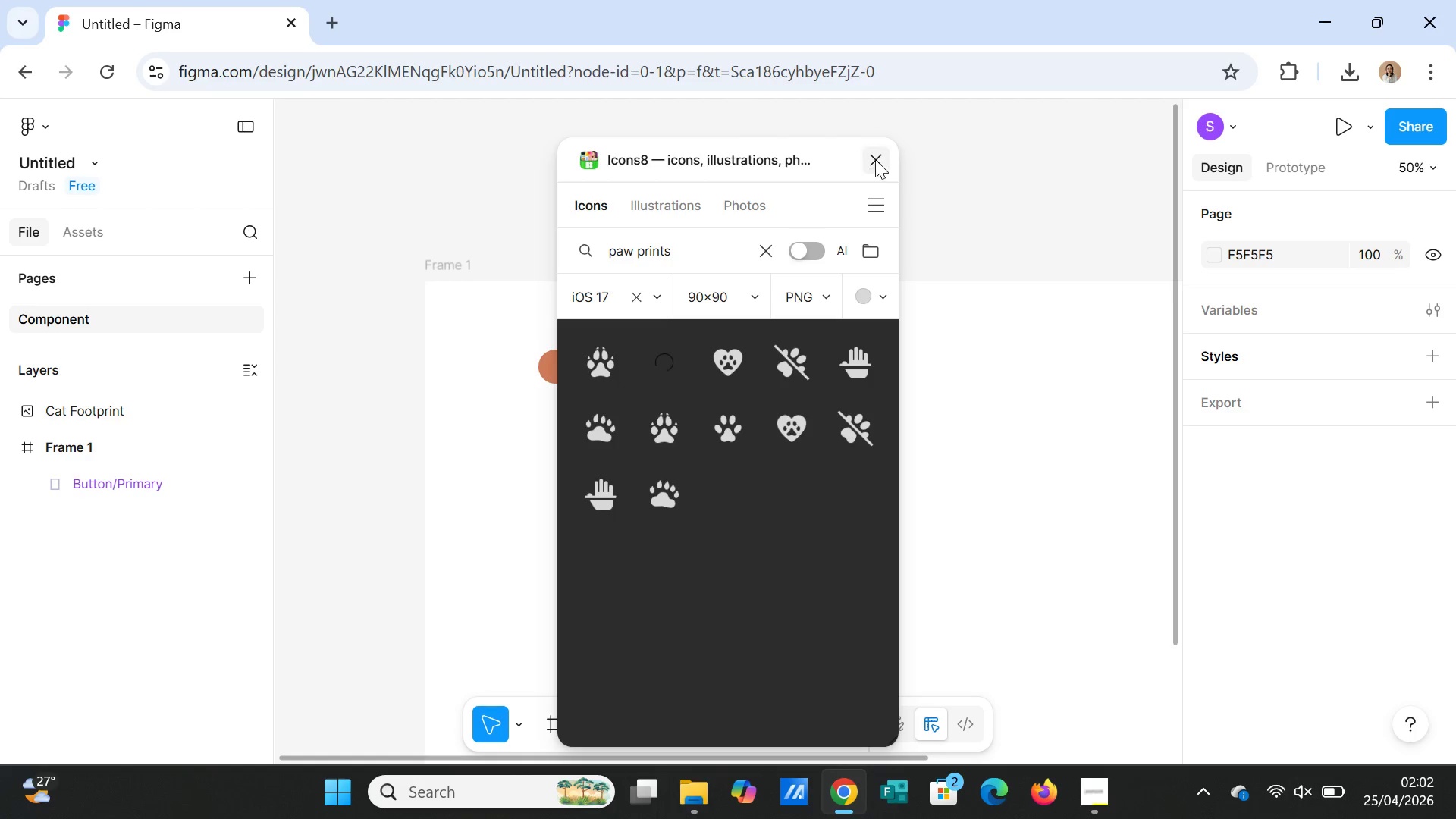 
left_click([879, 155])
 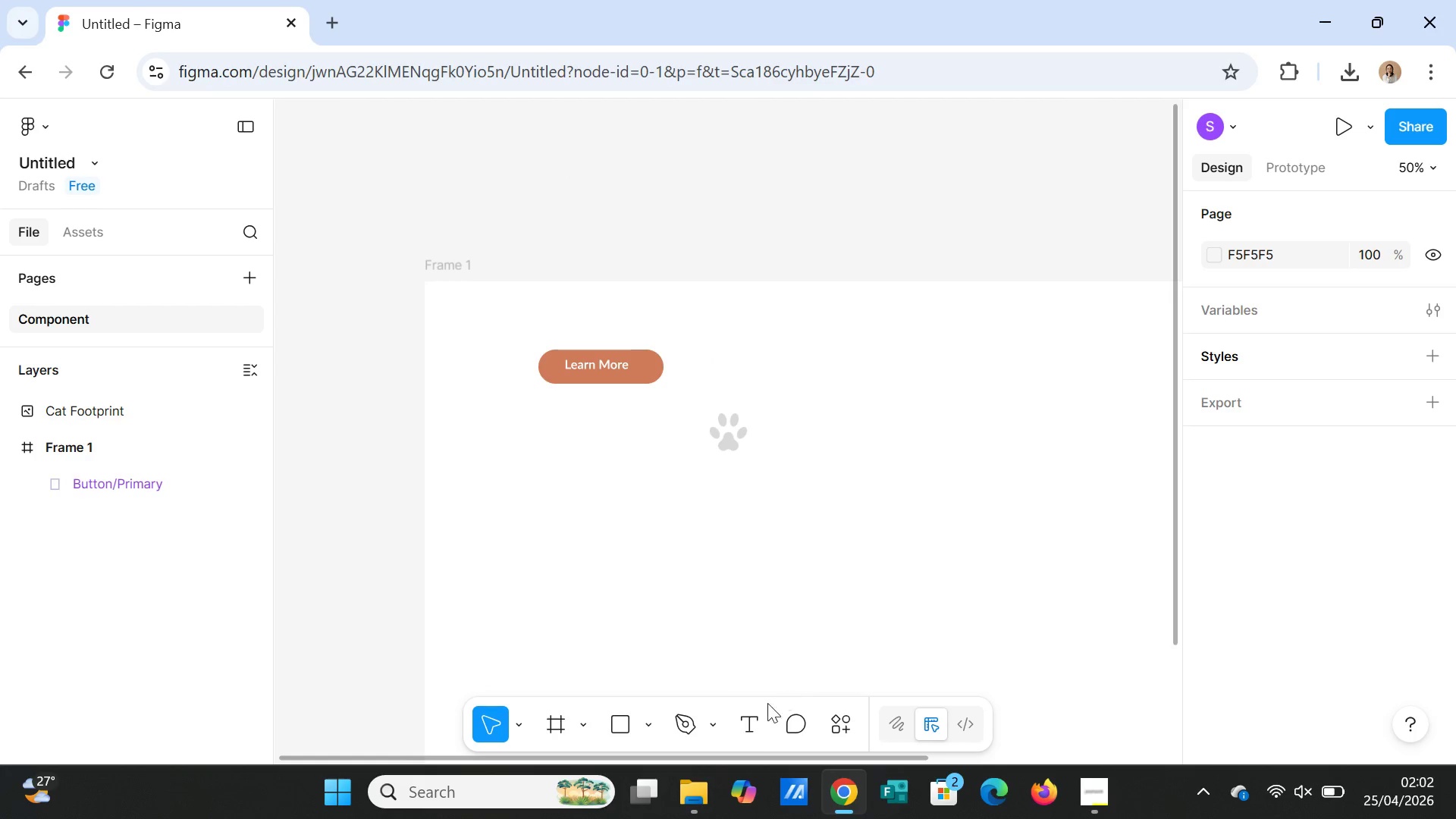 
mouse_move([645, 724])
 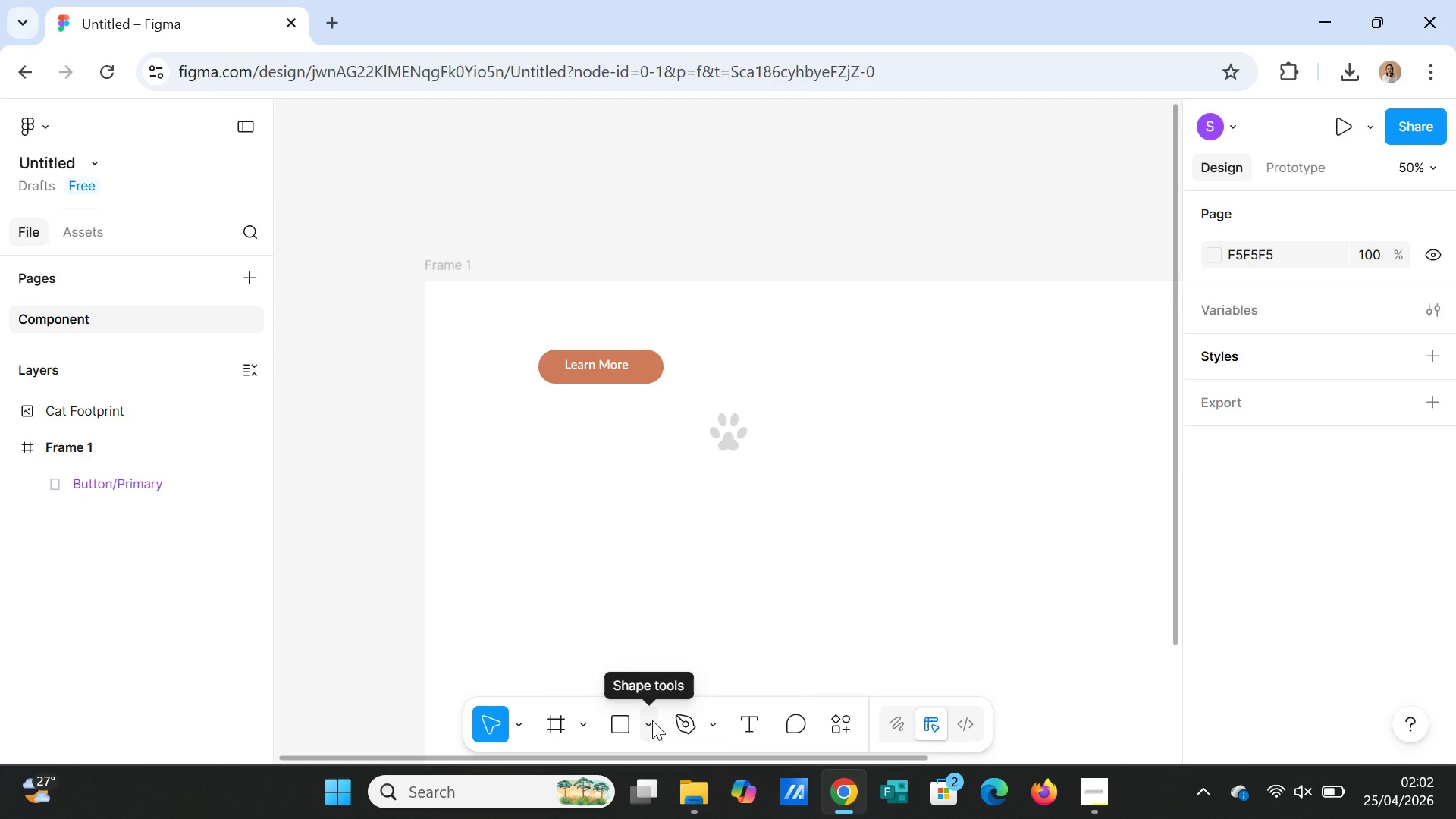 
key(O)
 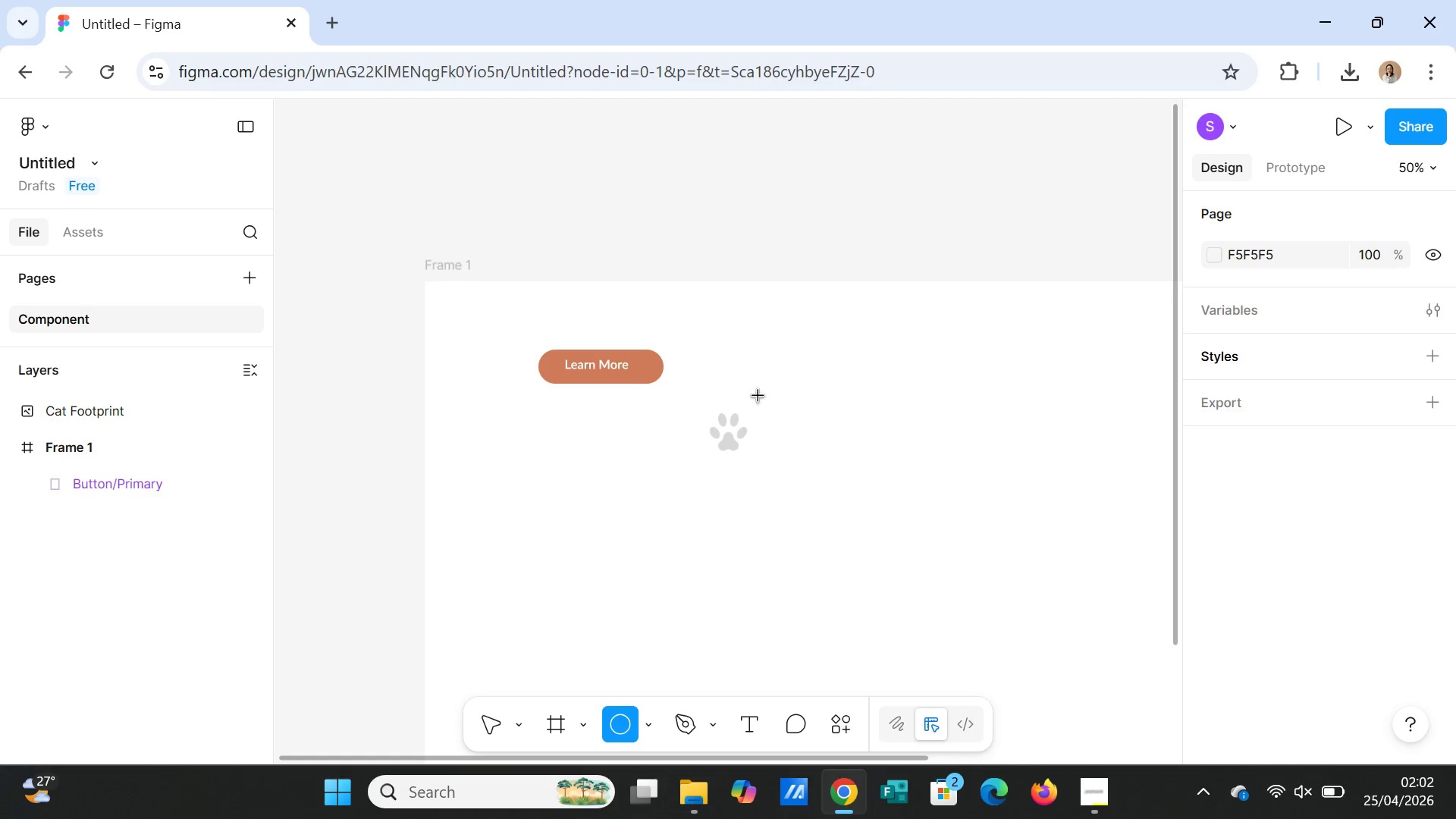 
left_click_drag(start_coordinate=[756, 384], to_coordinate=[690, 463])
 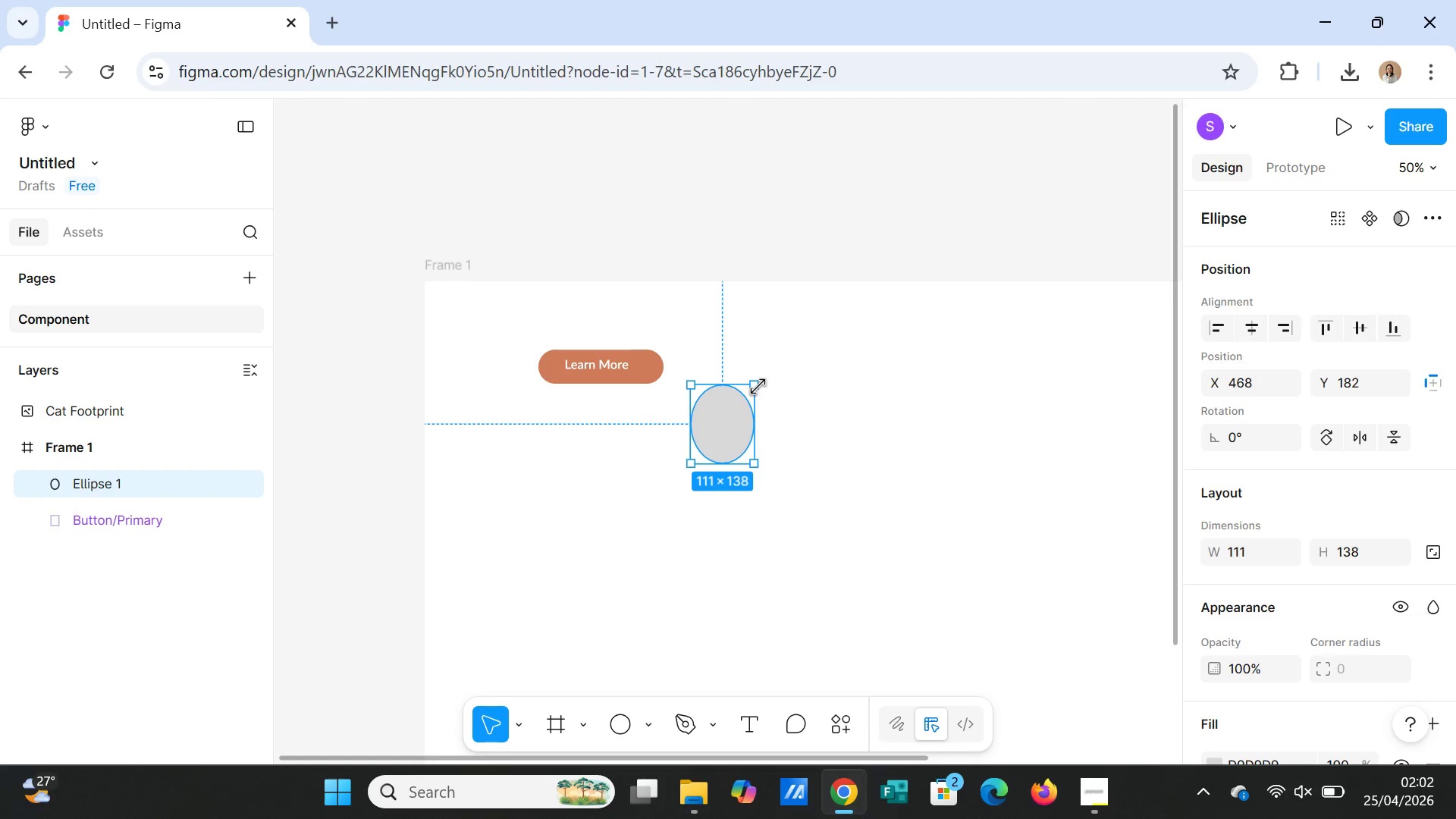 
left_click_drag(start_coordinate=[757, 387], to_coordinate=[747, 405])
 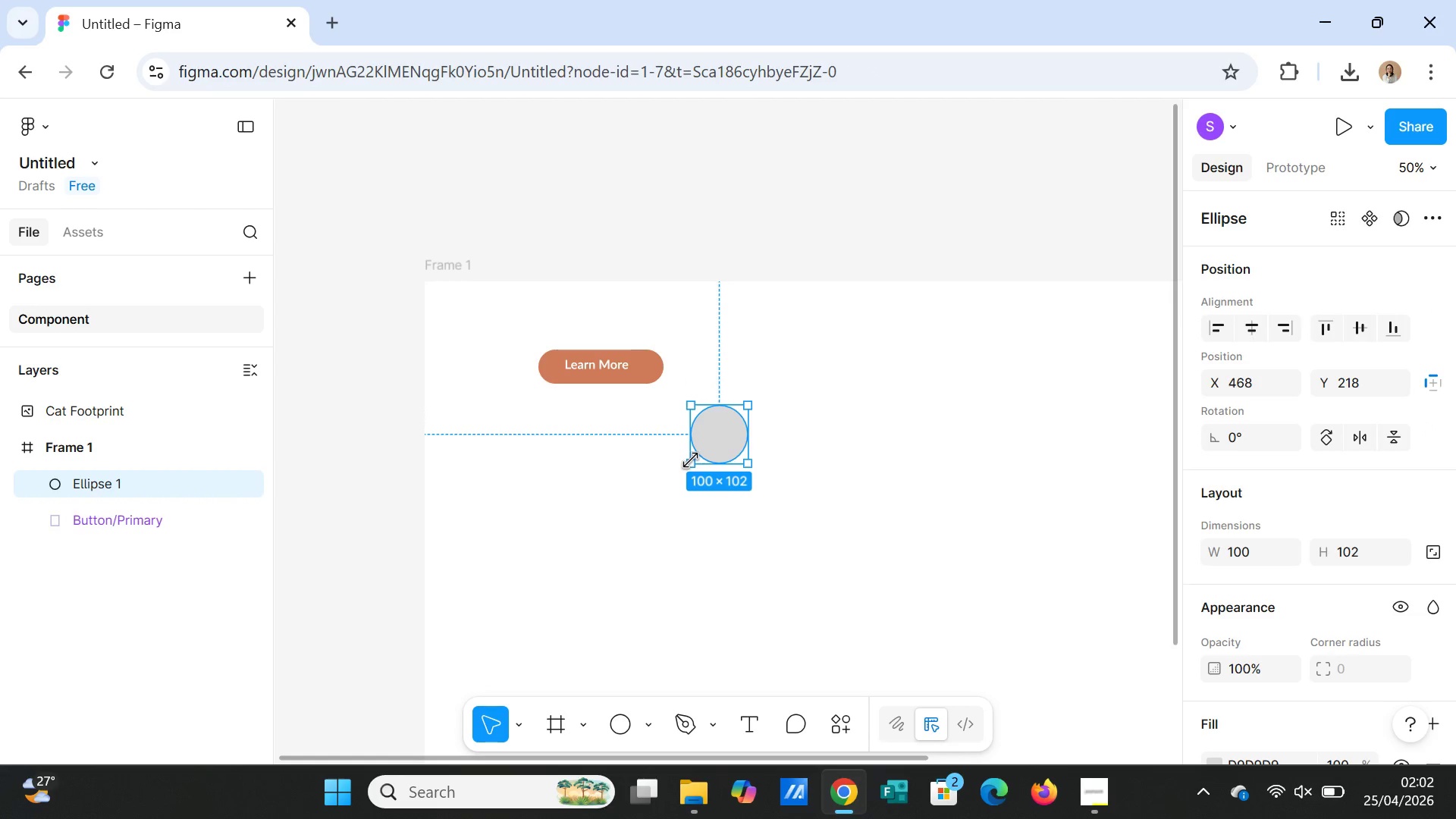 
left_click_drag(start_coordinate=[690, 460], to_coordinate=[694, 454])
 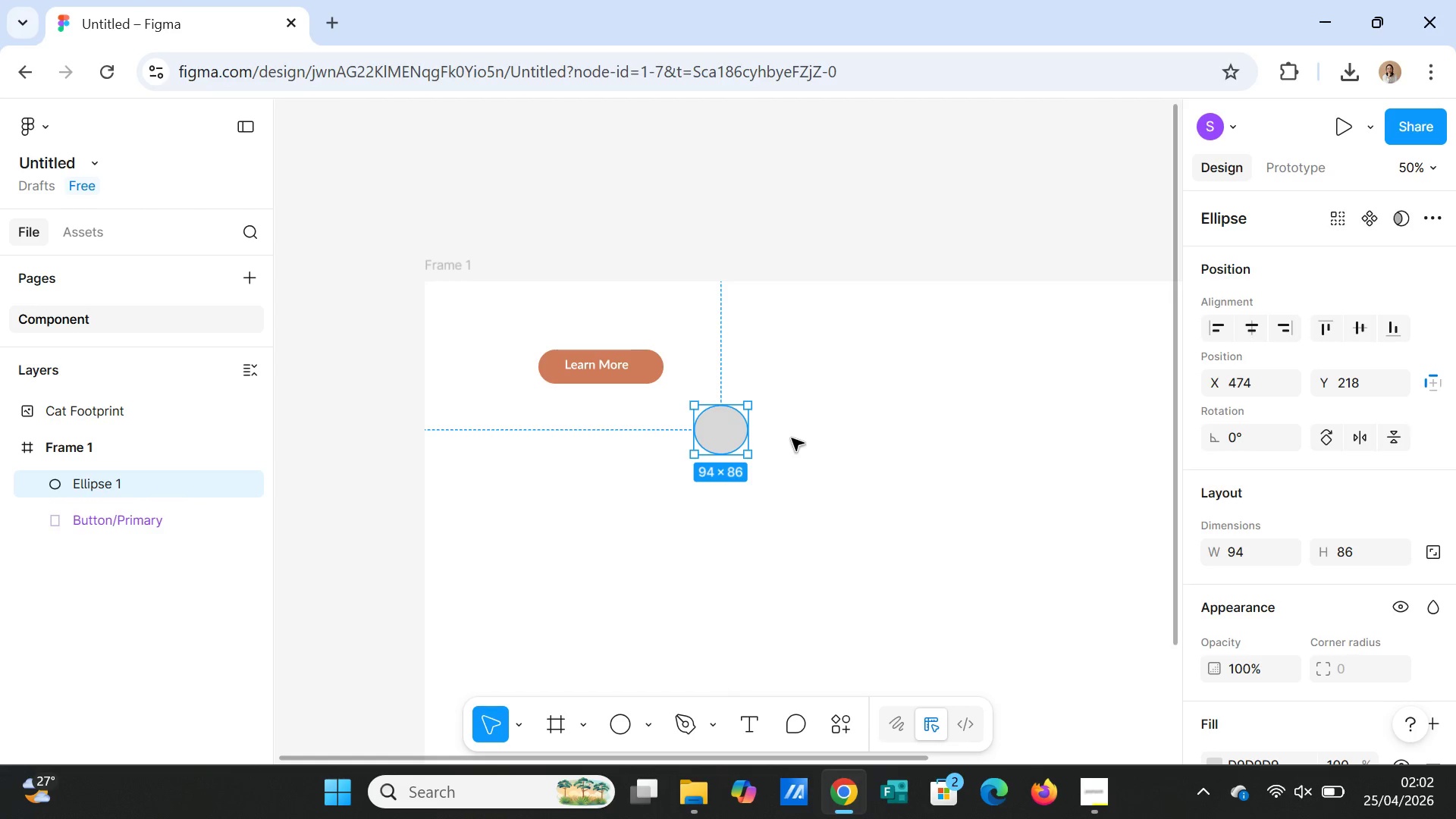 
left_click([792, 438])
 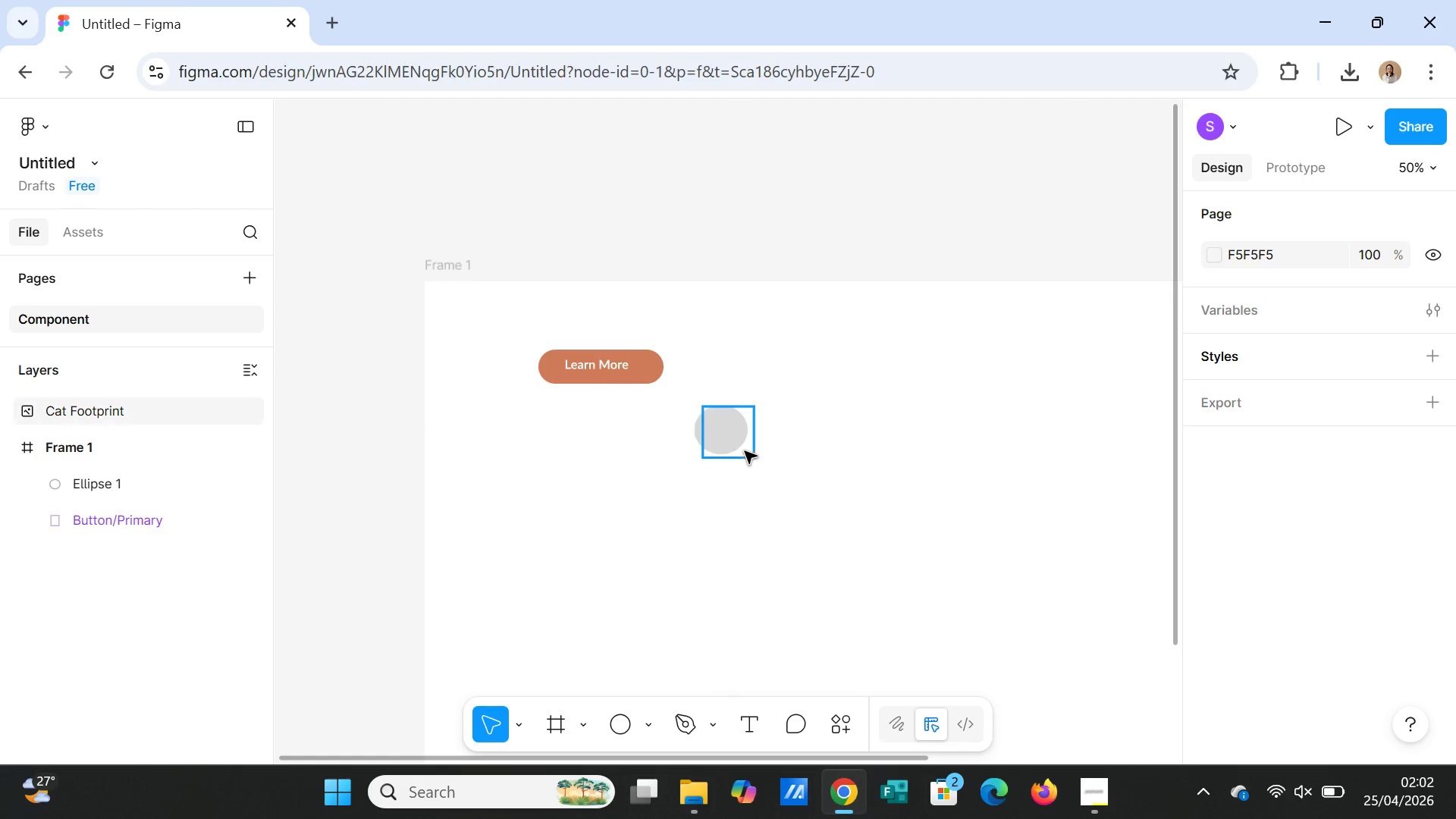 
left_click([733, 441])
 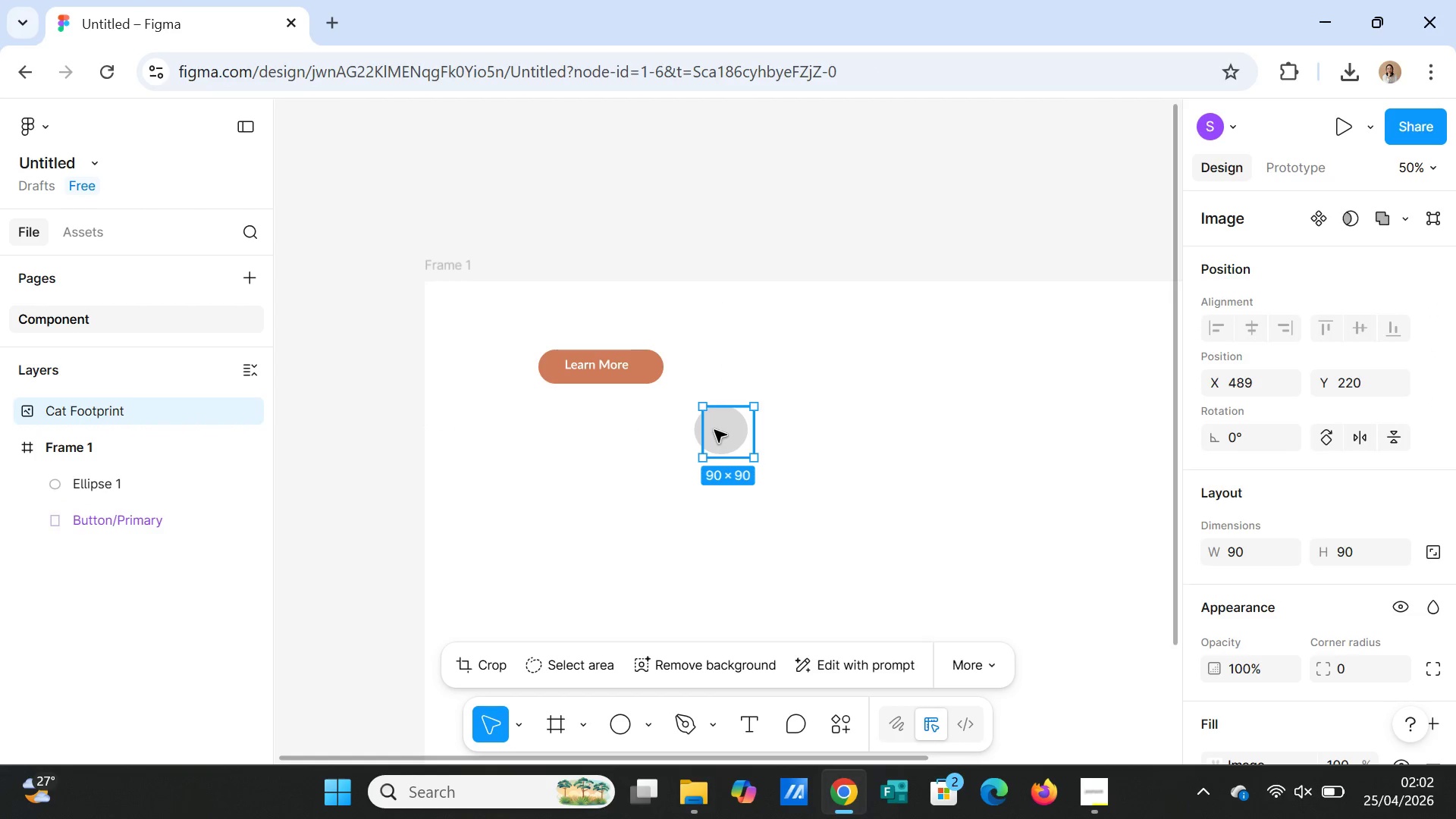 
left_click_drag(start_coordinate=[716, 430], to_coordinate=[639, 437])
 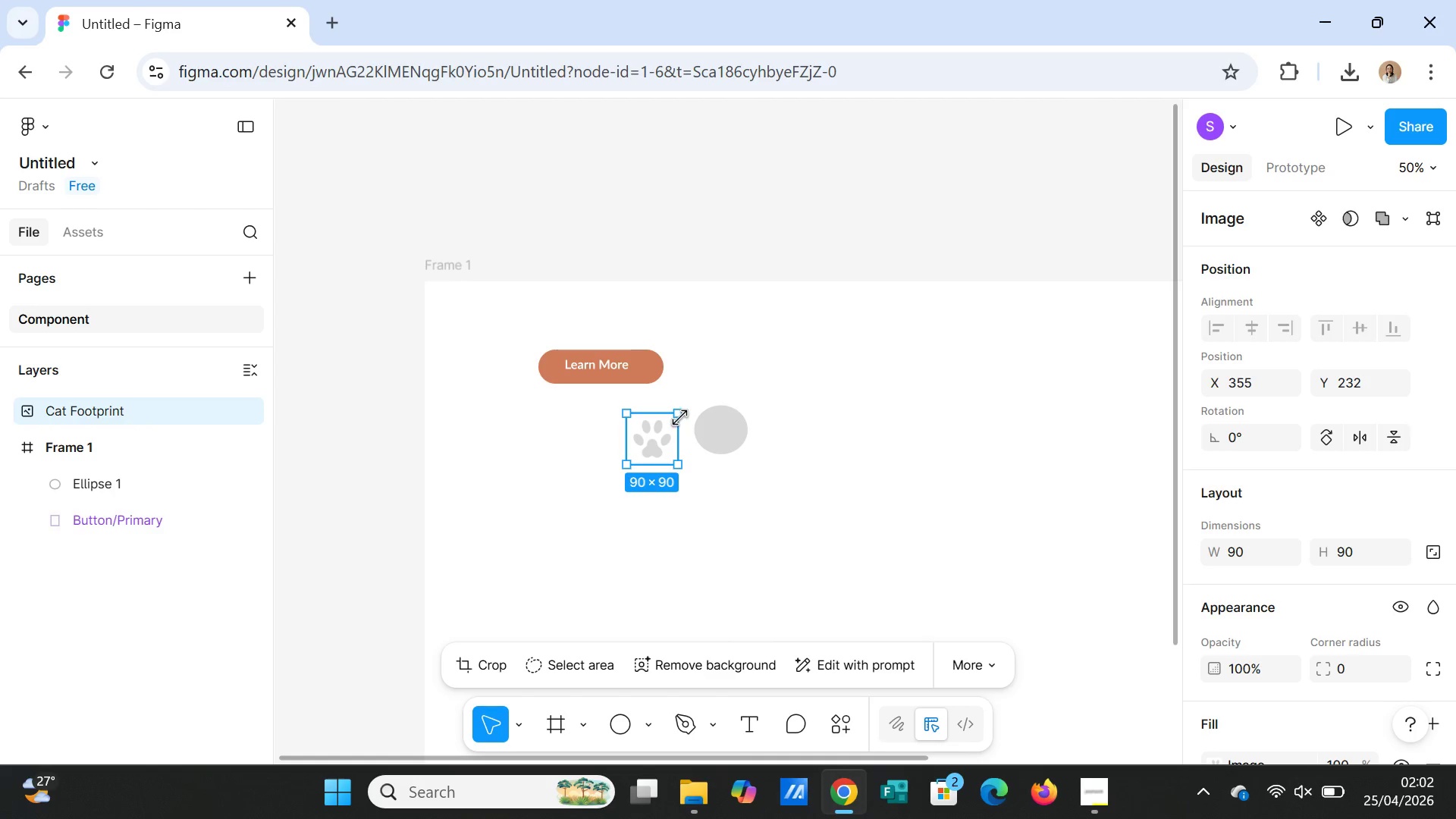 
left_click_drag(start_coordinate=[679, 416], to_coordinate=[673, 424])
 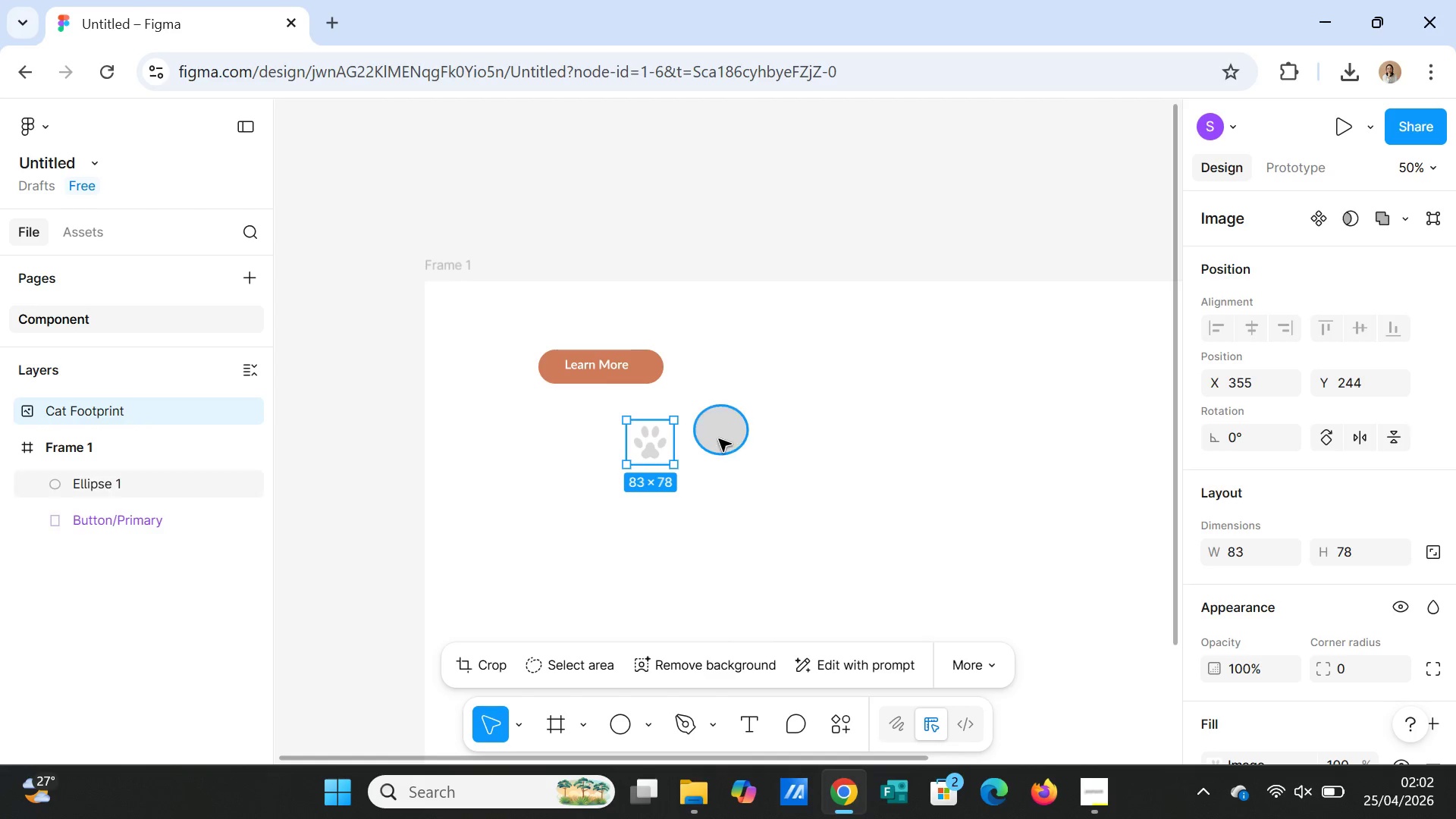 
left_click([719, 438])
 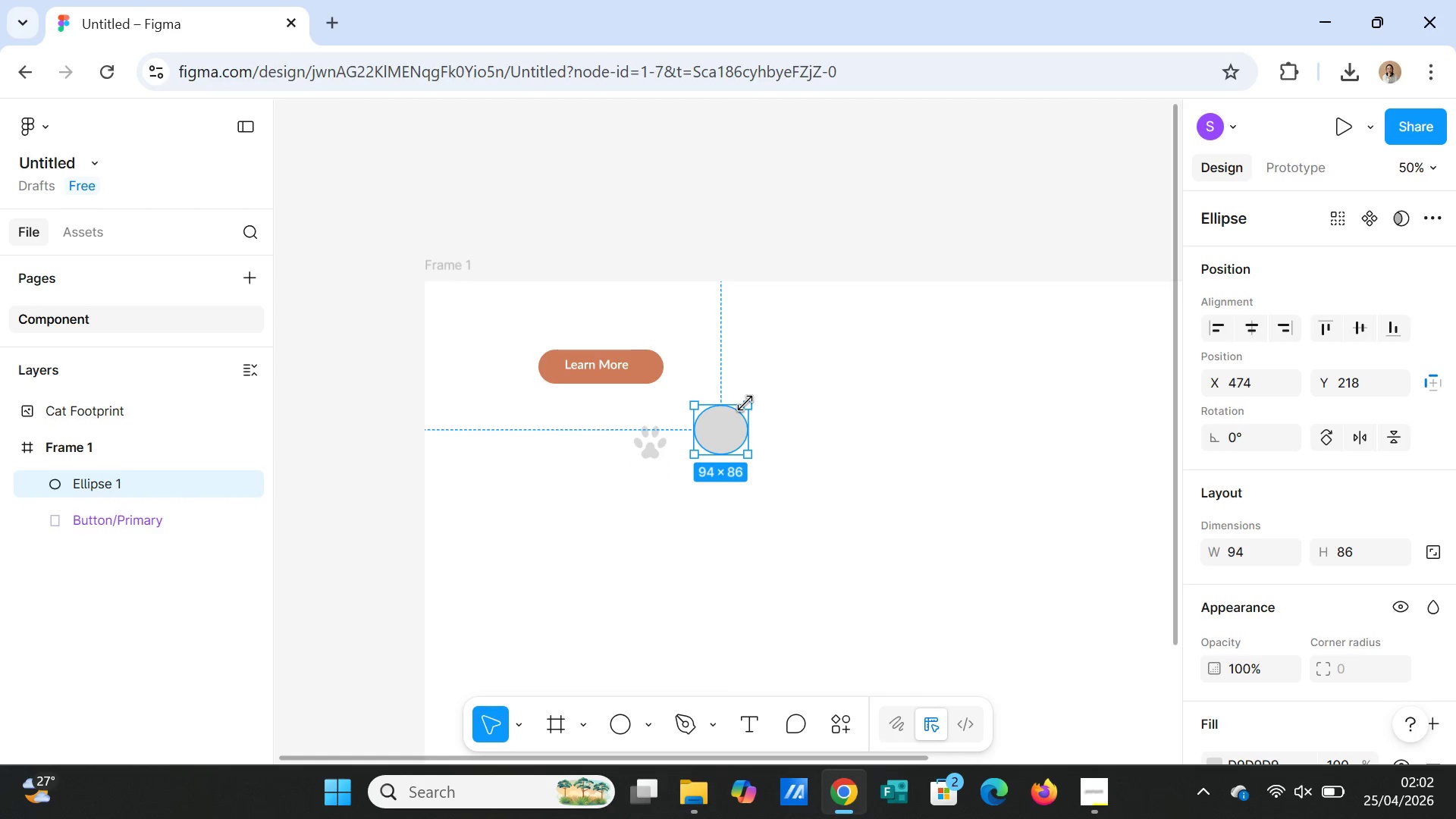 
left_click_drag(start_coordinate=[746, 403], to_coordinate=[740, 415])
 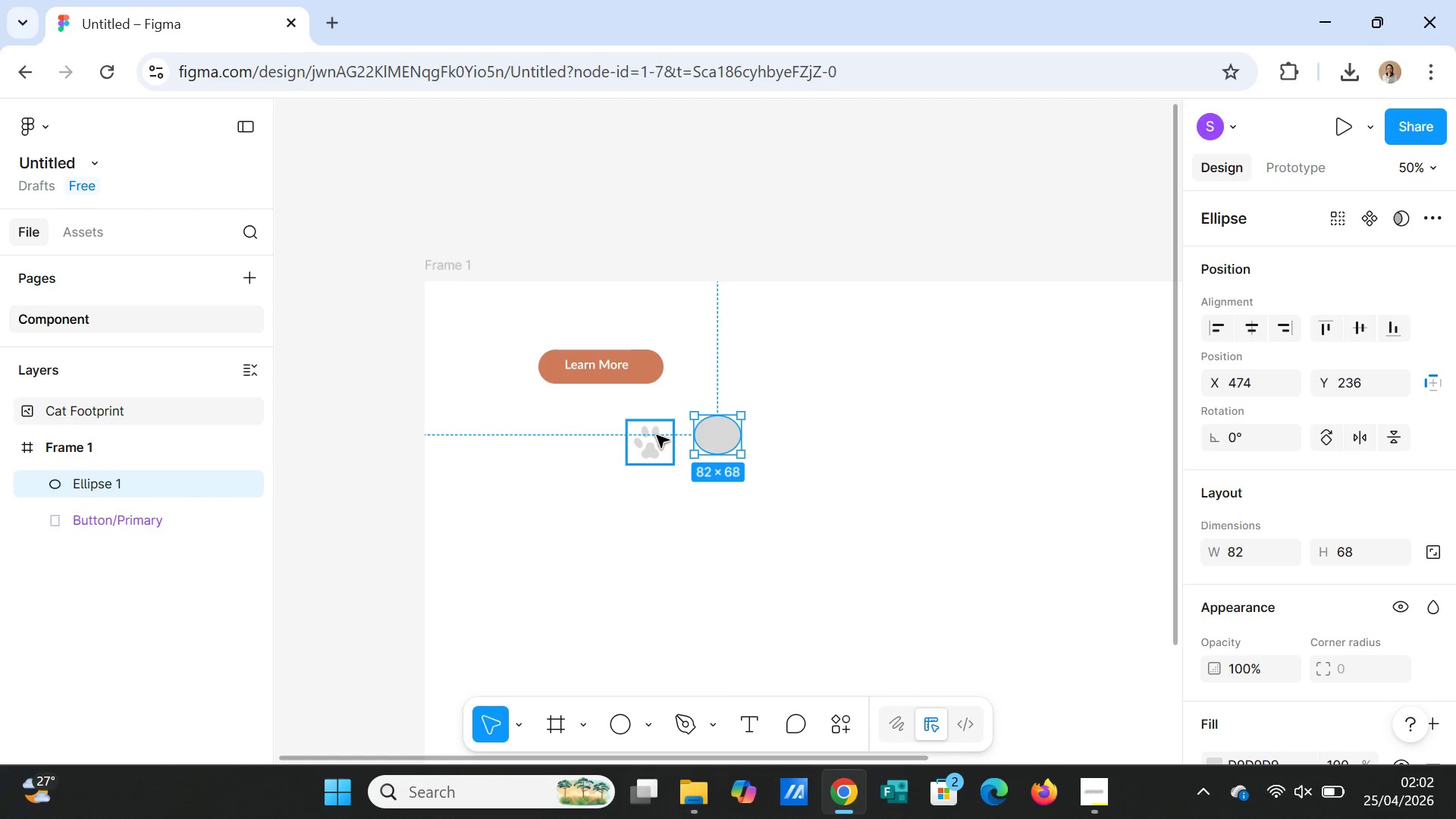 
left_click([657, 435])
 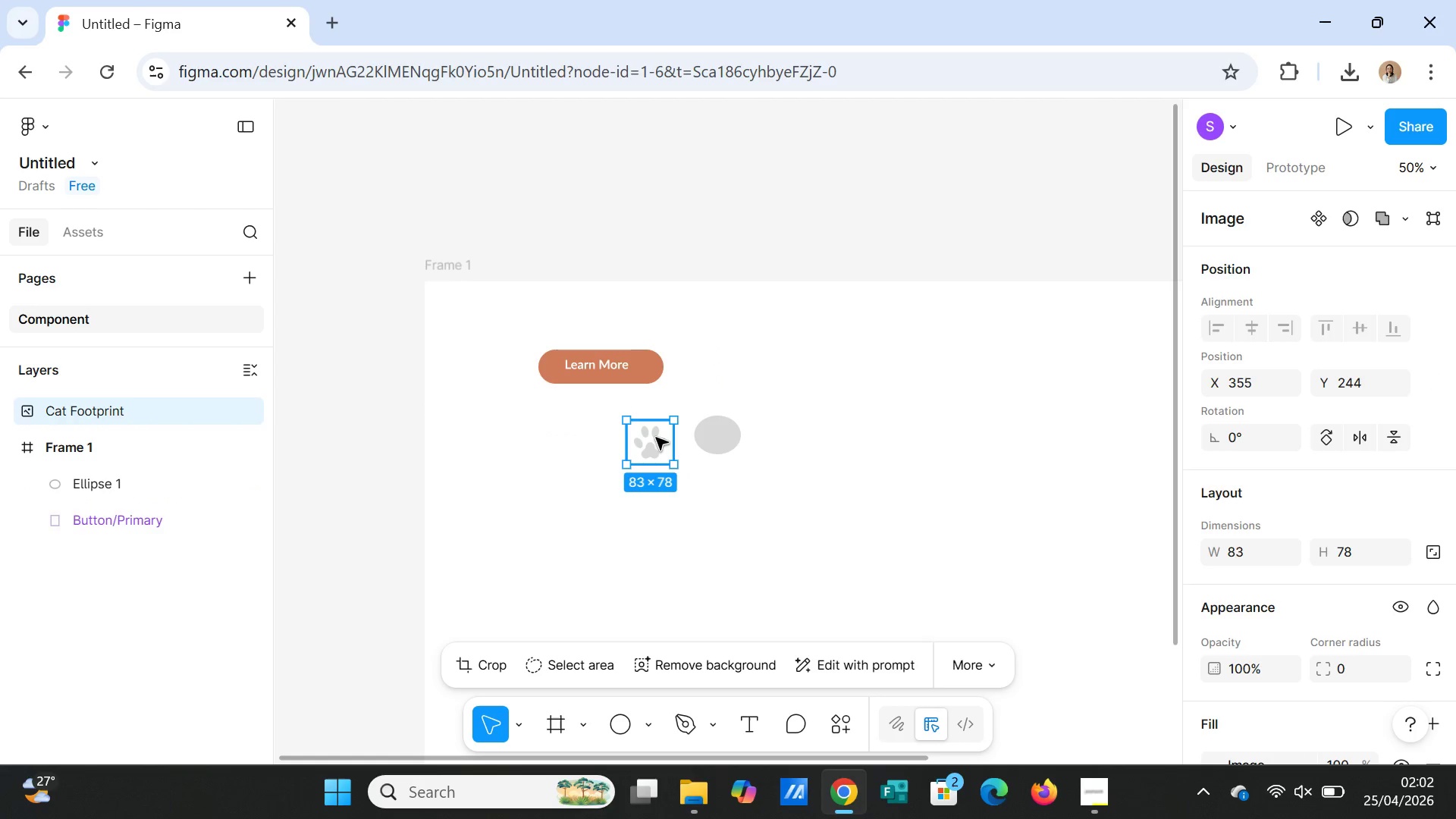 
left_click_drag(start_coordinate=[656, 438], to_coordinate=[652, 444])
 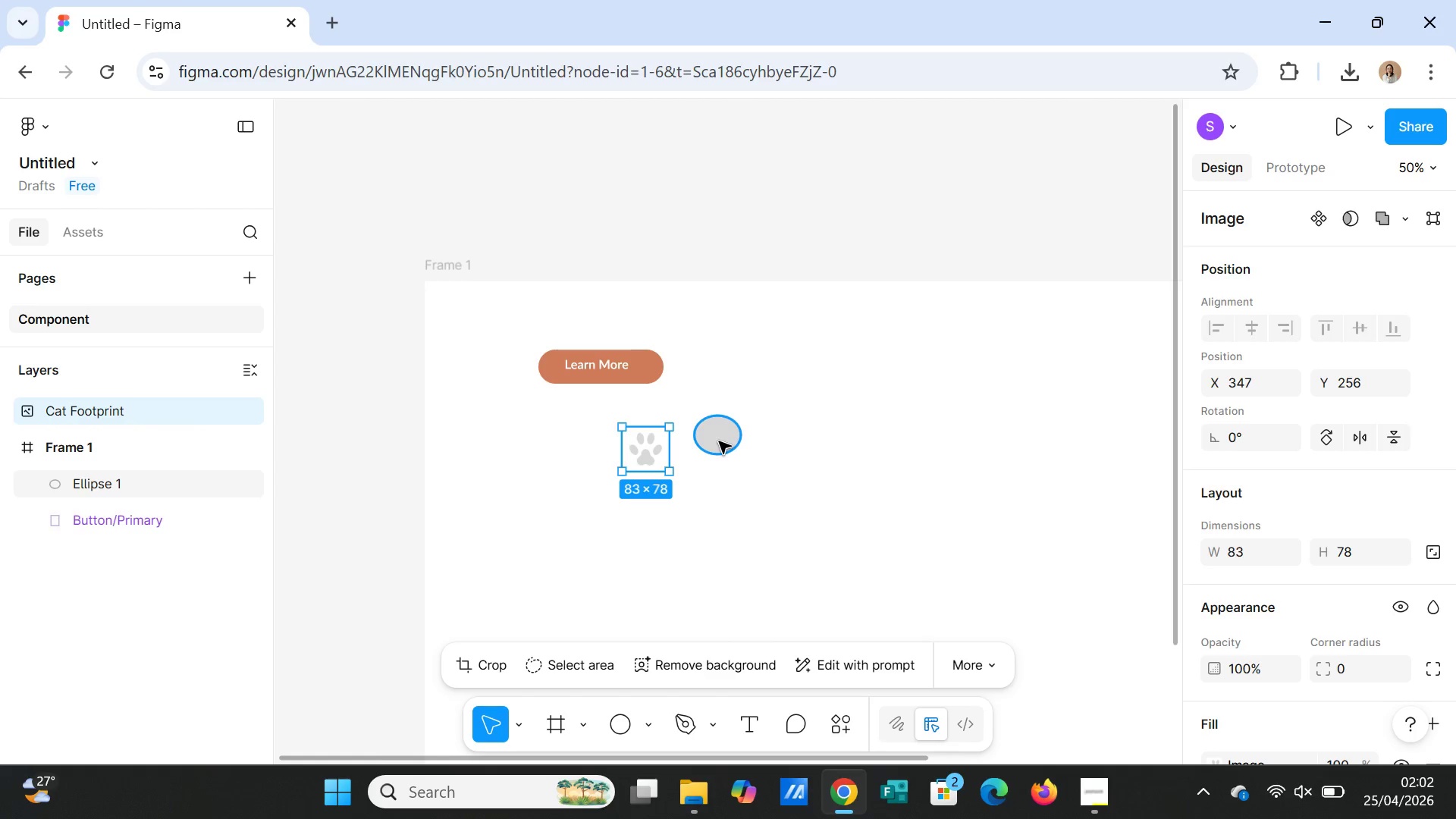 
left_click([719, 441])
 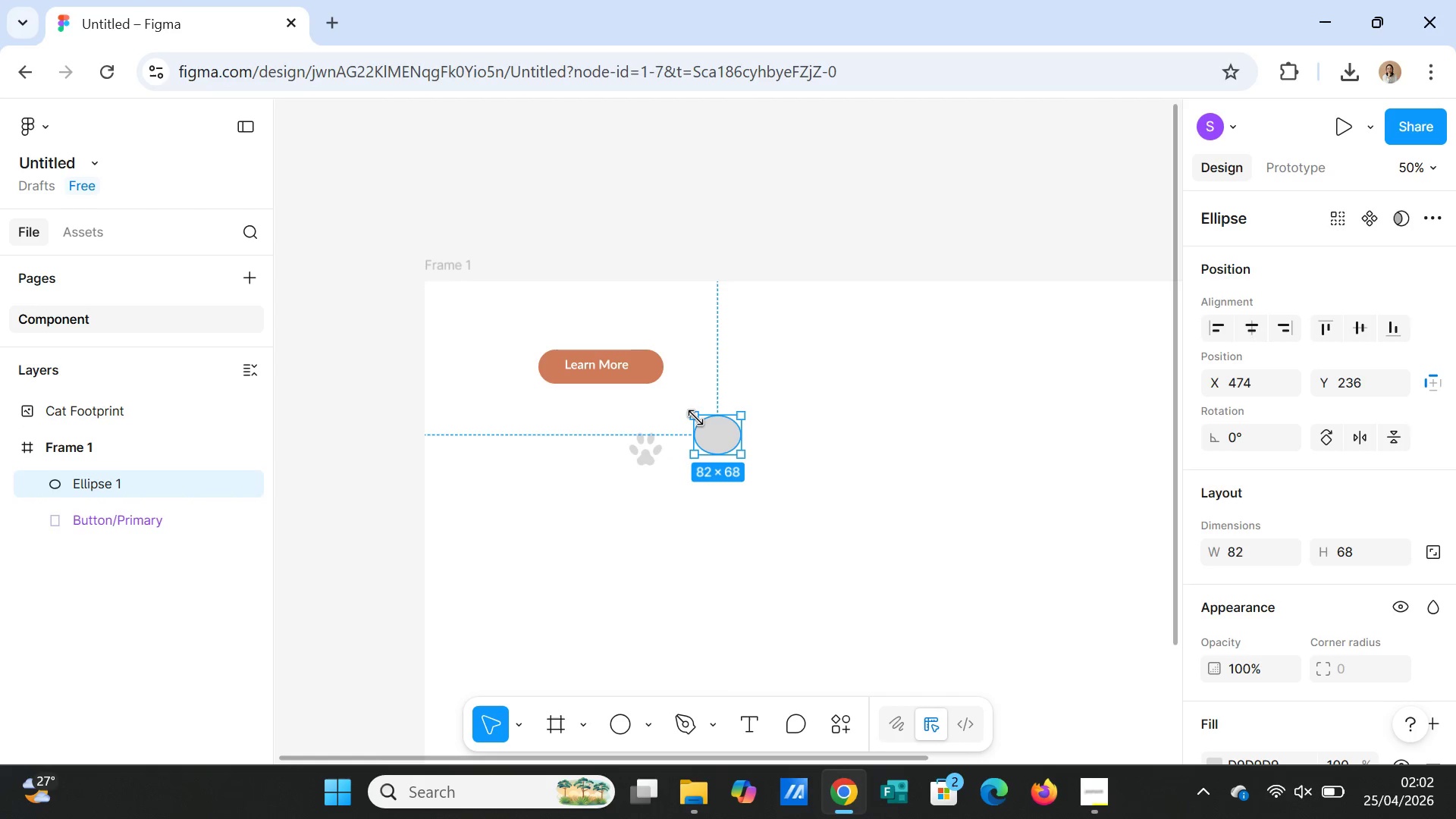 
left_click_drag(start_coordinate=[696, 416], to_coordinate=[694, 411])
 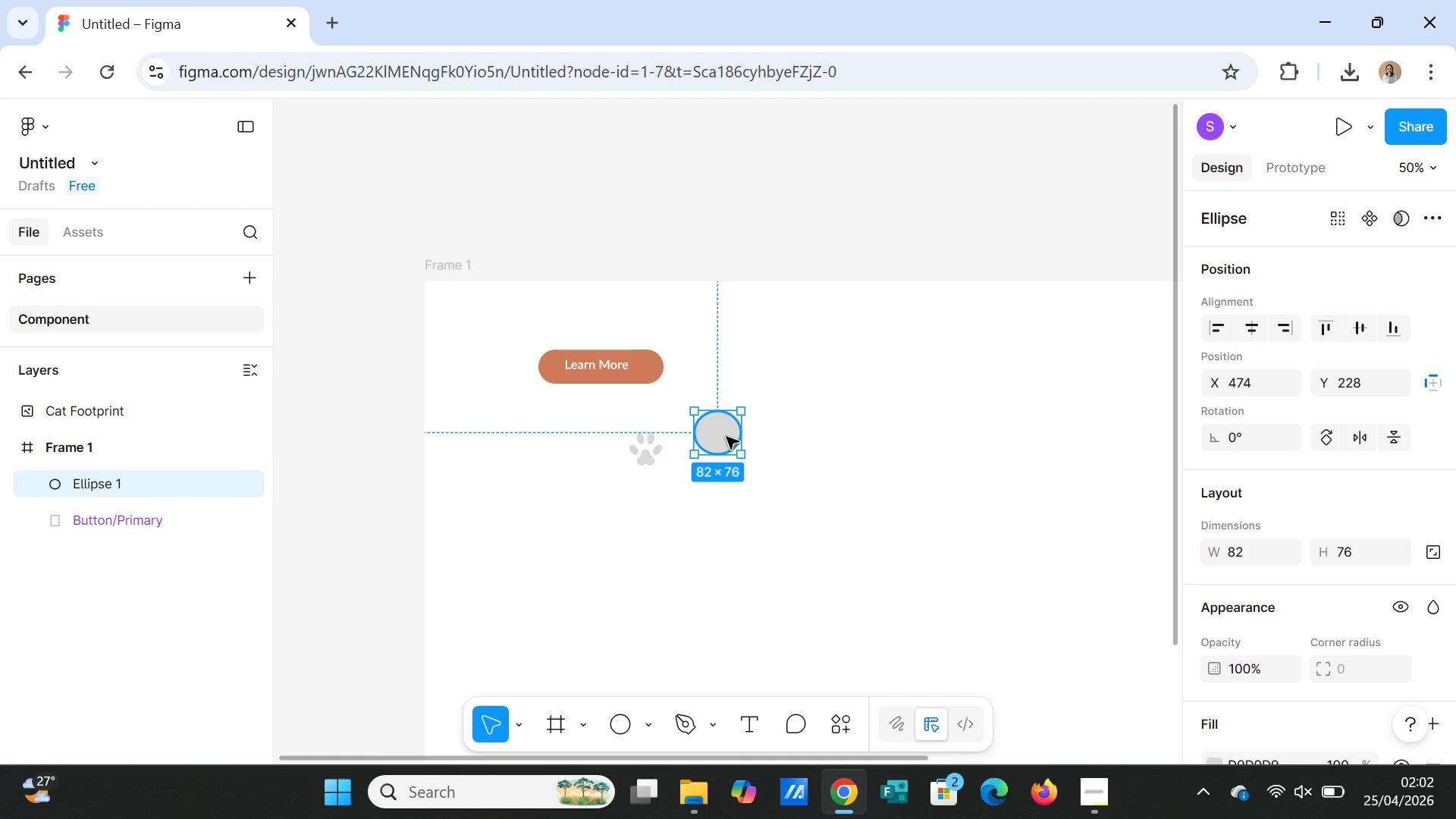 
left_click([726, 437])
 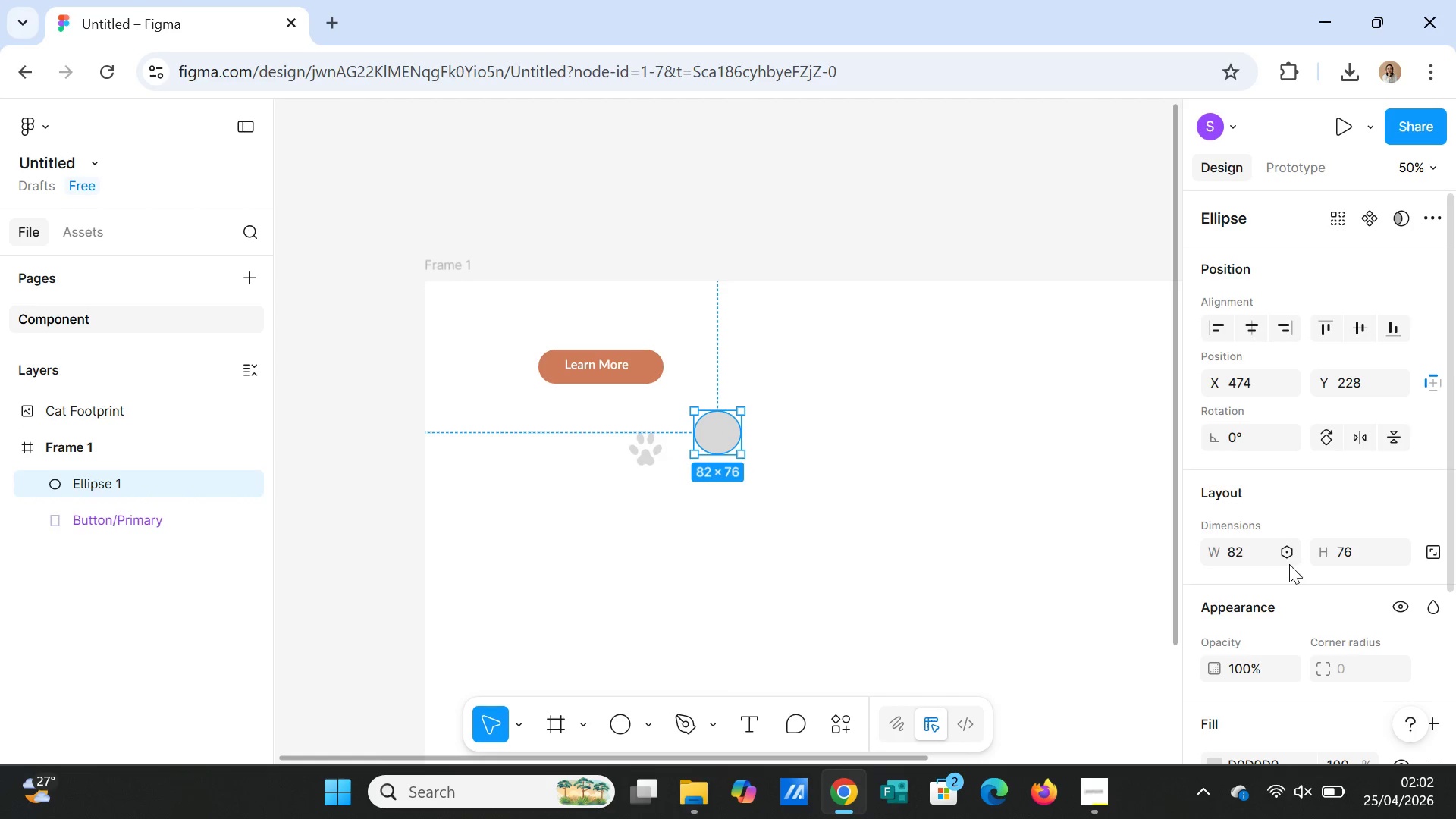 
scroll: coordinate [1288, 575], scroll_direction: down, amount: 3.0
 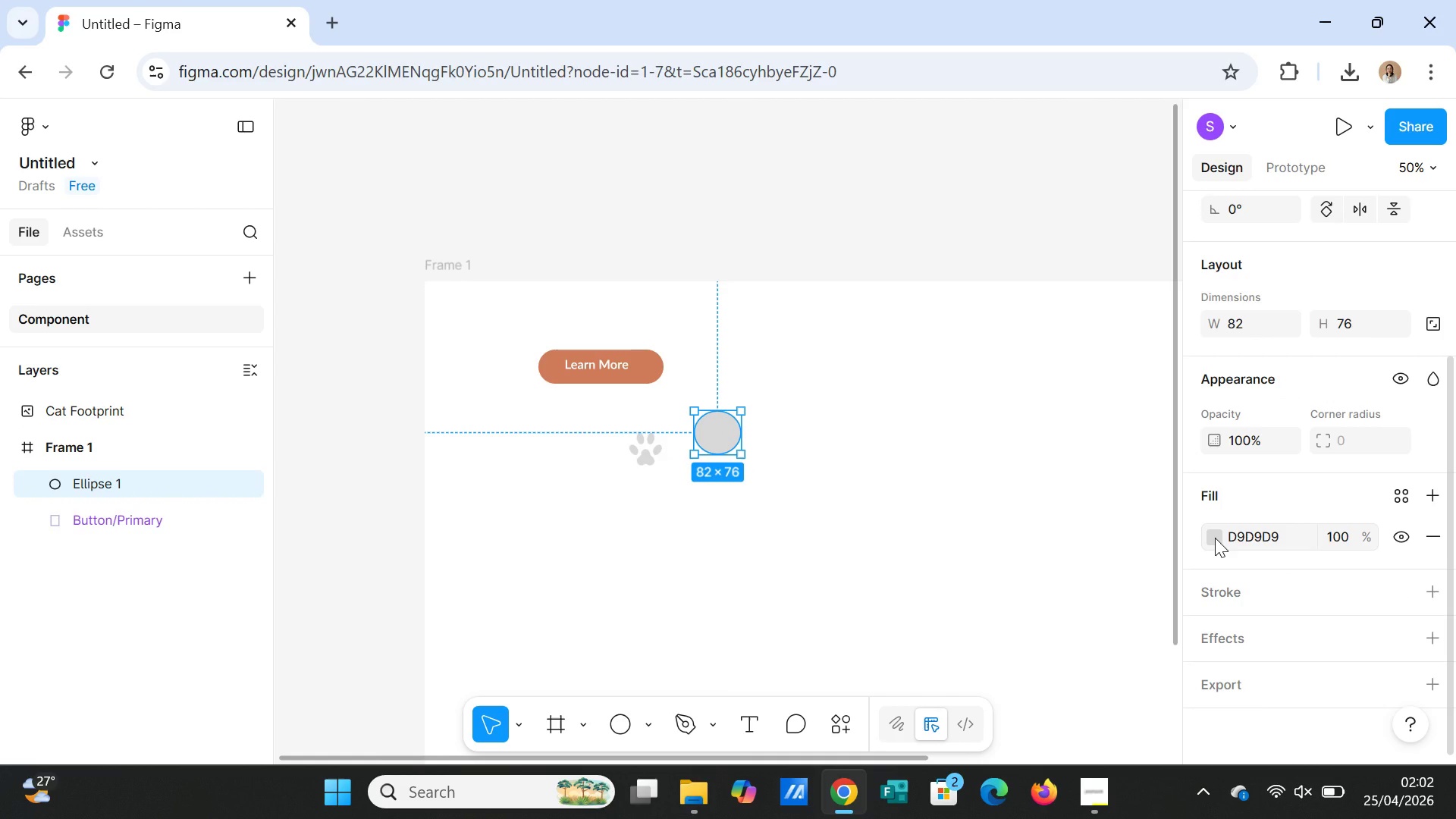 
left_click([1215, 538])
 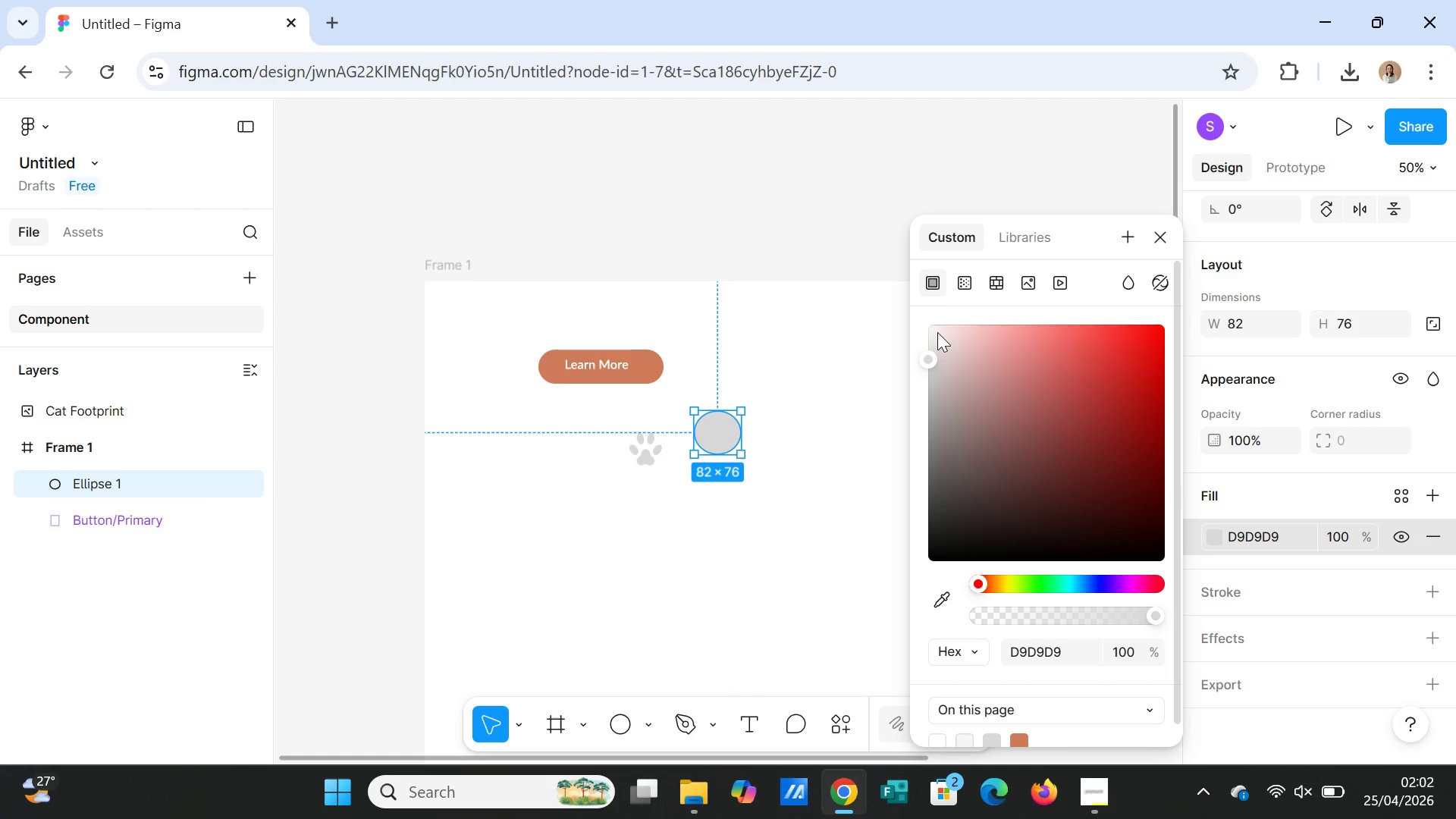 
left_click([934, 328])
 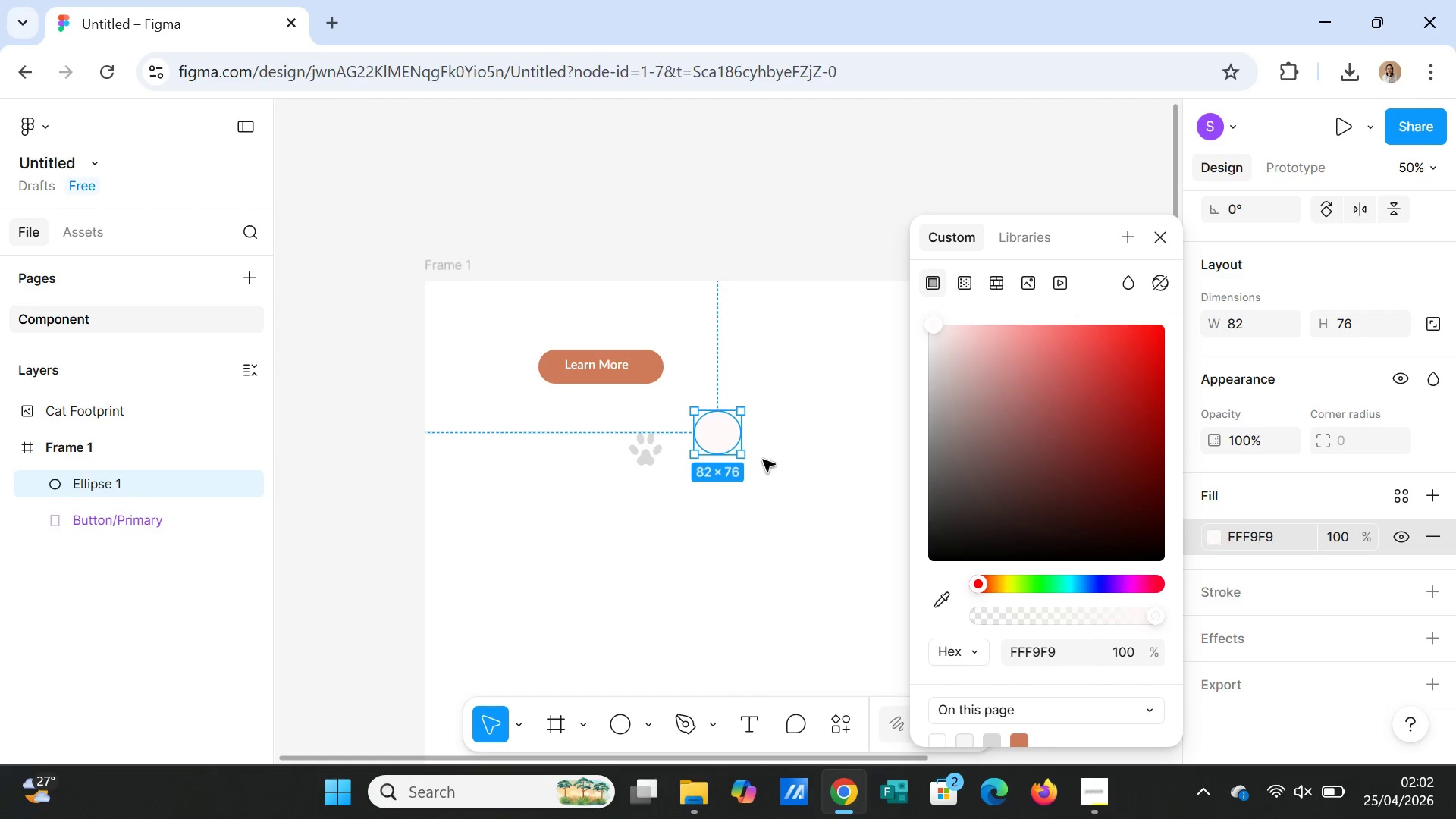 
left_click([763, 466])
 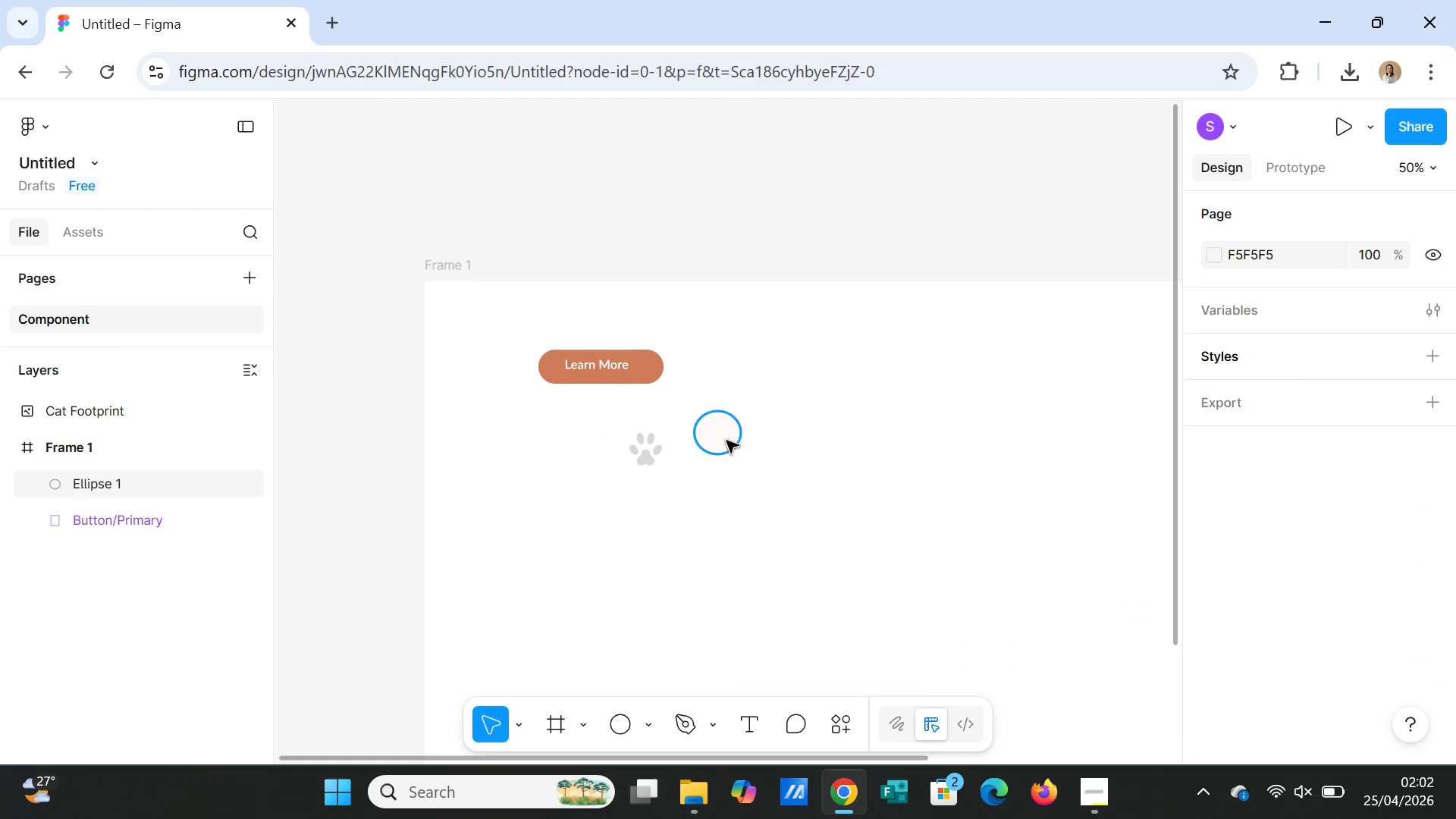 
left_click([725, 441])
 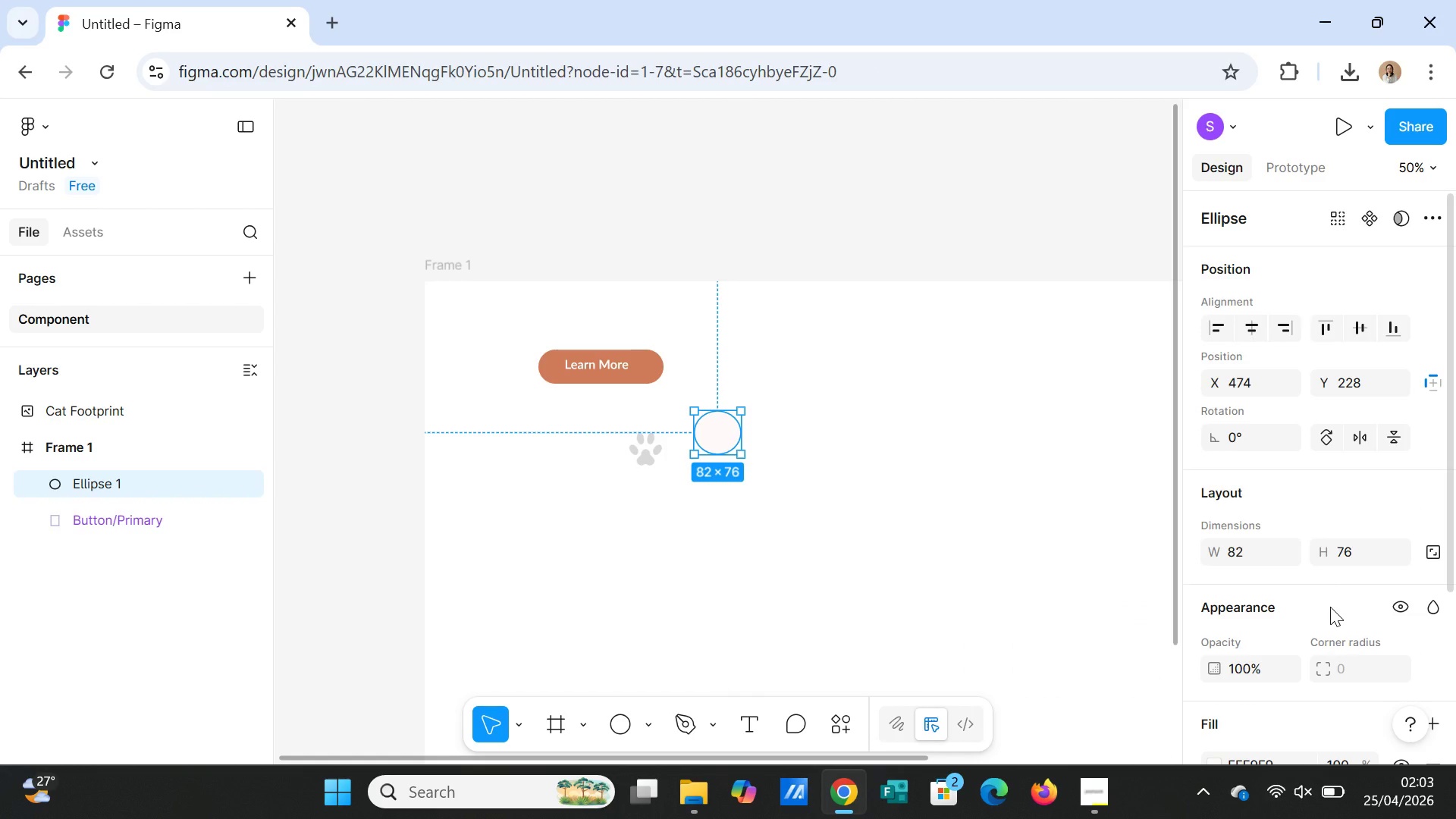 
wait(9.09)
 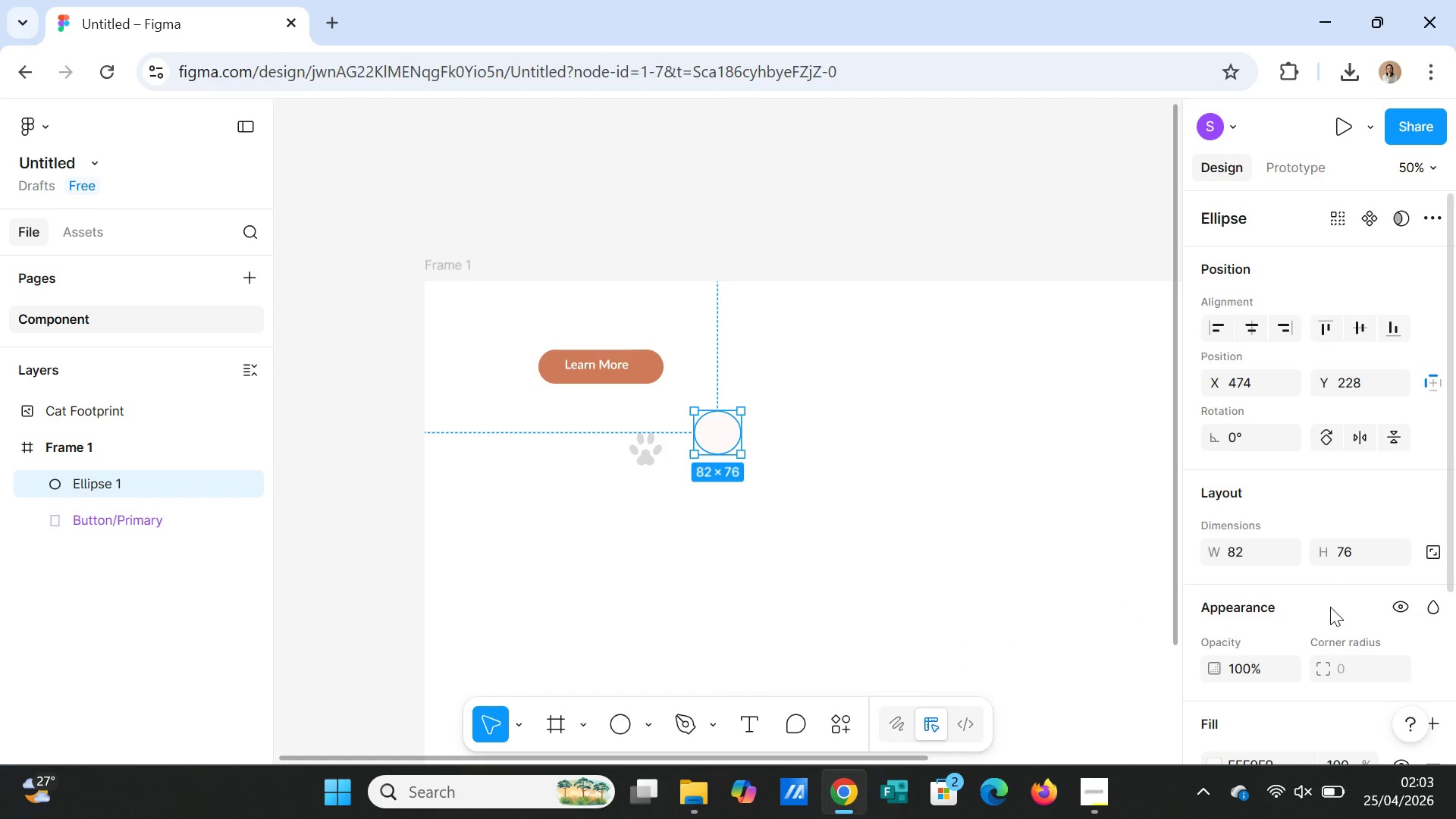 
left_click_drag(start_coordinate=[737, 413], to_coordinate=[727, 417])
 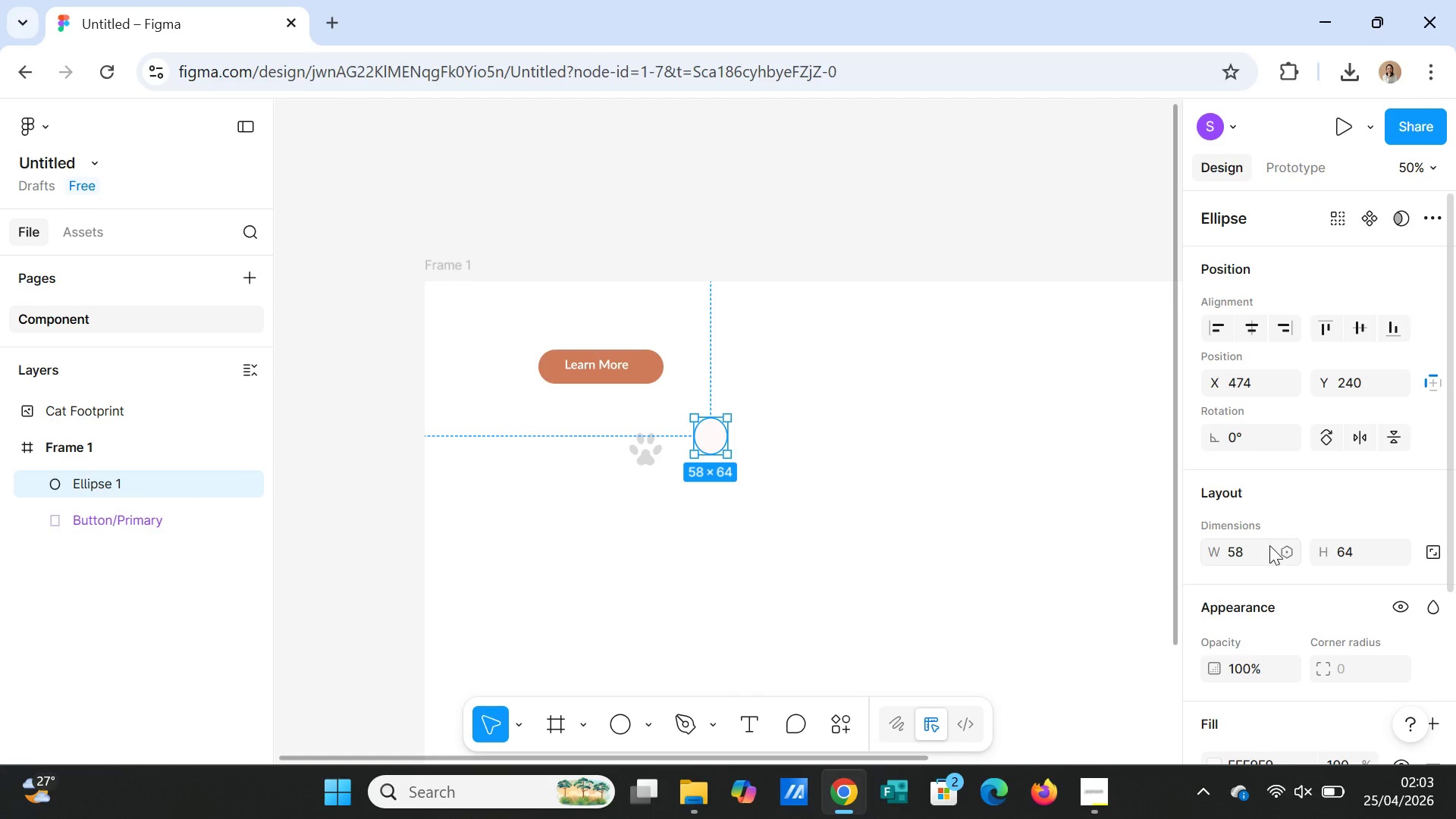 
left_click([1247, 551])
 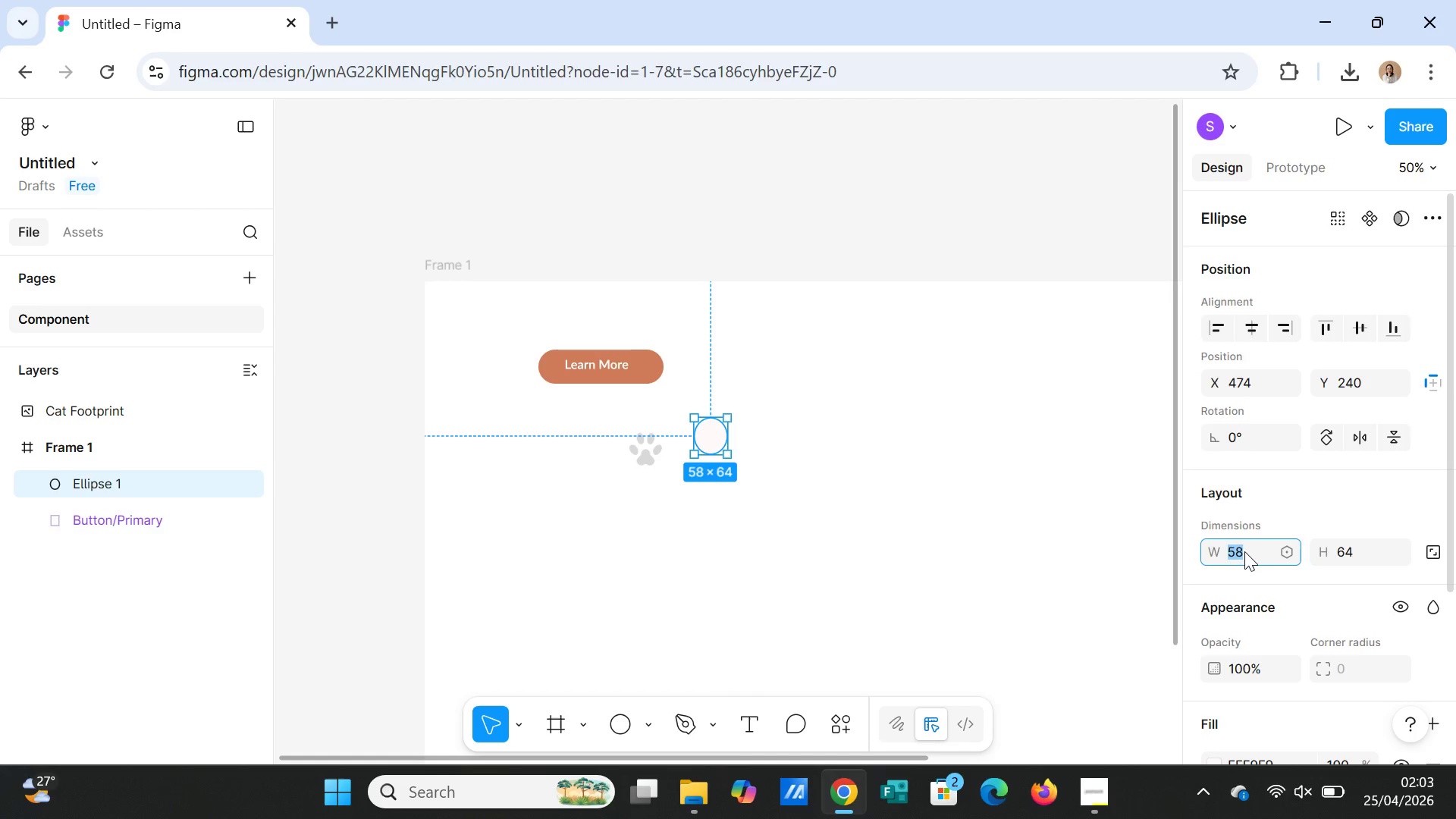 
type(60)
 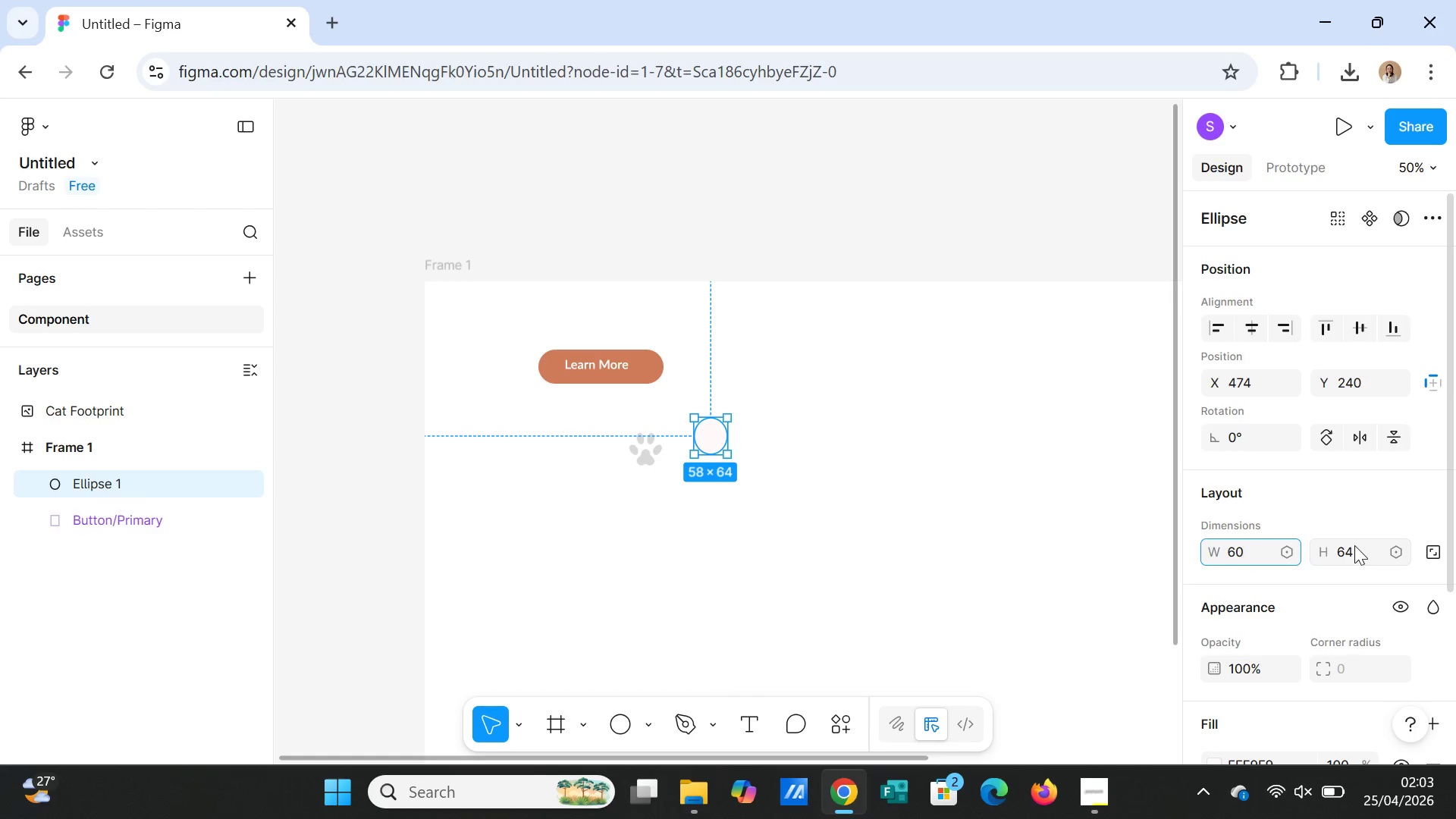 
left_click([1354, 545])
 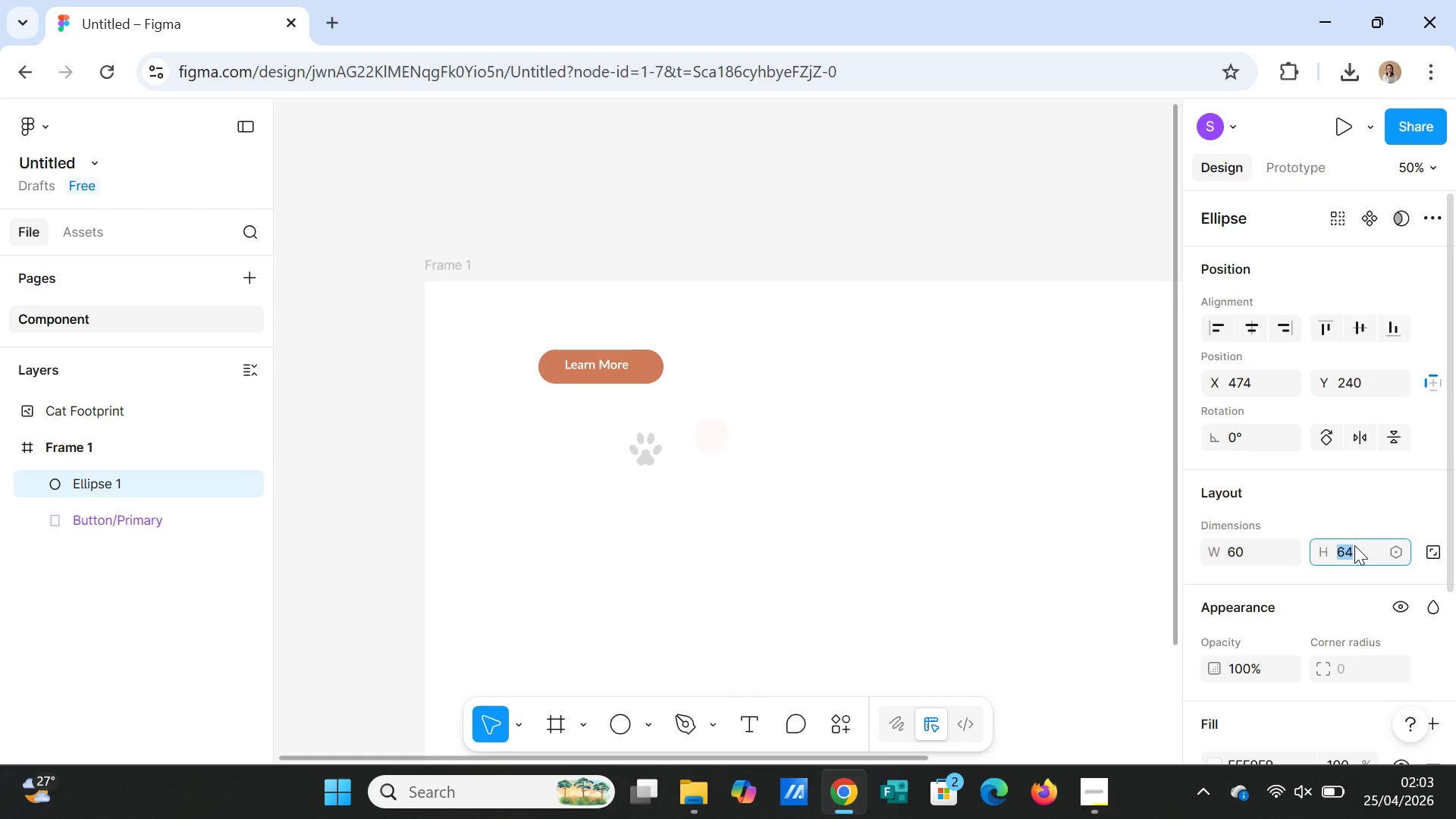 
type(60)
 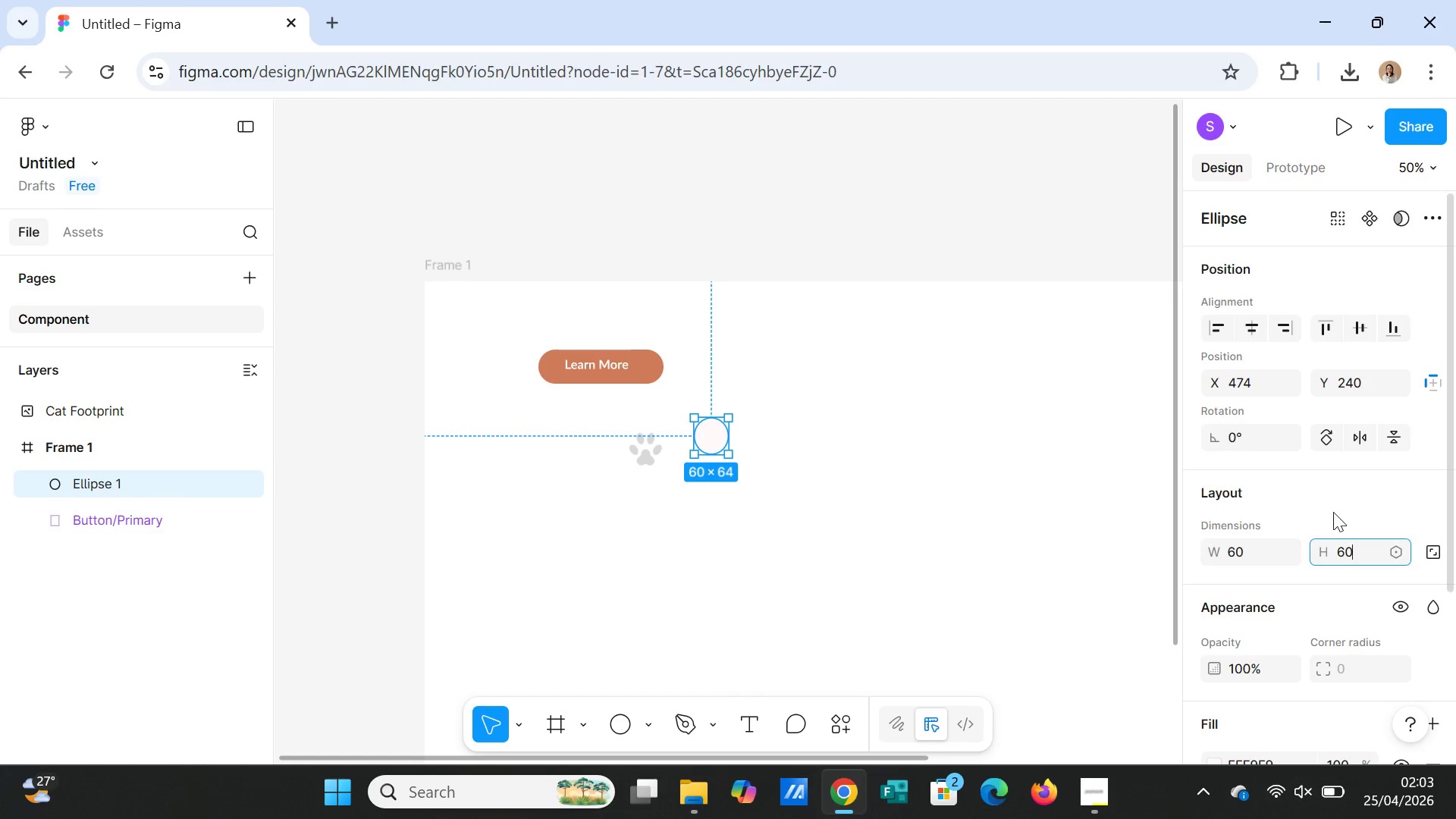 
left_click([1335, 510])
 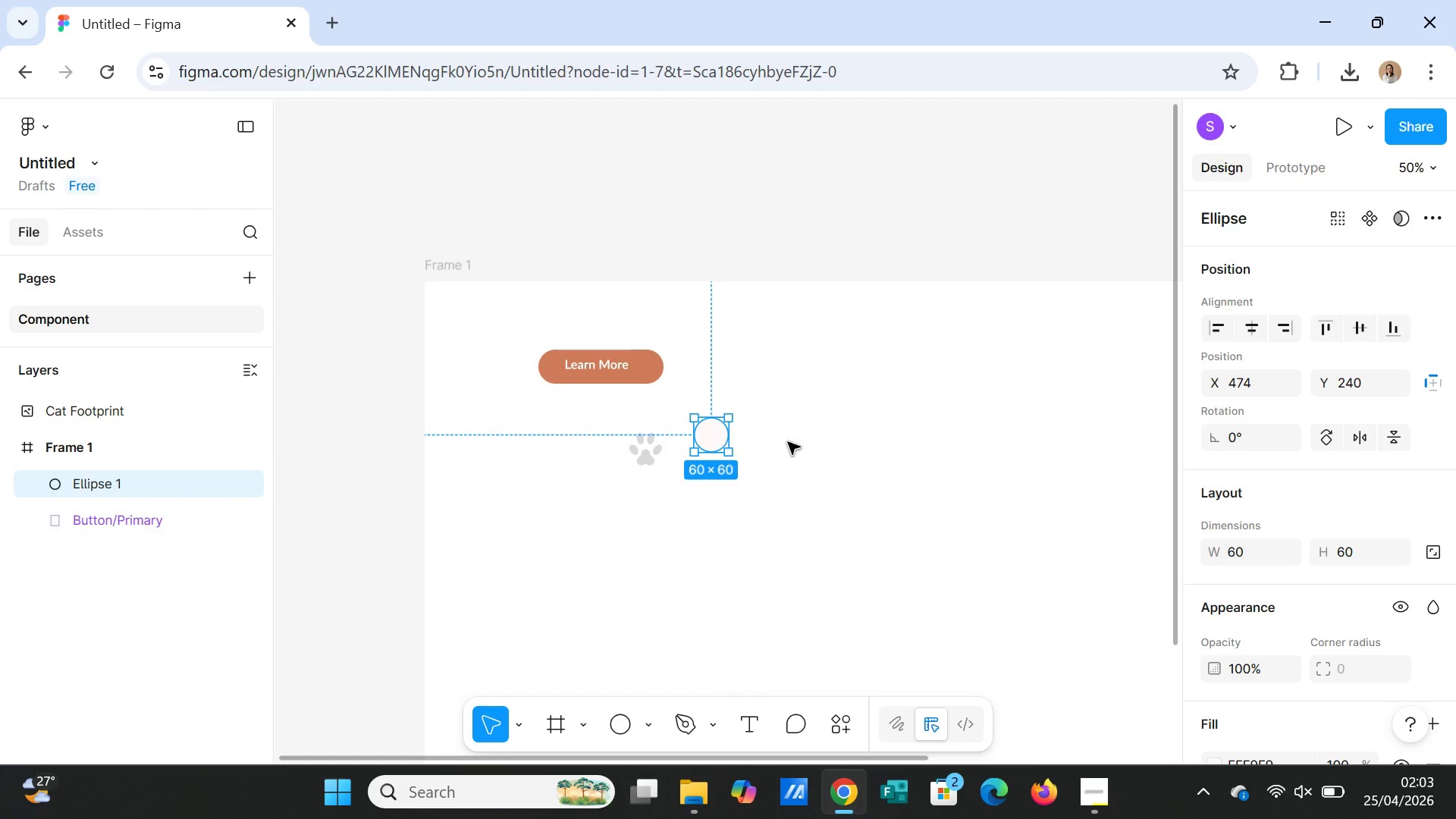 
scroll: coordinate [1335, 583], scroll_direction: down, amount: 3.0
 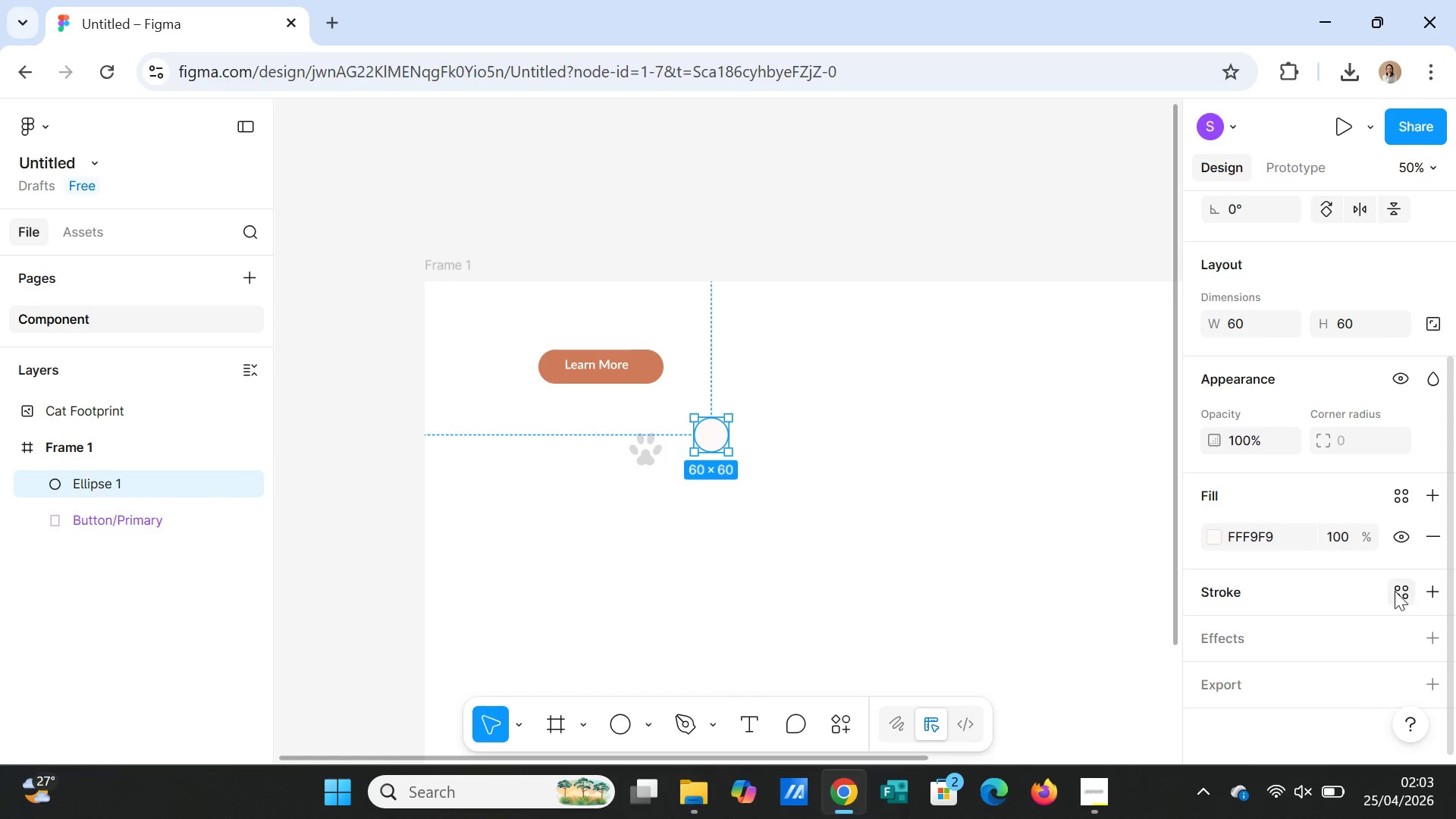 
left_click([1429, 590])
 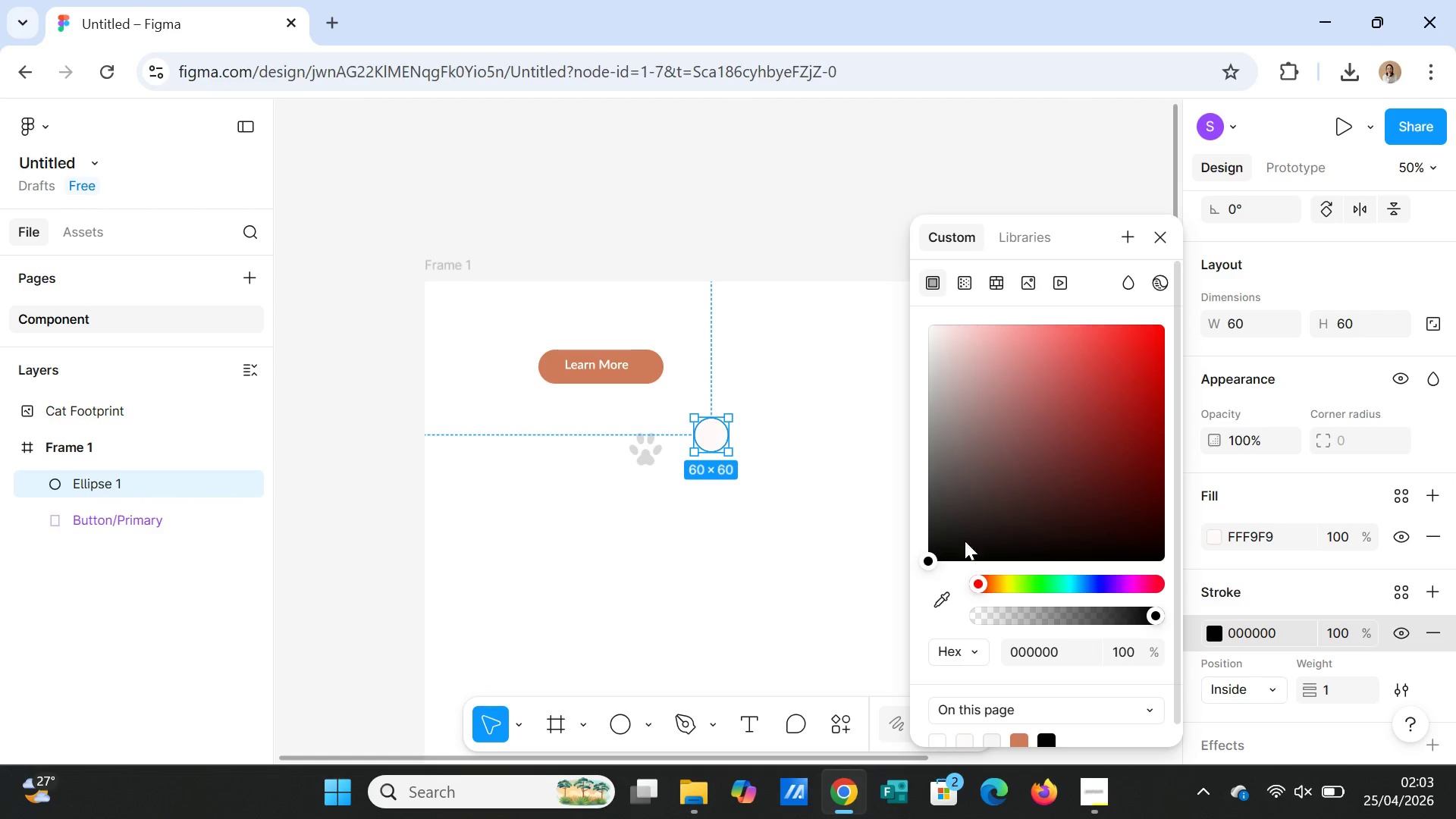 
wait(7.52)
 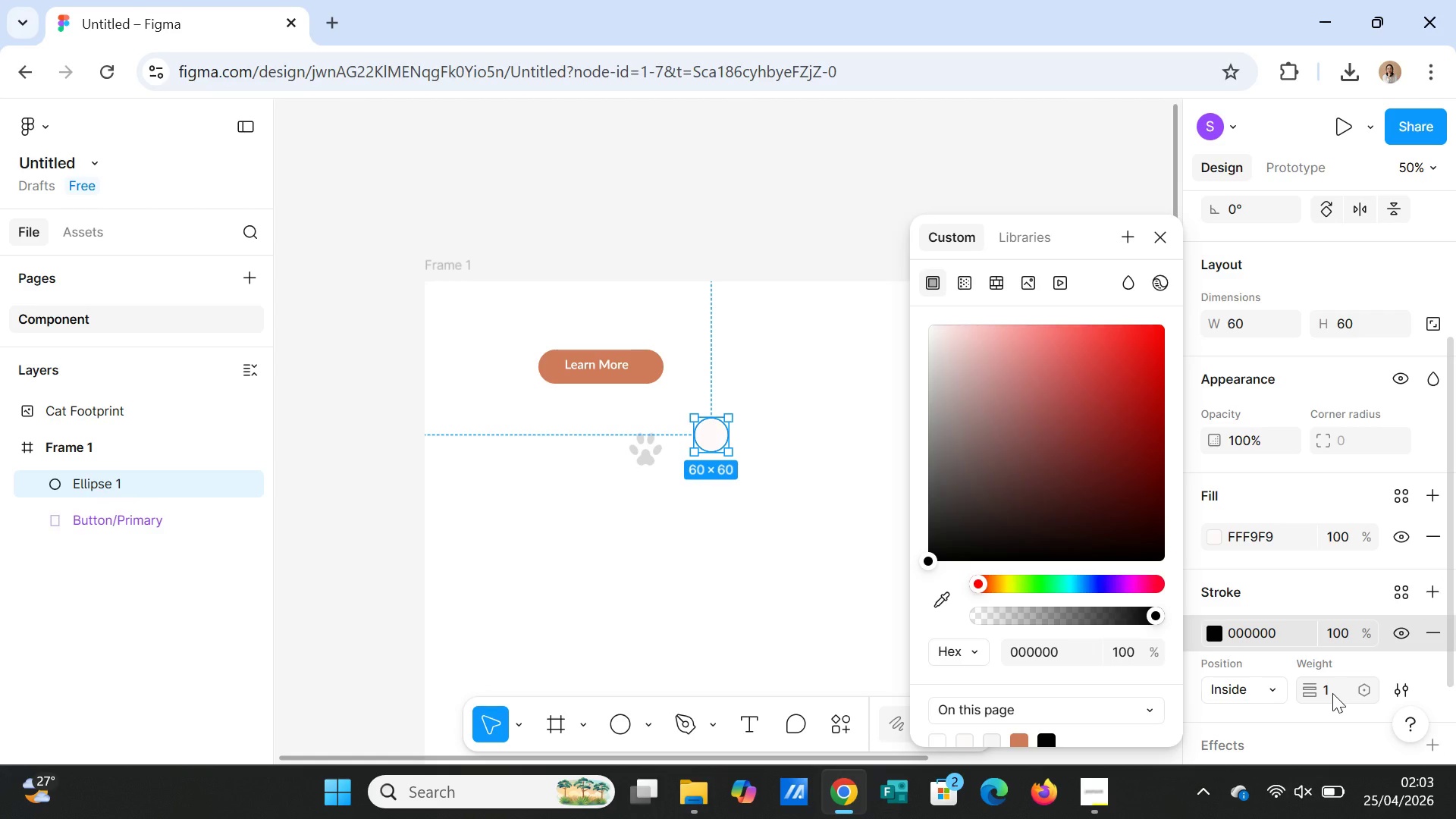 
left_click([1308, 579])
 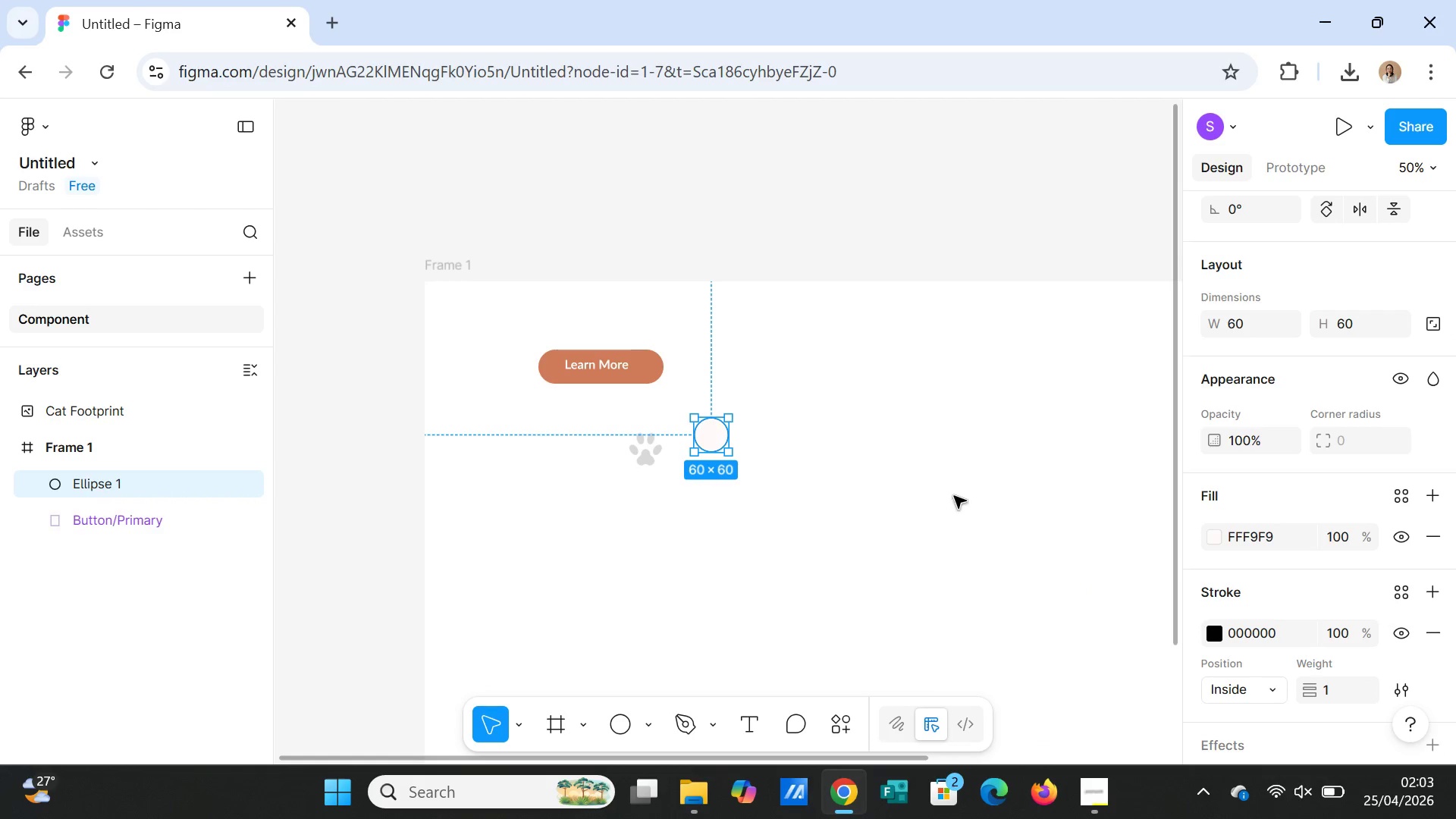 
left_click([954, 496])
 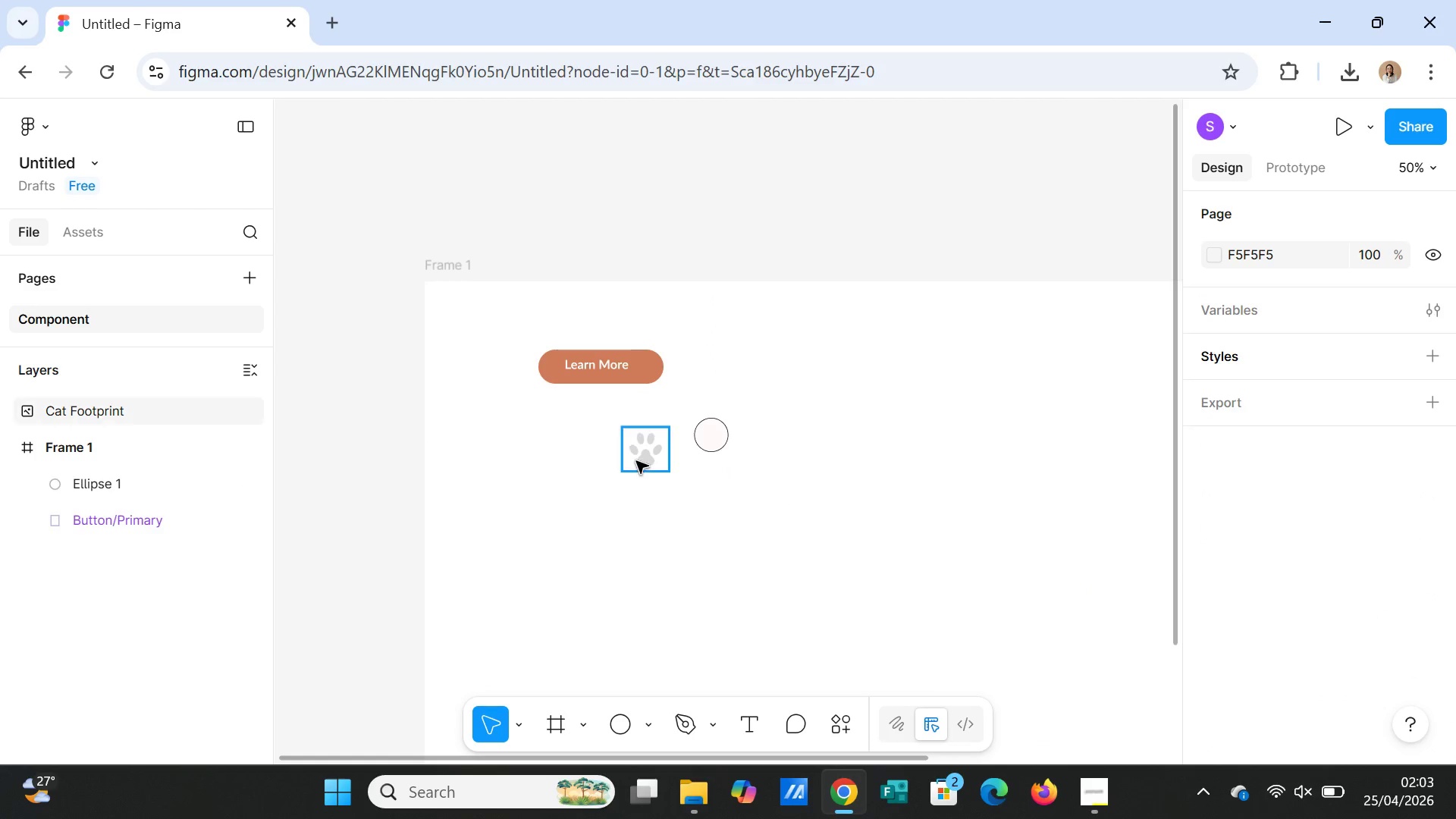 
left_click([644, 453])
 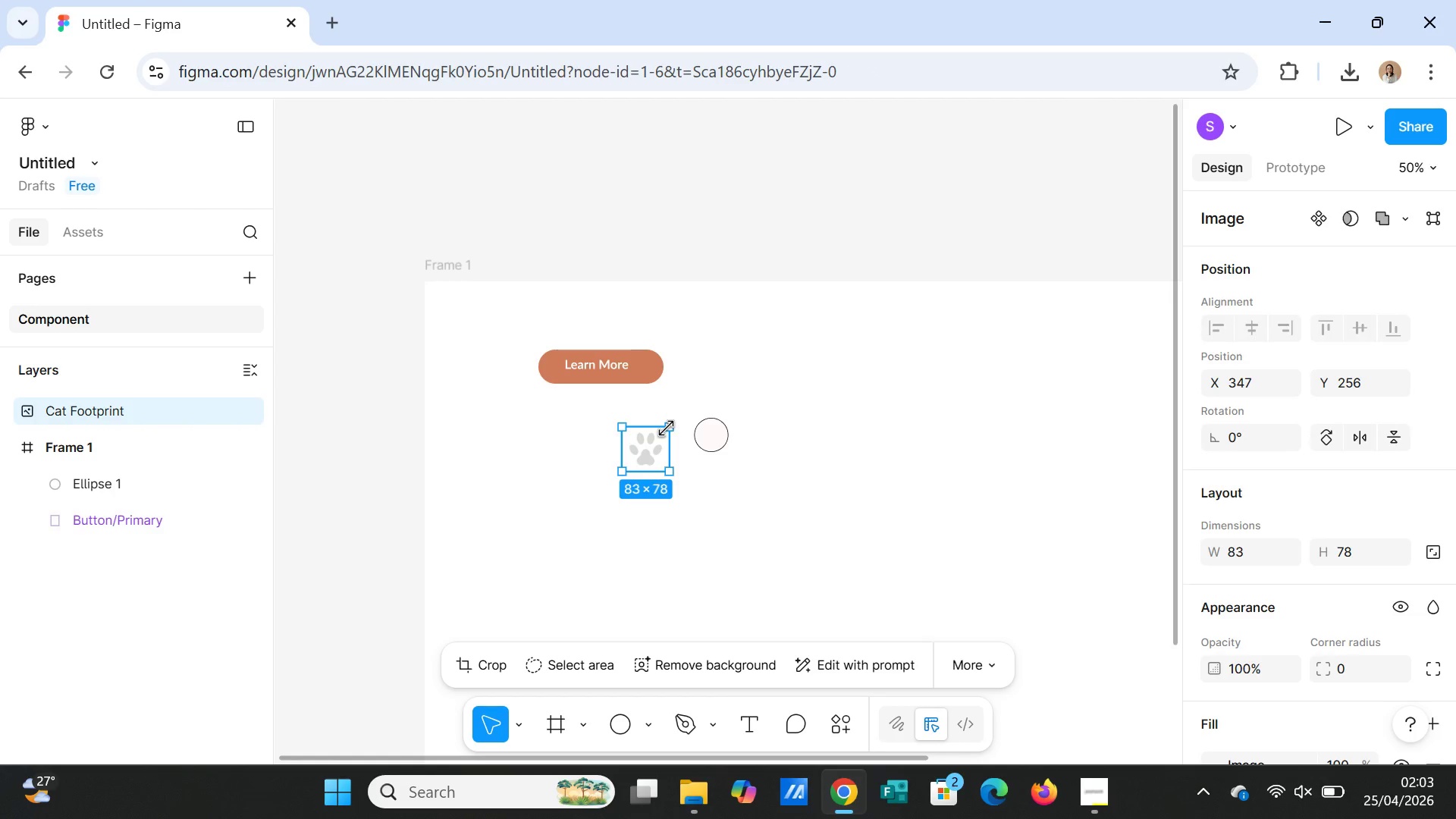 
left_click_drag(start_coordinate=[667, 428], to_coordinate=[657, 443])
 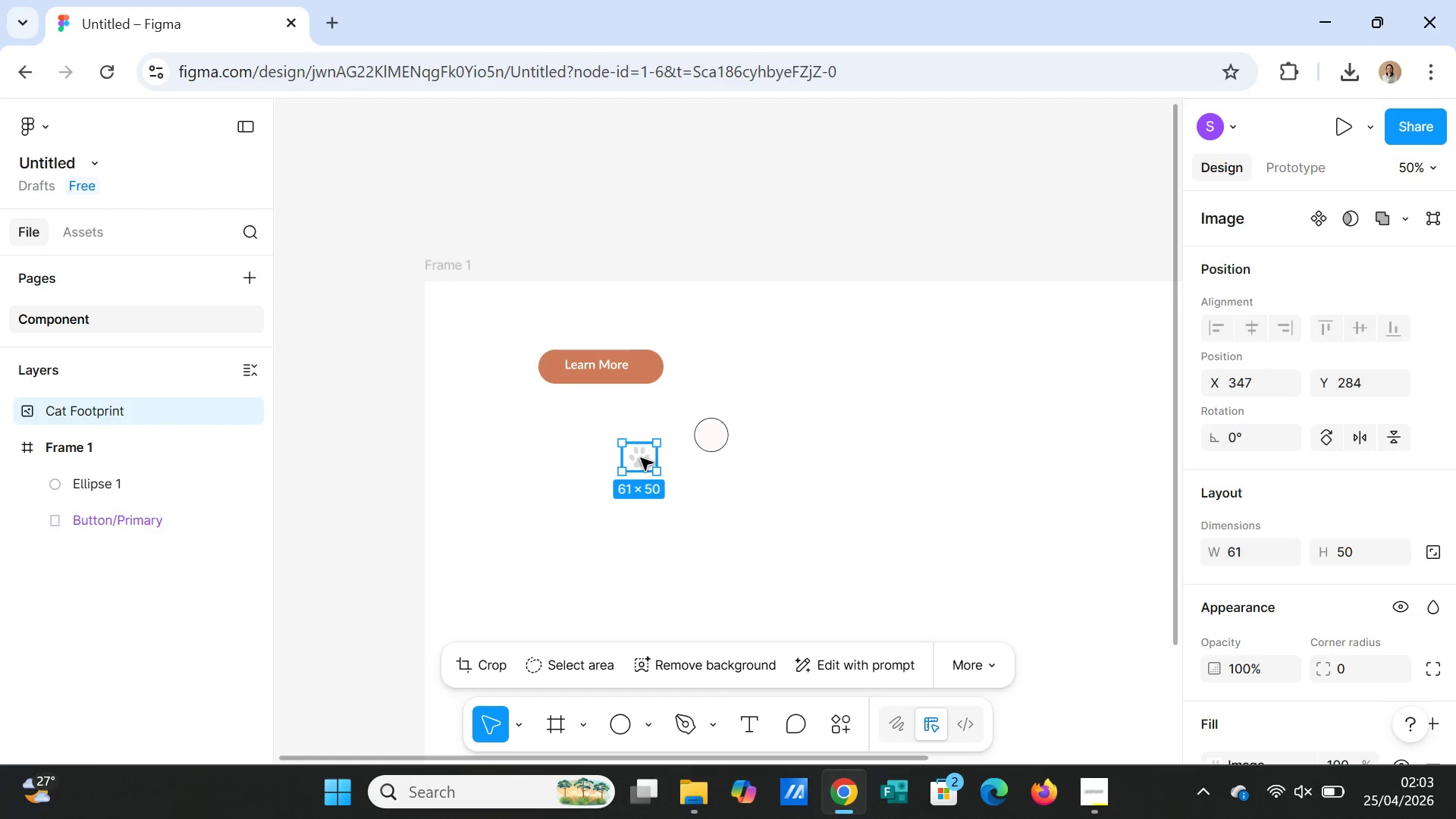 
left_click_drag(start_coordinate=[641, 458], to_coordinate=[712, 435])
 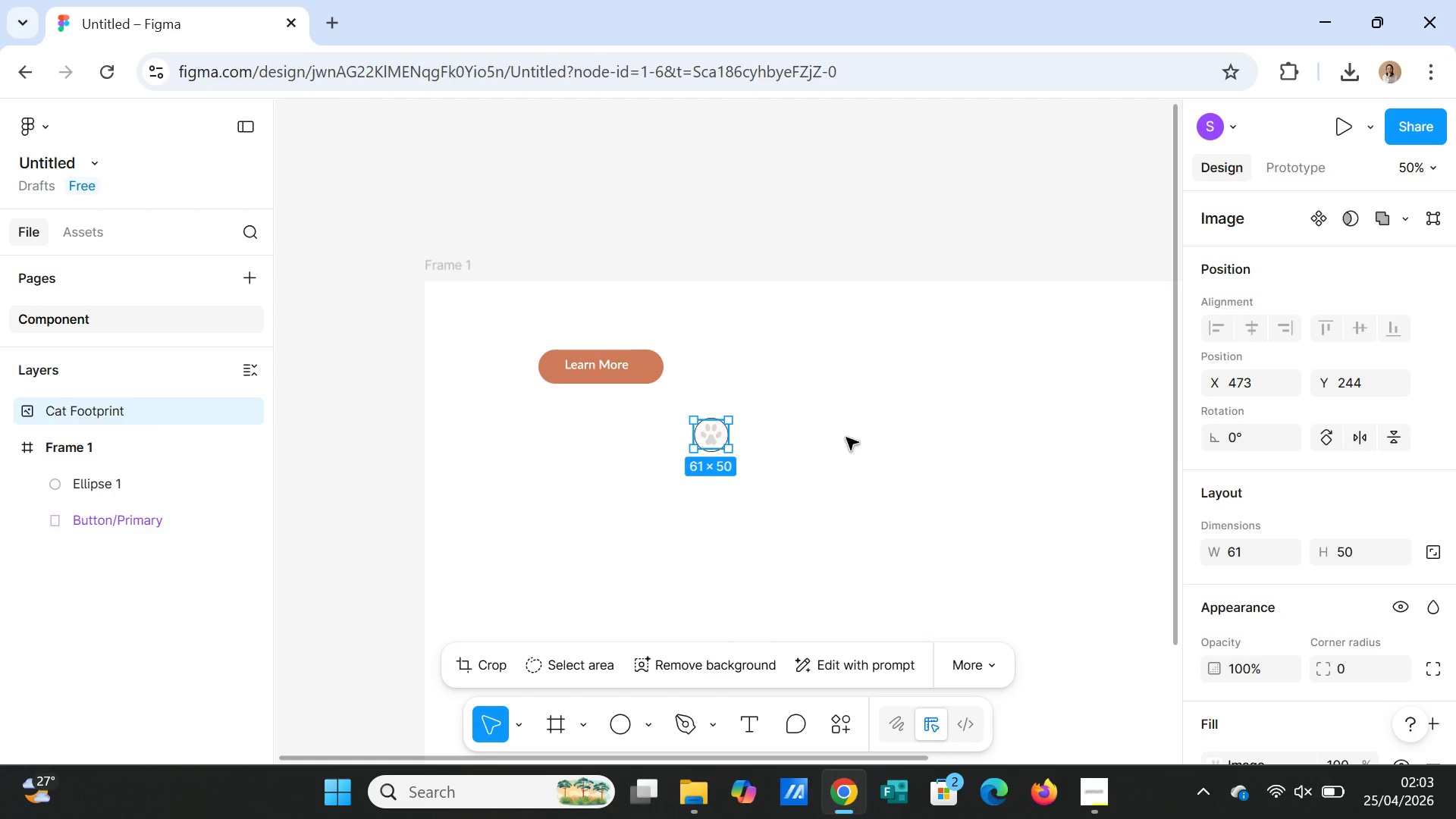 
left_click([846, 438])
 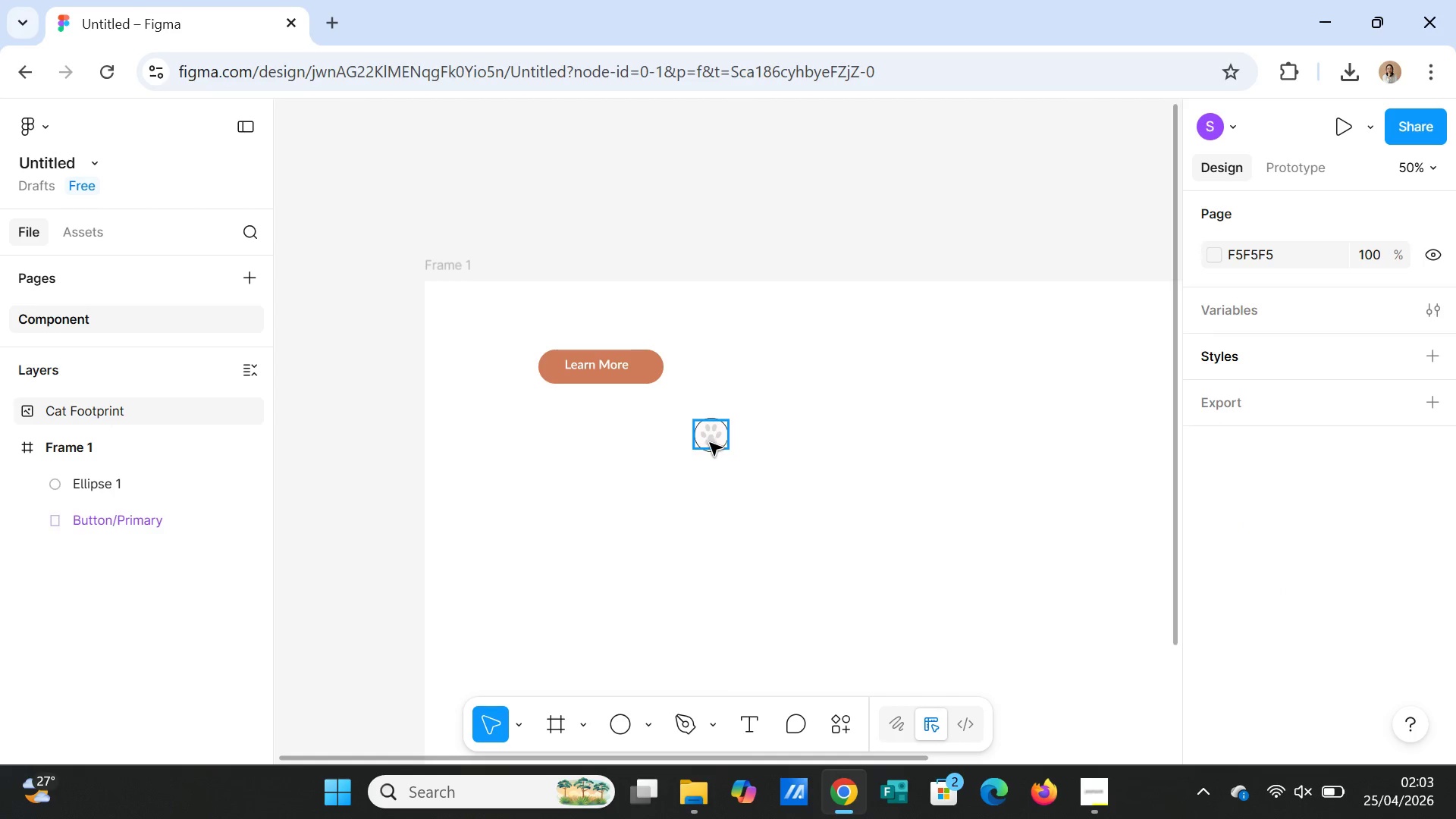 
left_click([710, 443])
 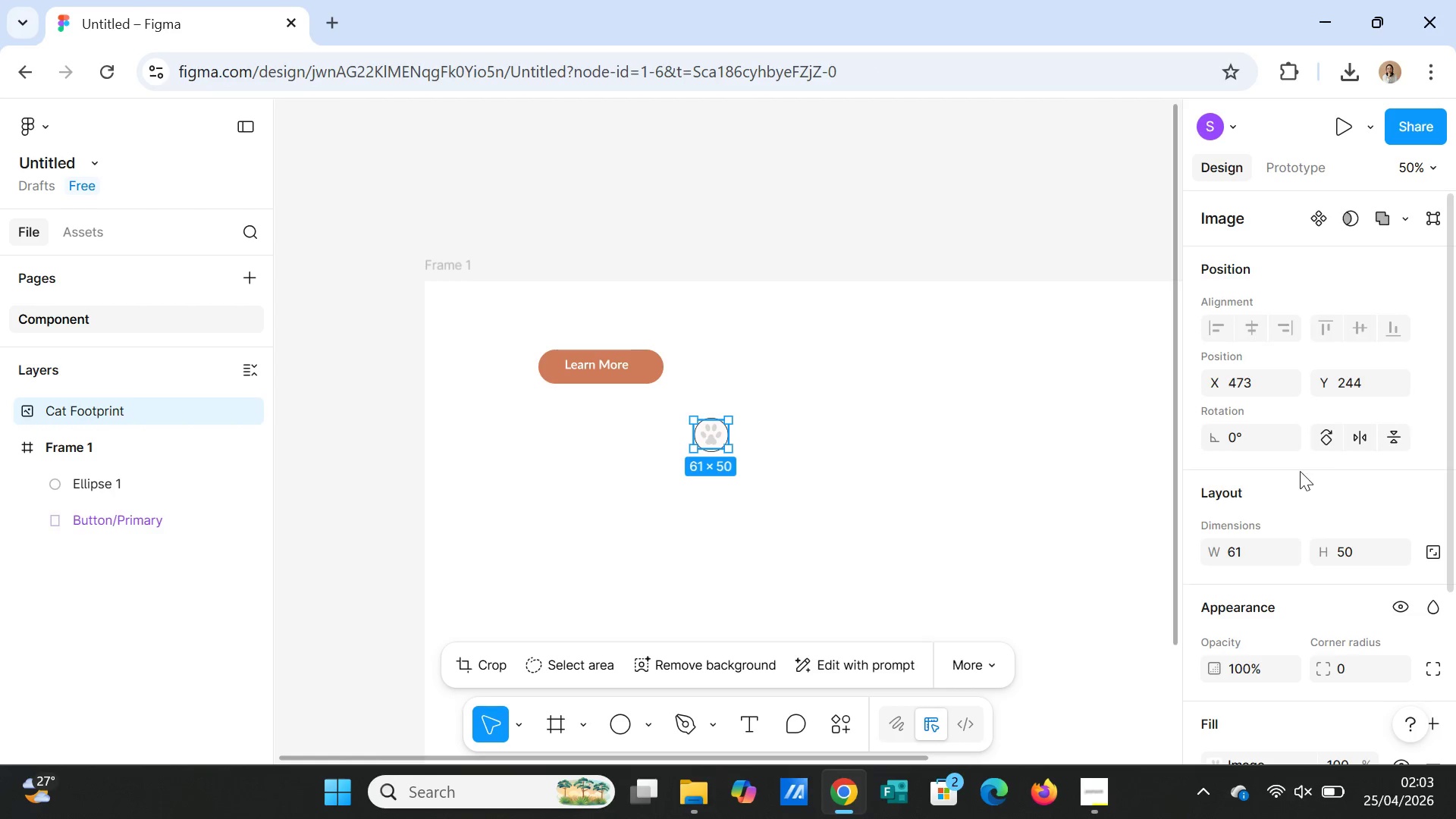 
scroll: coordinate [1344, 513], scroll_direction: down, amount: 1.0
 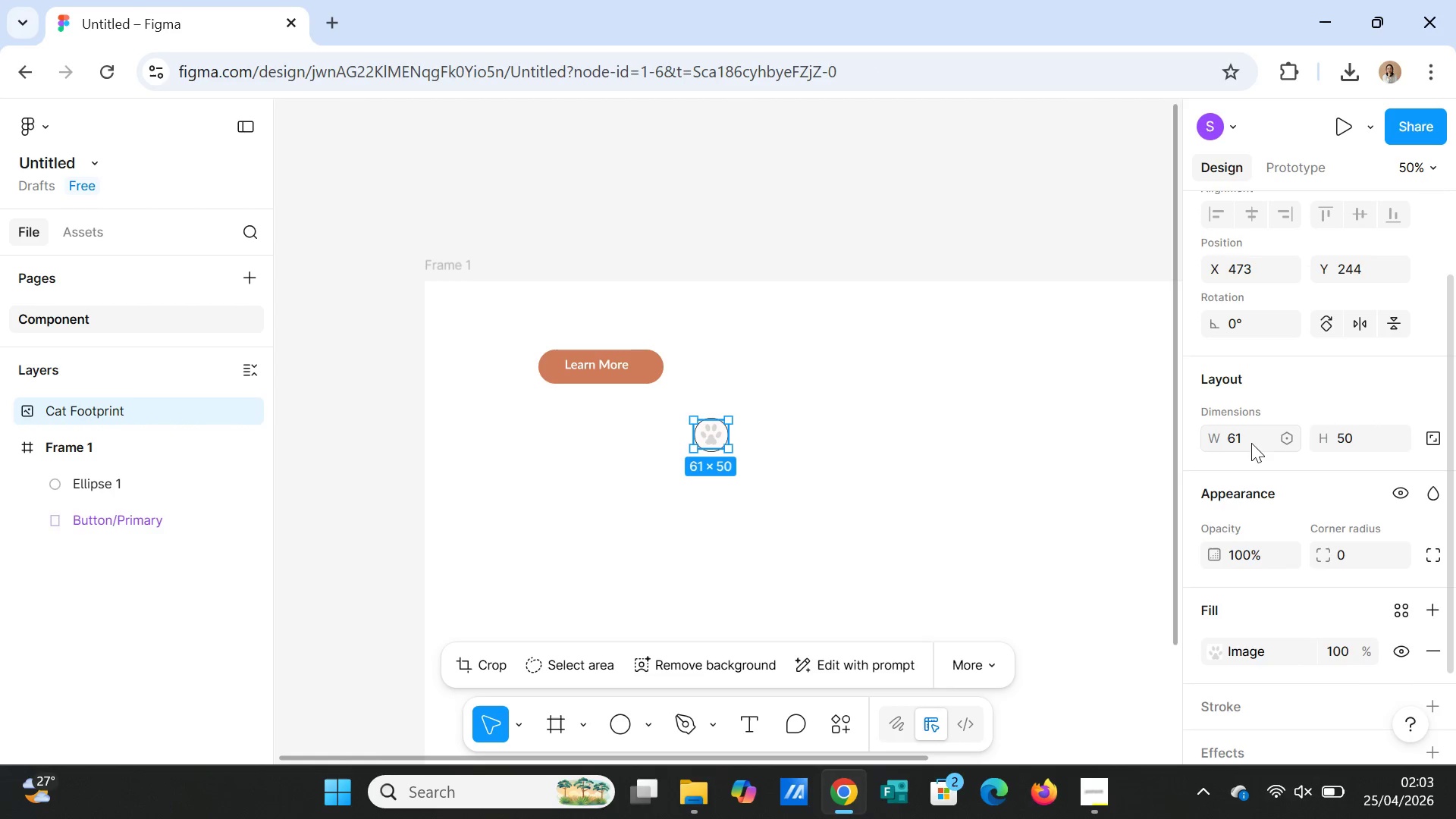 
left_click([1251, 443])
 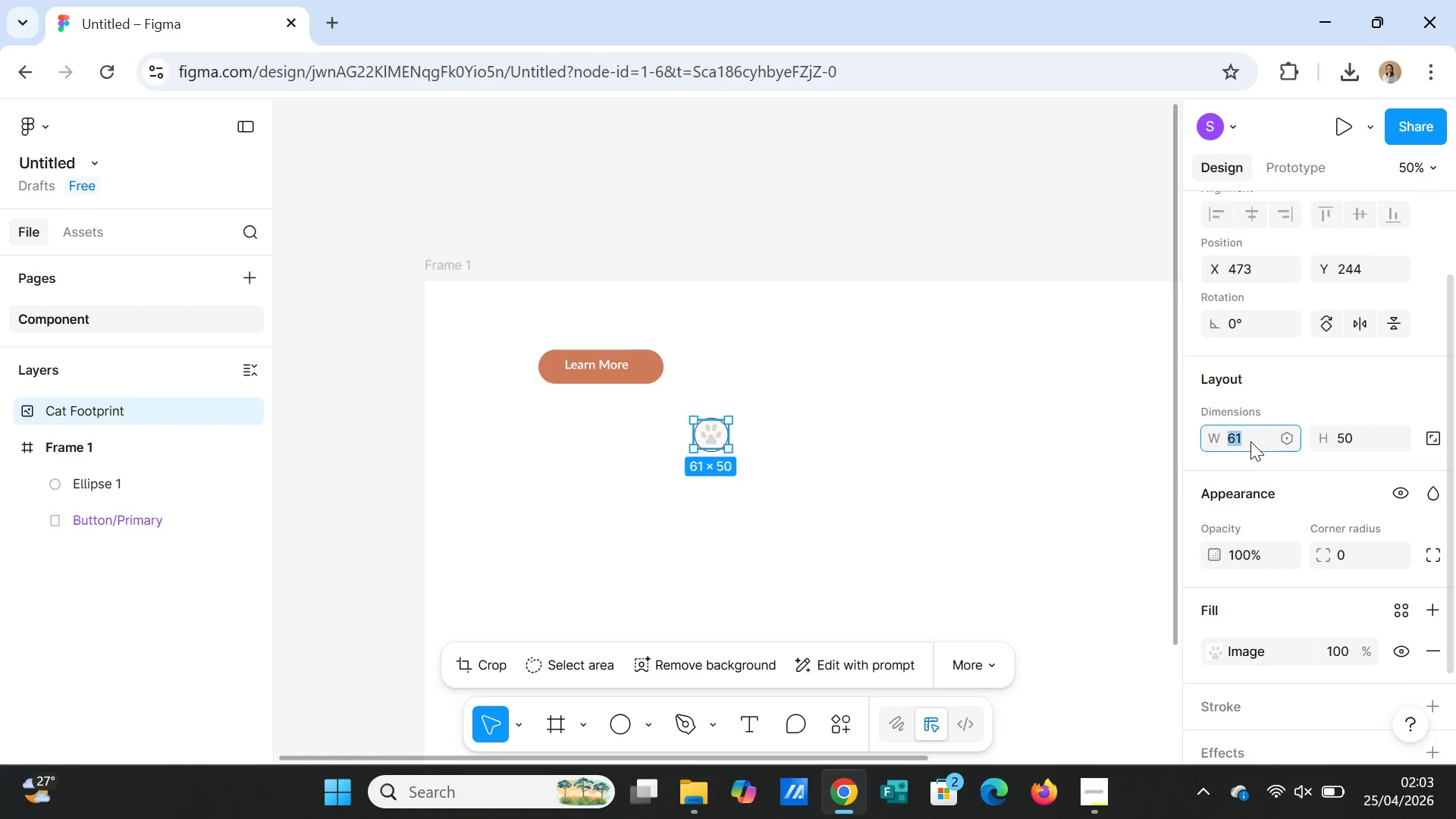 
key(5)
 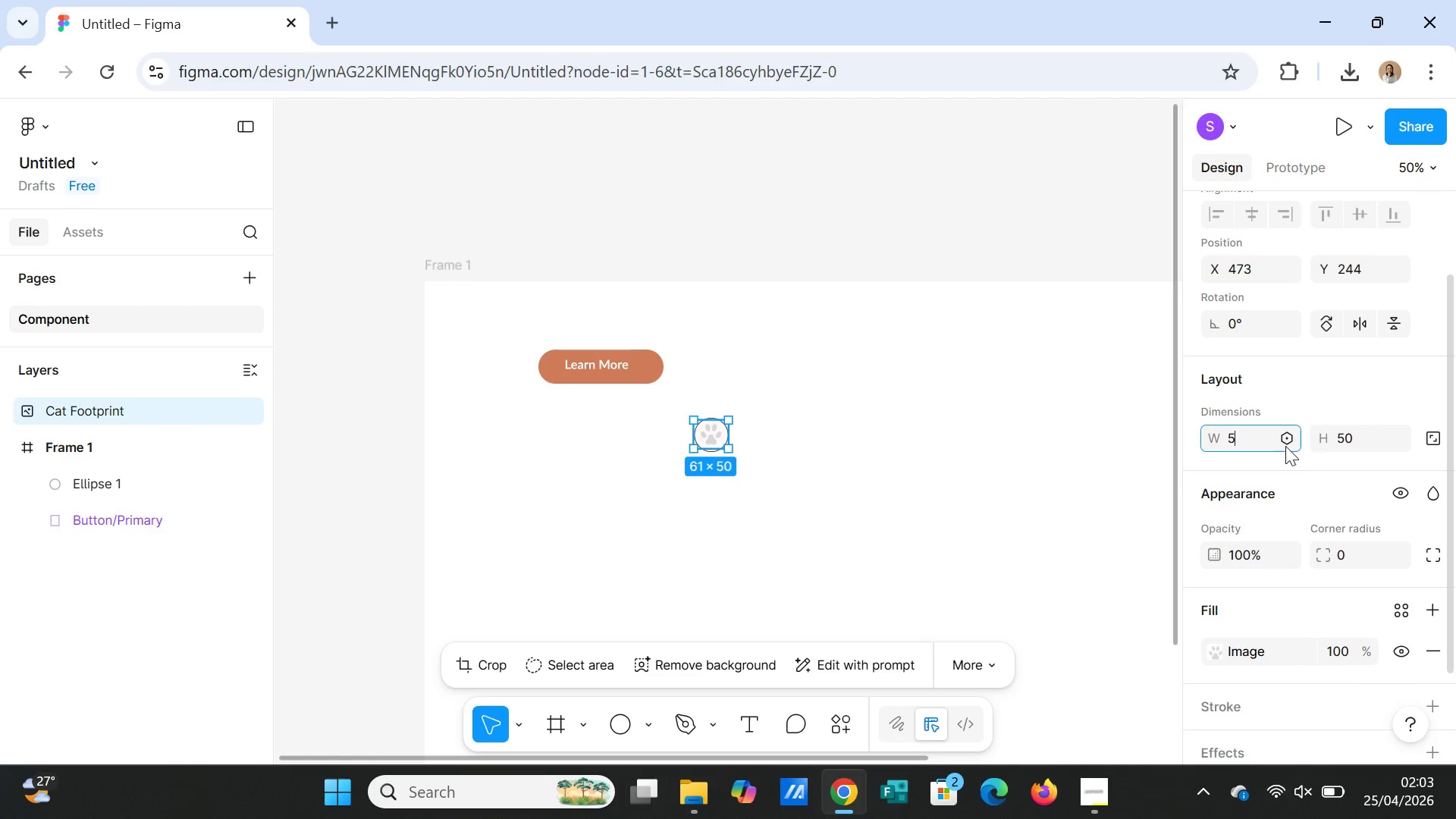 
key(7)
 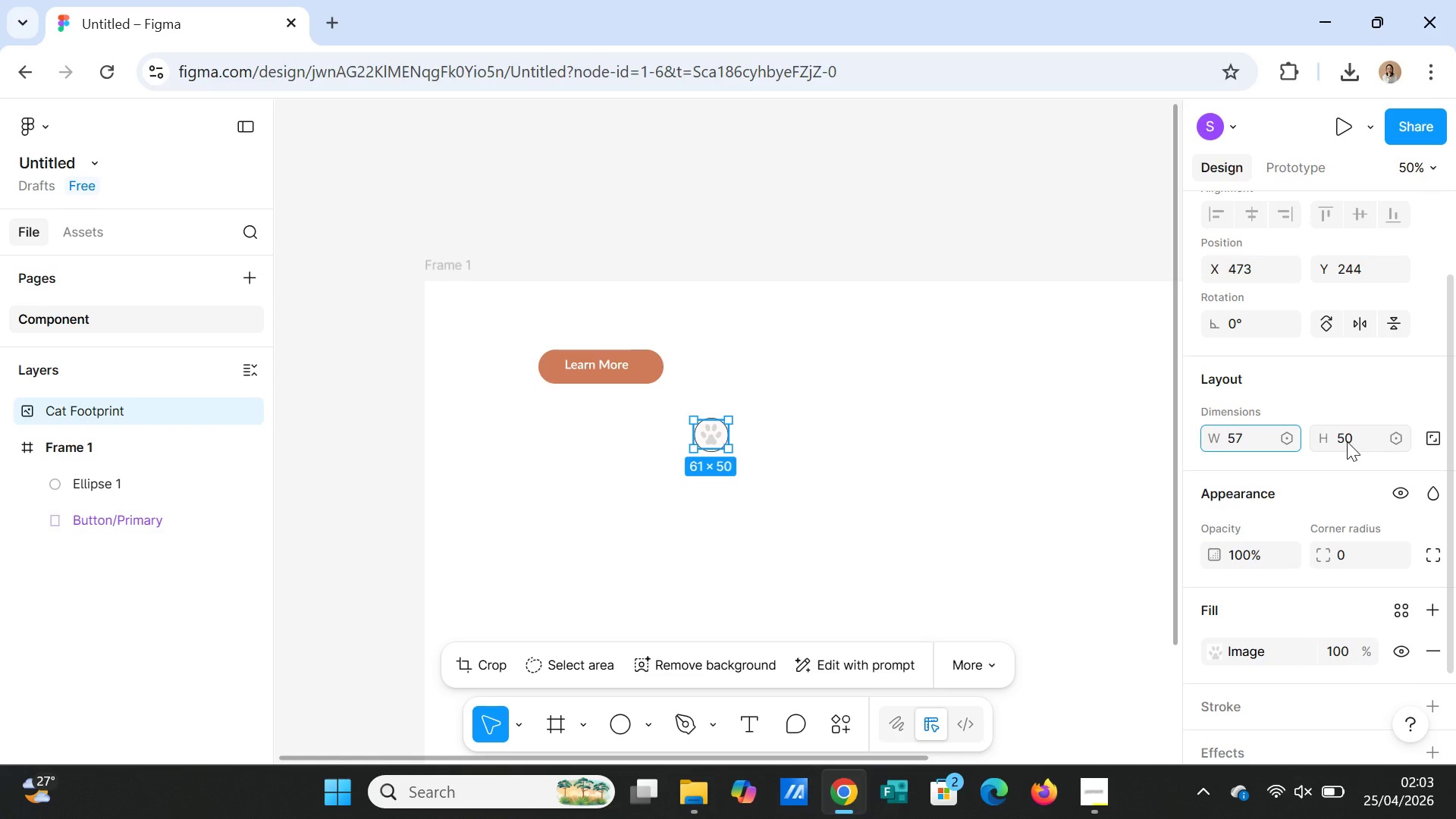 
left_click([1347, 441])
 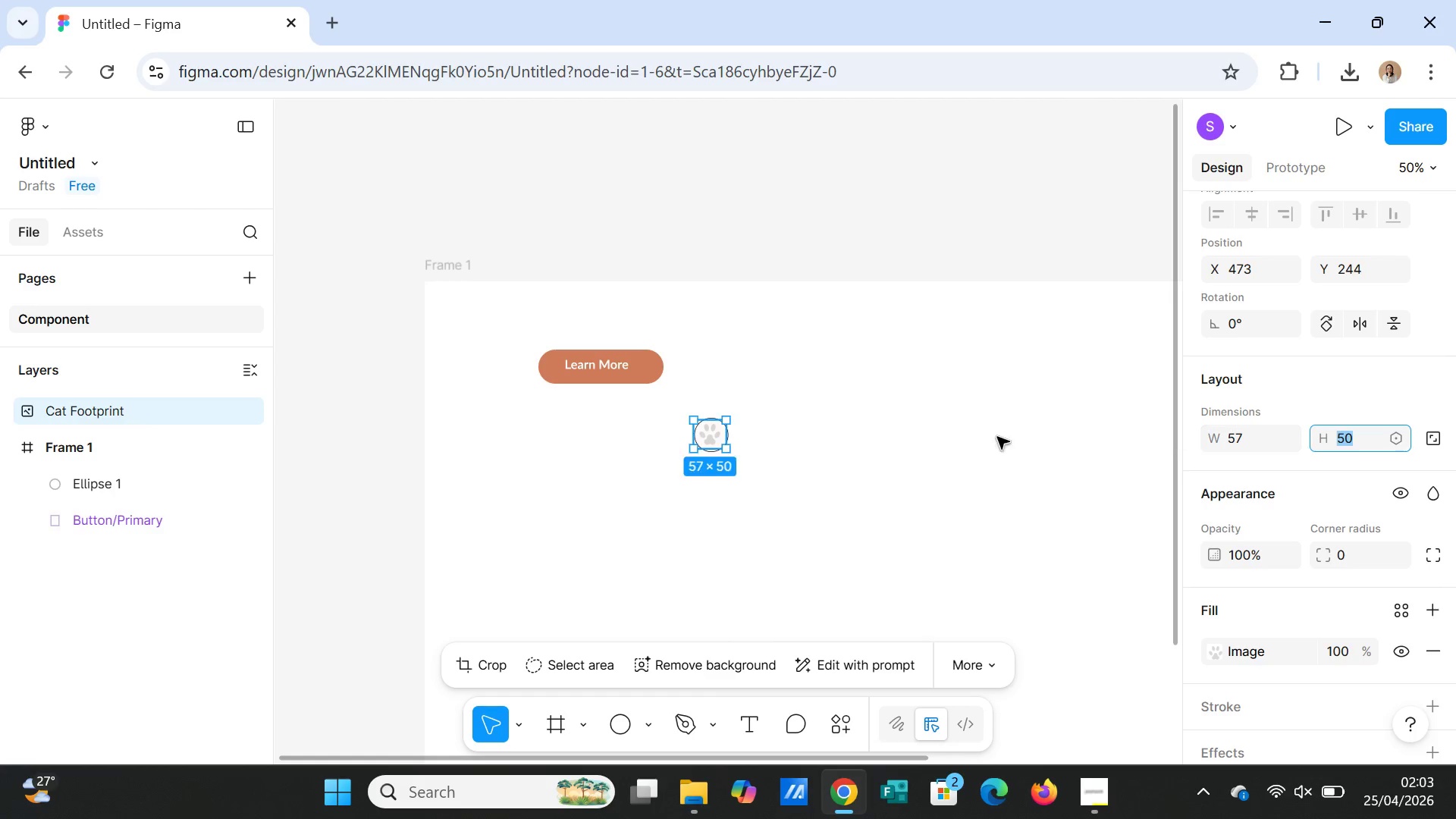 
left_click([934, 435])
 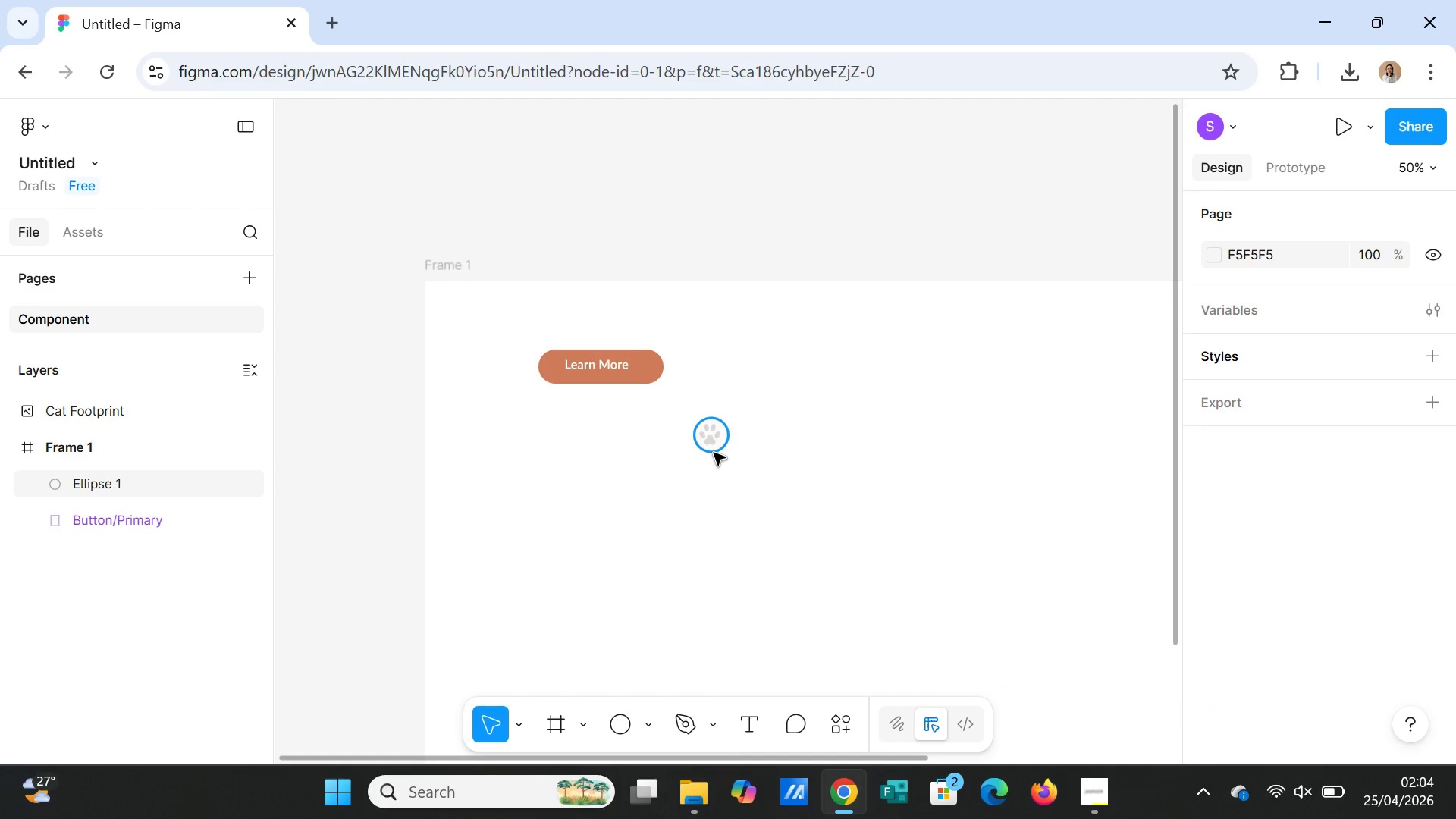 
wait(6.7)
 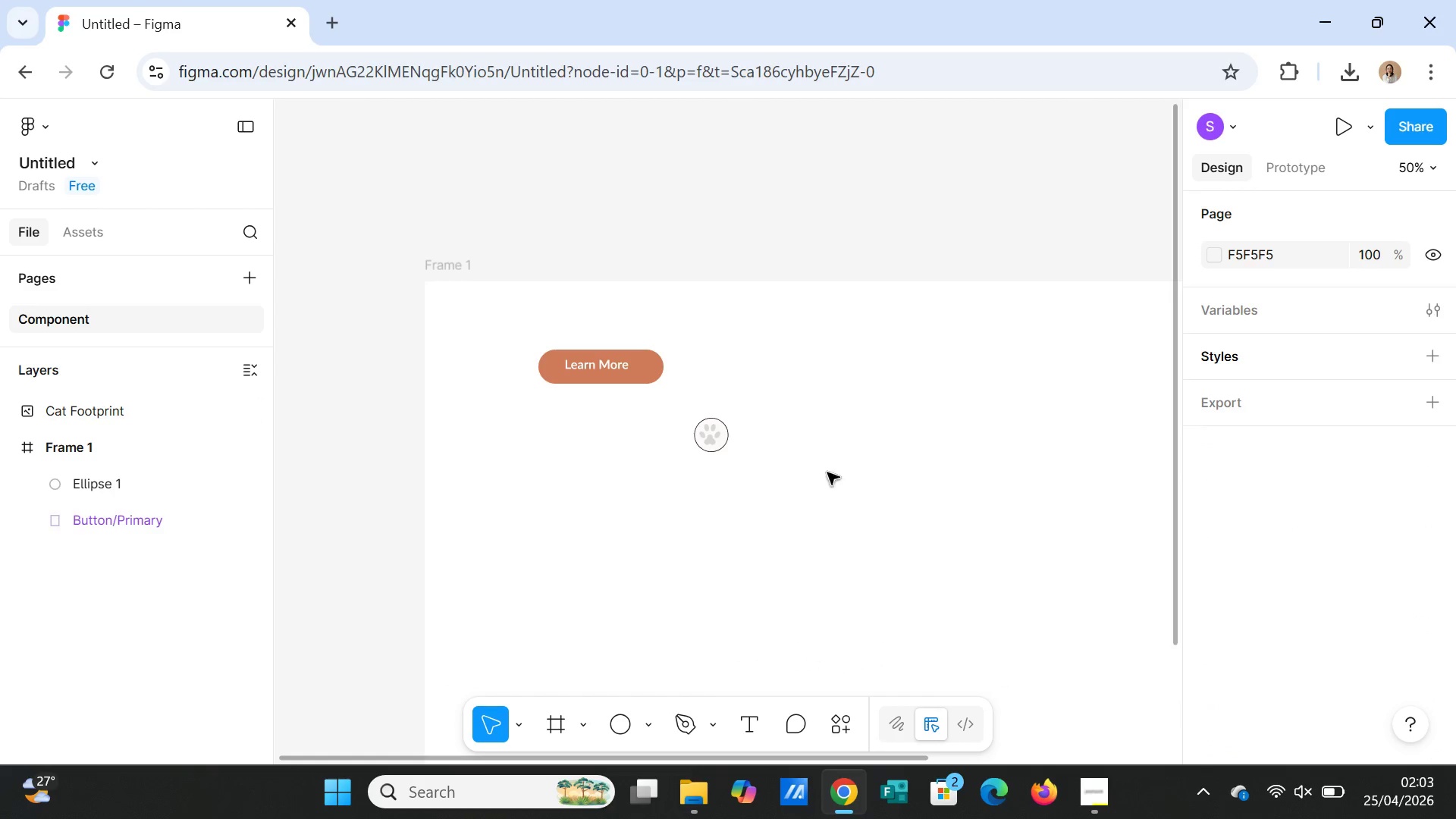 
left_click([714, 453])
 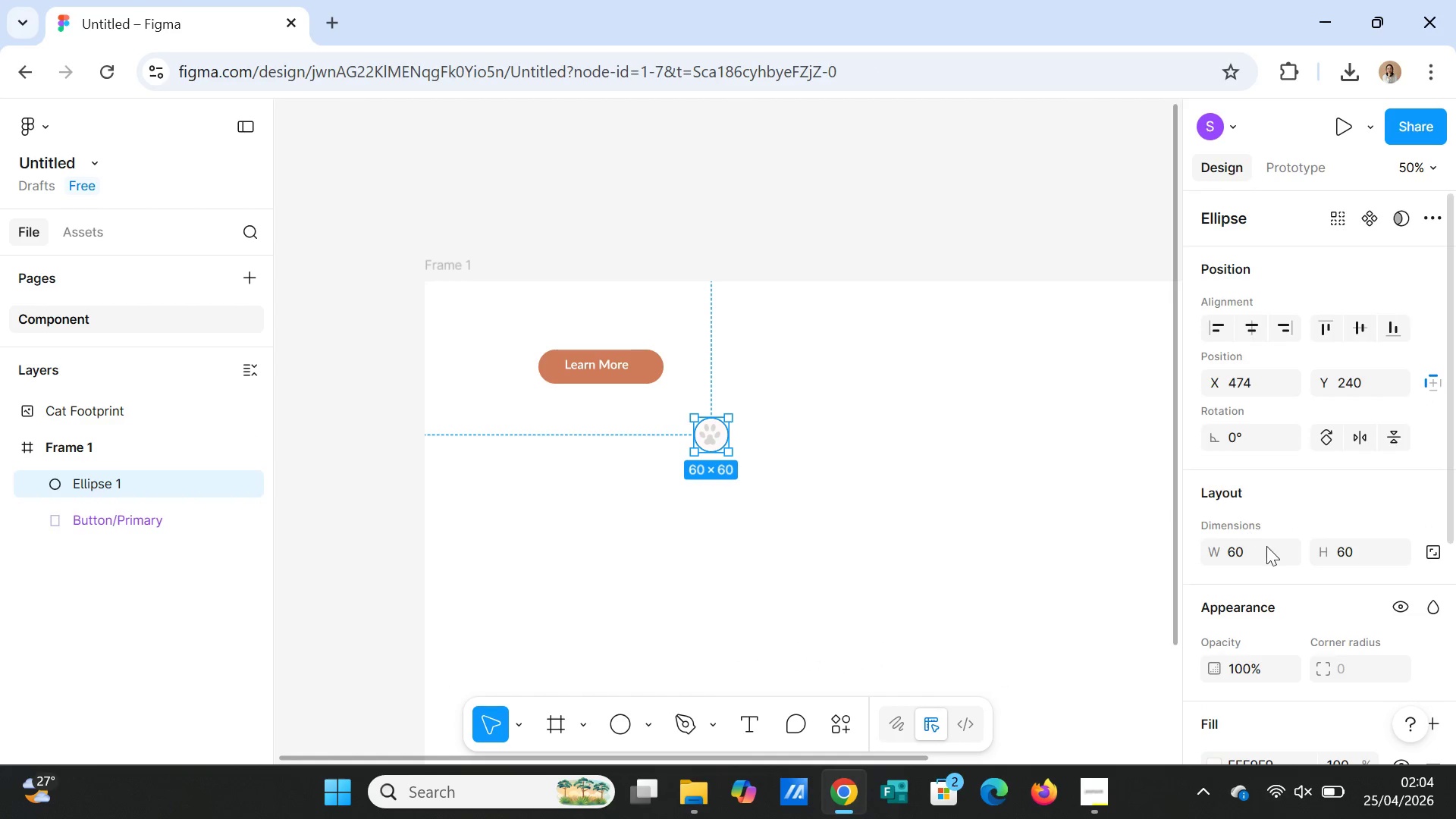 
scroll: coordinate [1291, 562], scroll_direction: down, amount: 2.0
 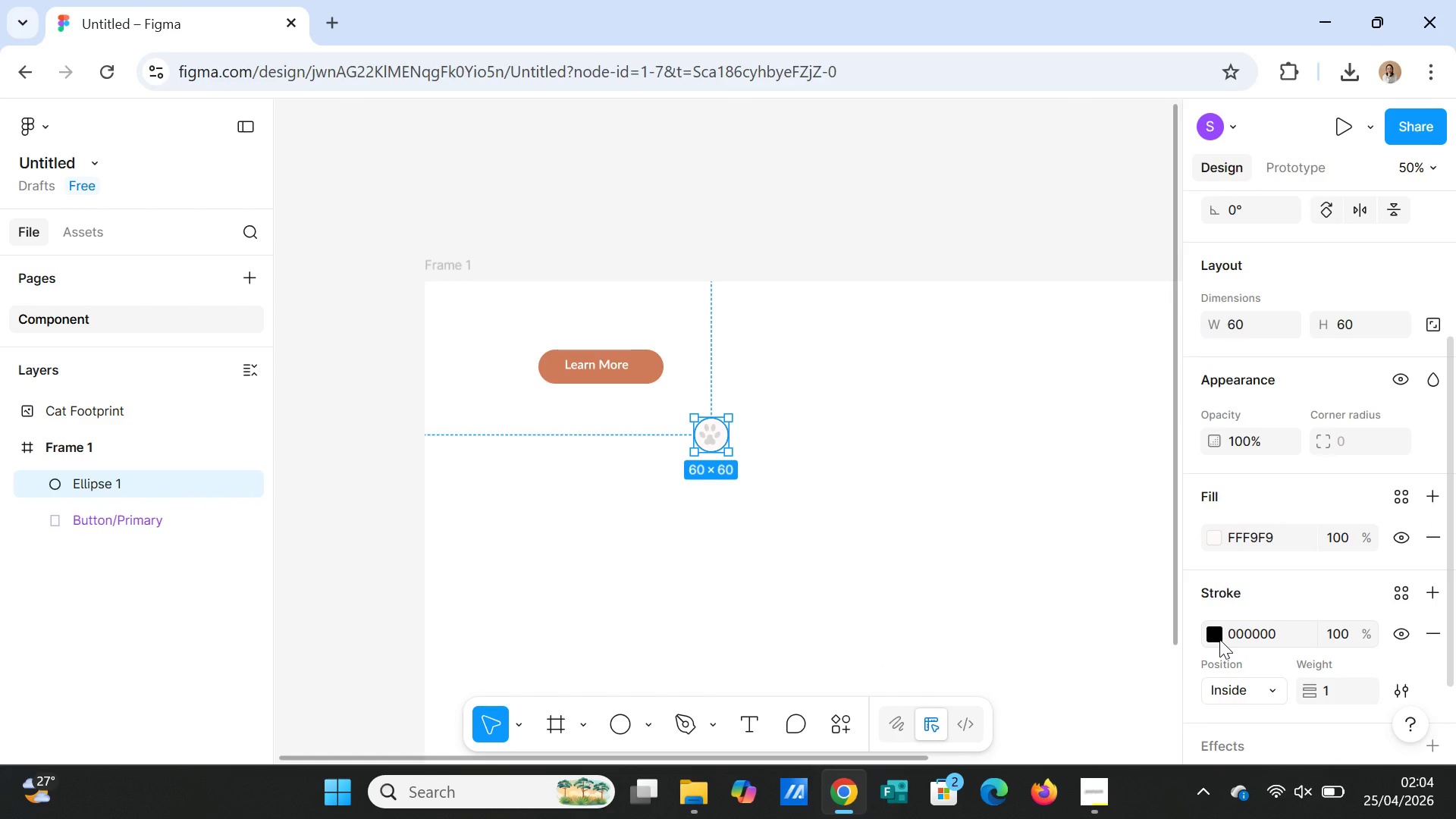 
left_click([1219, 639])
 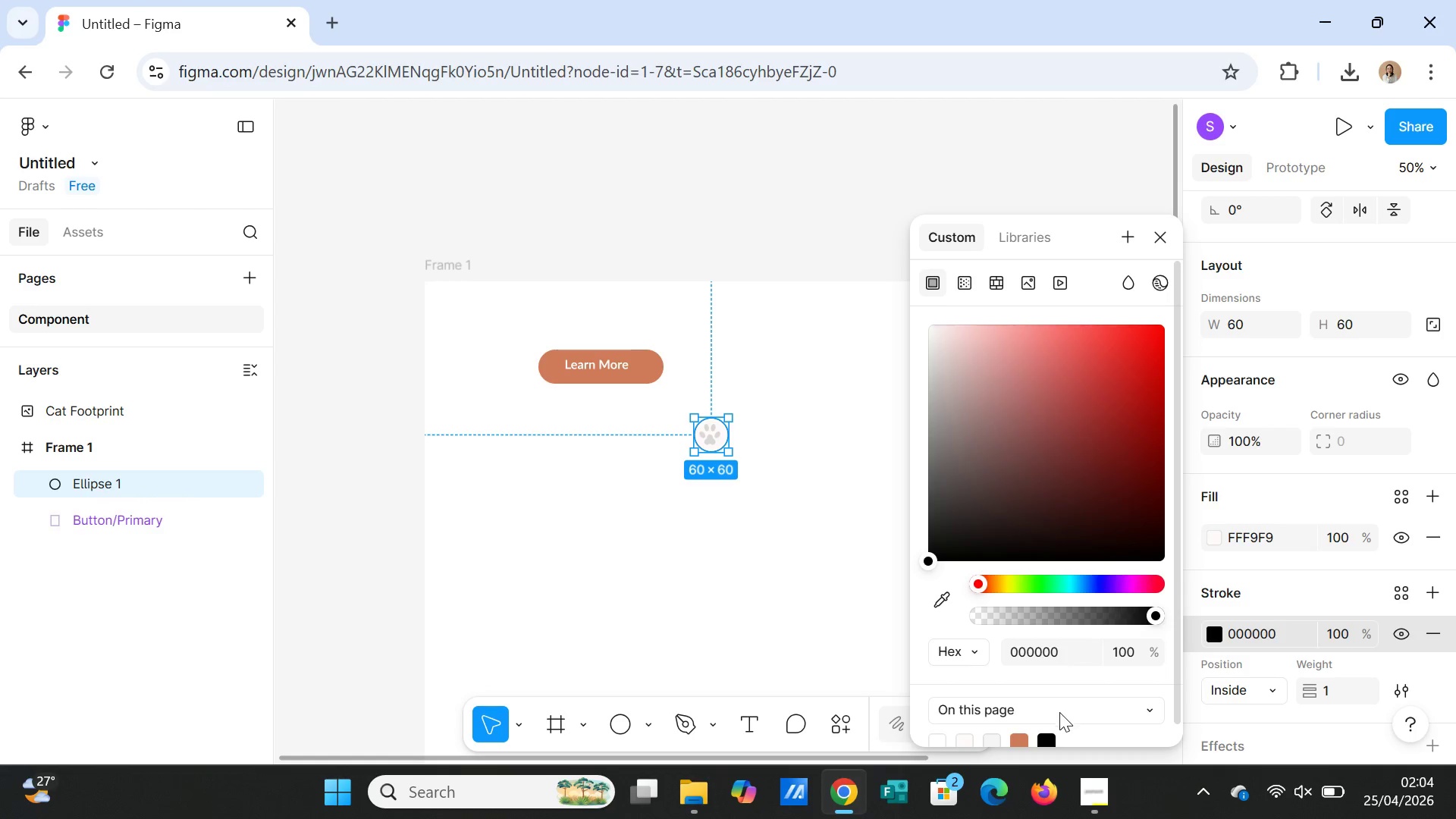 
left_click([1019, 742])
 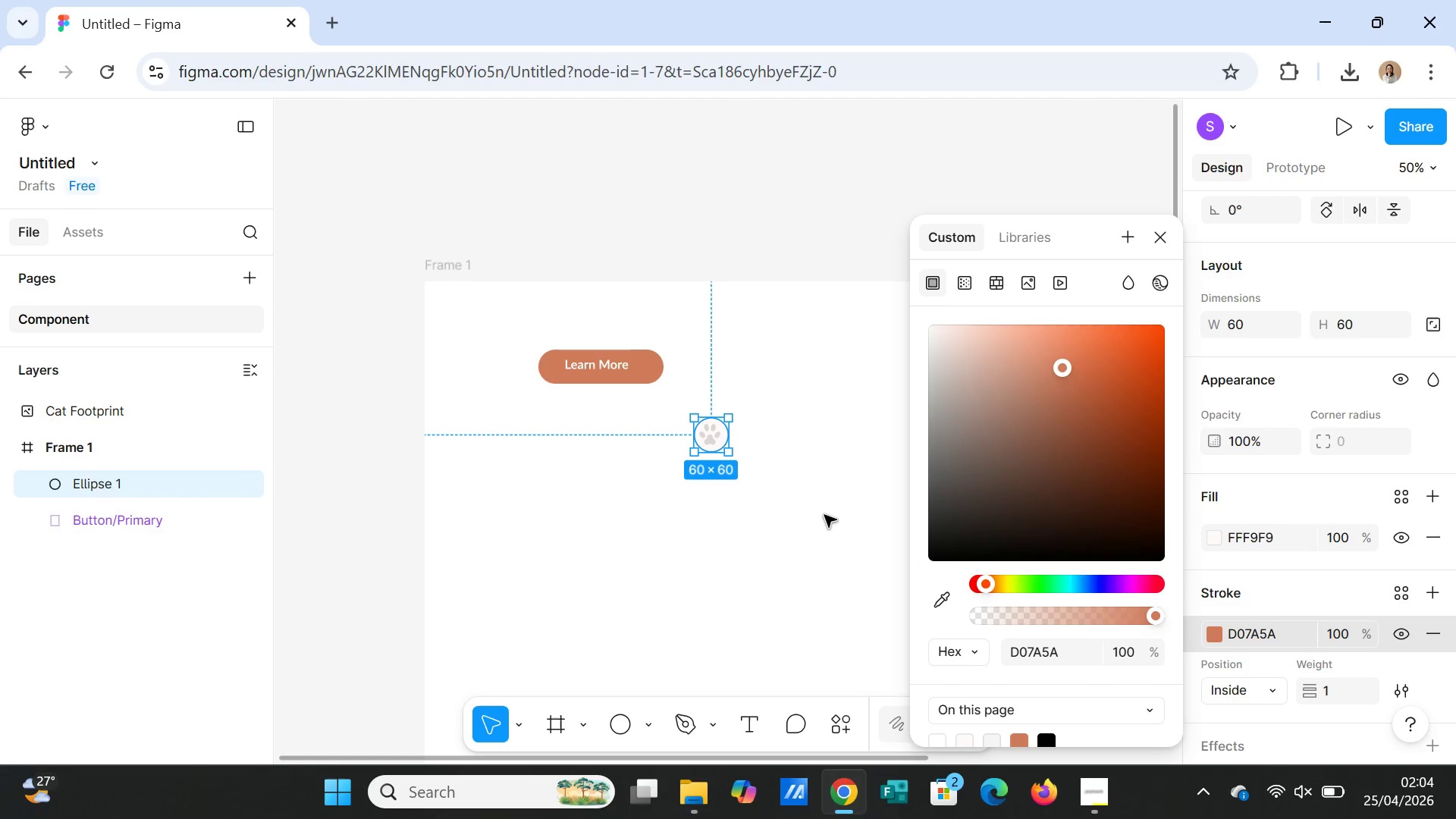 
left_click([833, 504])
 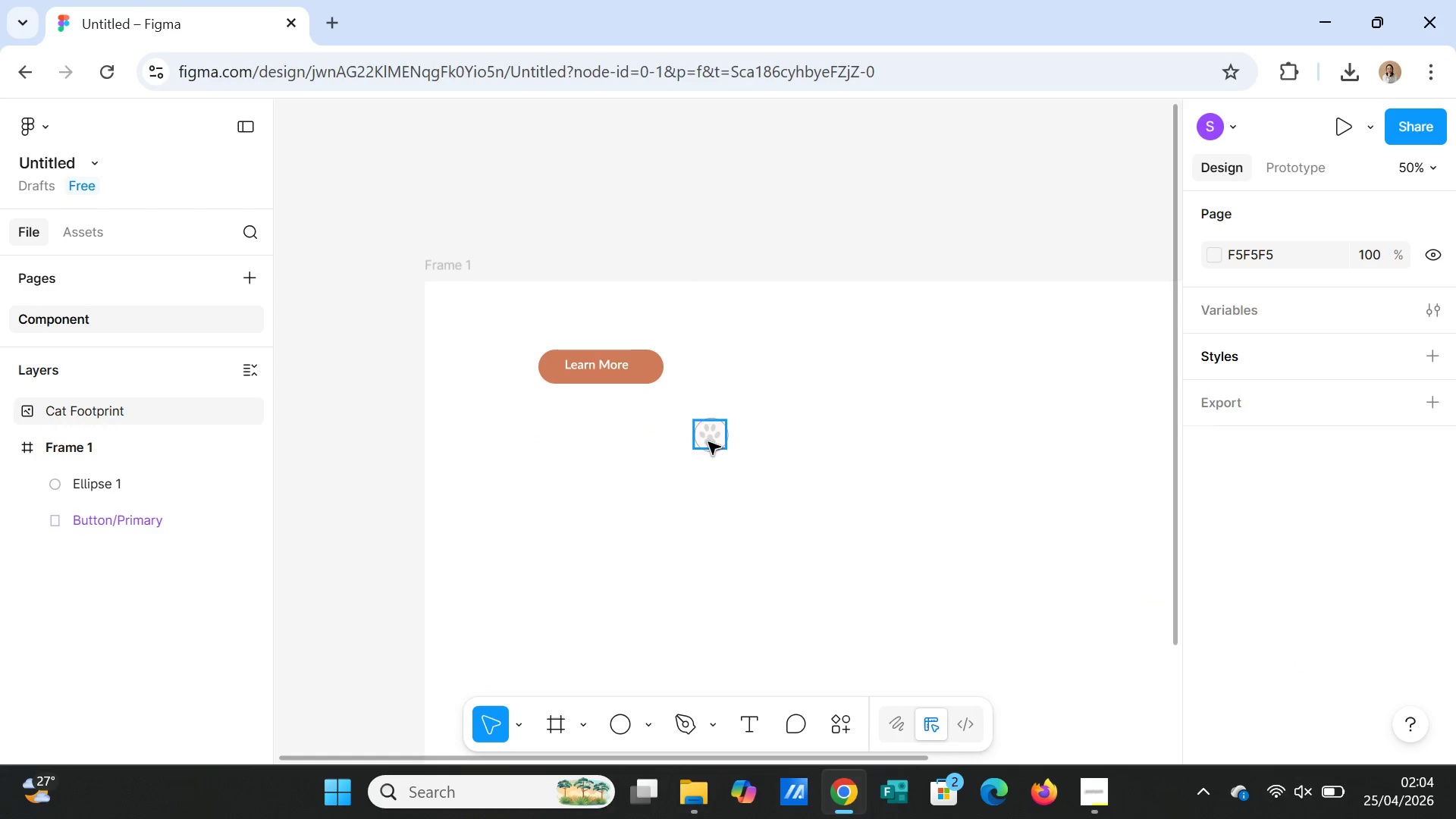 
left_click([708, 441])
 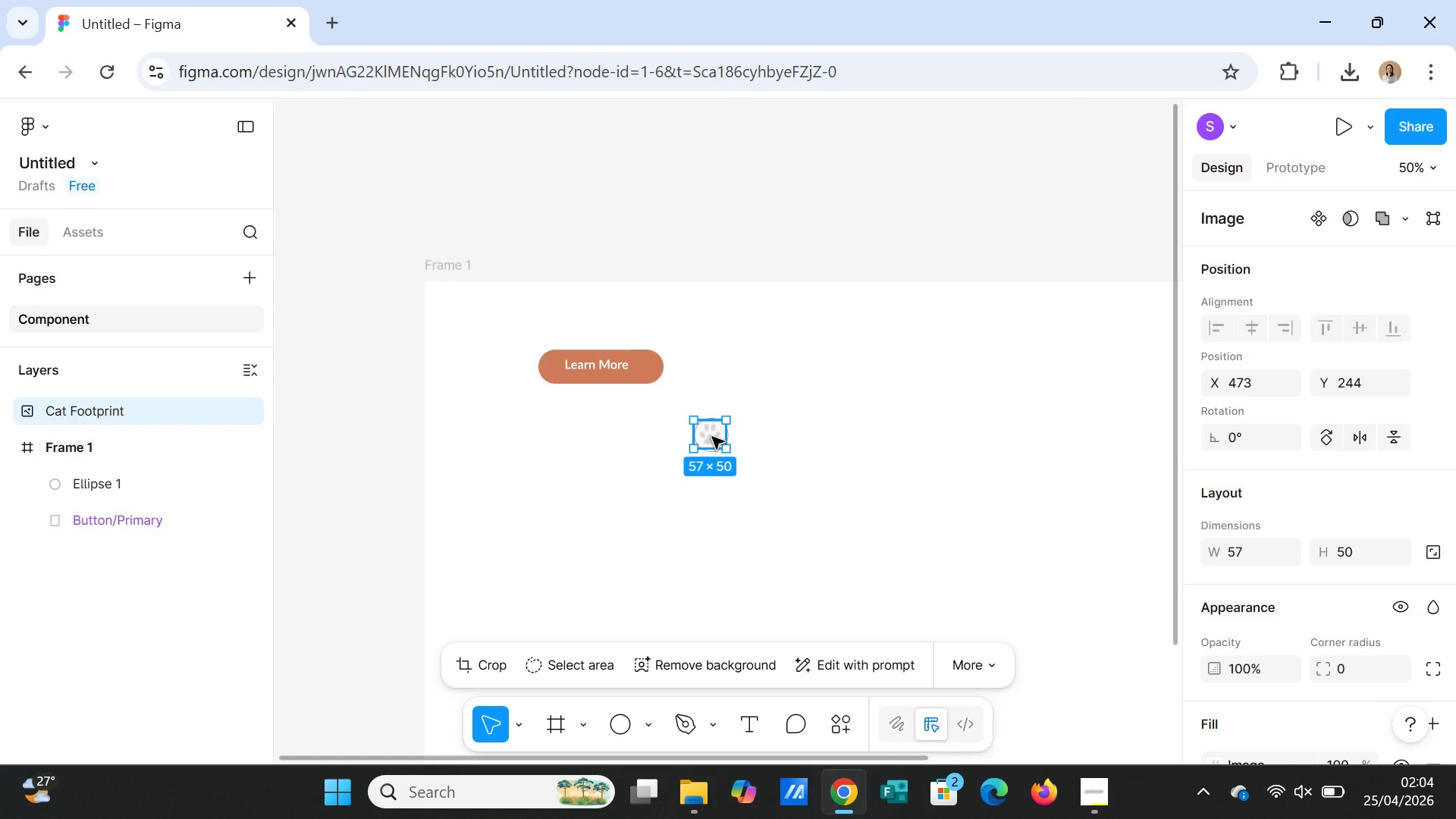 
left_click([712, 437])
 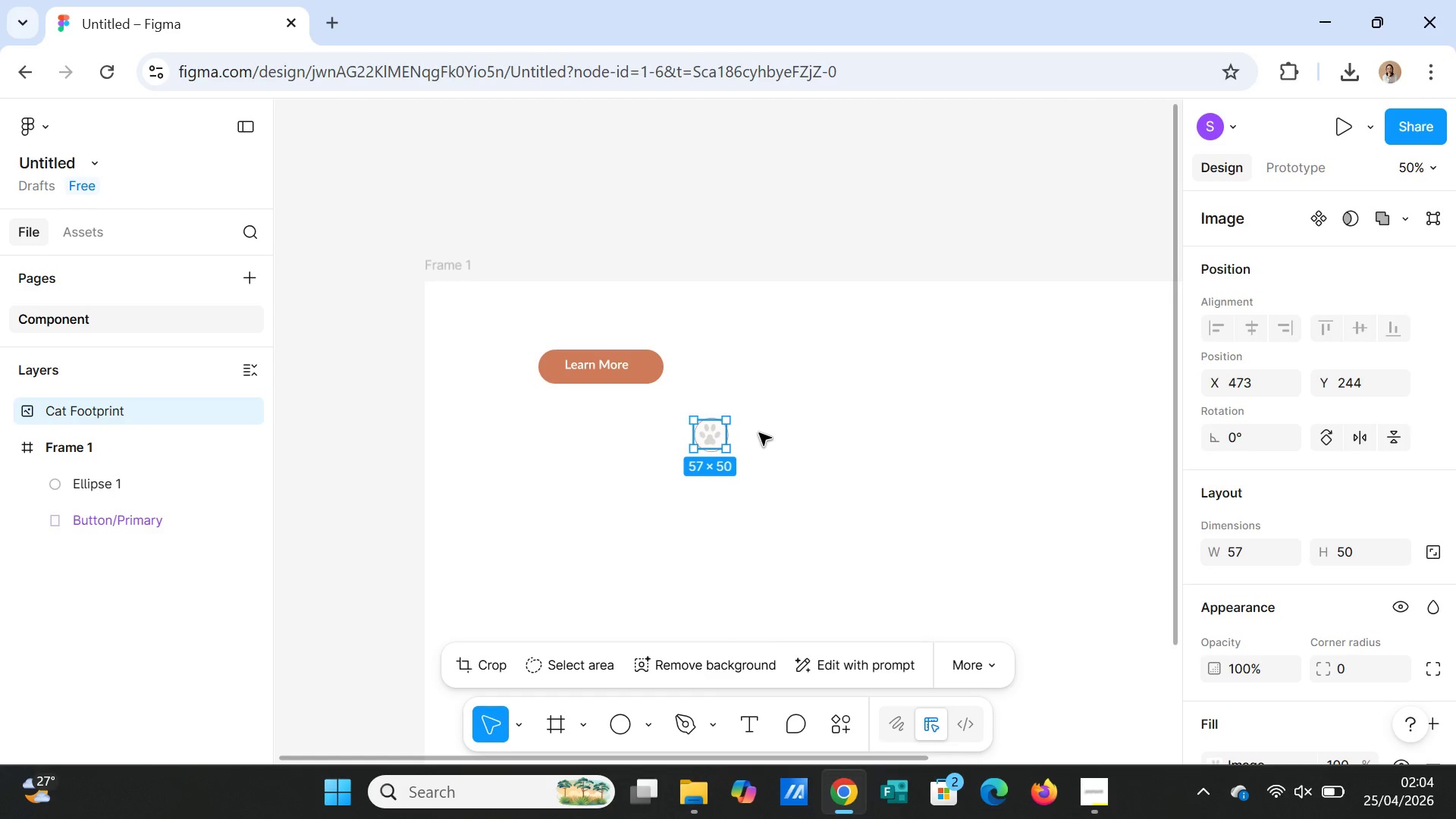 
left_click([759, 433])
 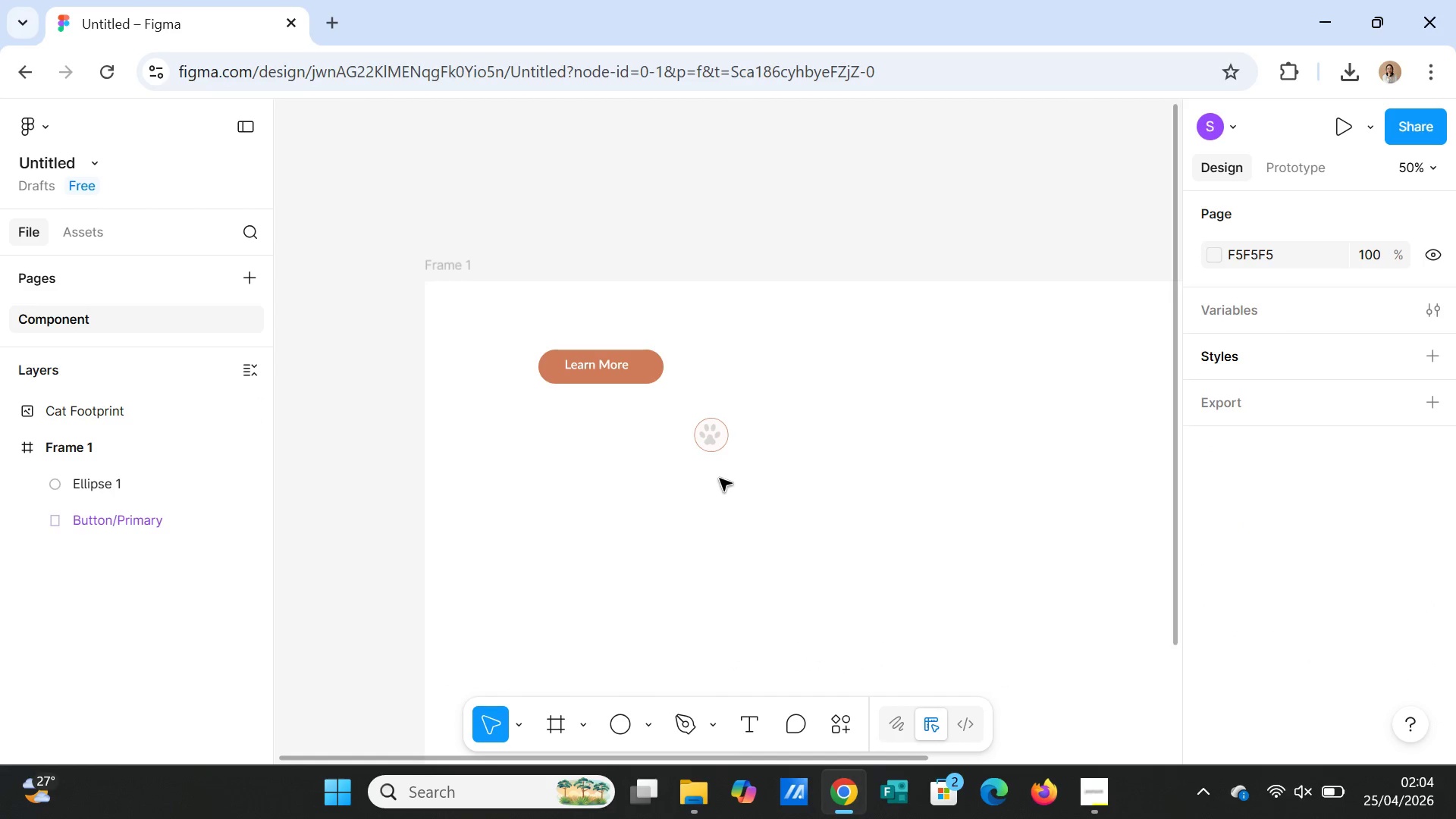 
left_click([716, 435])
 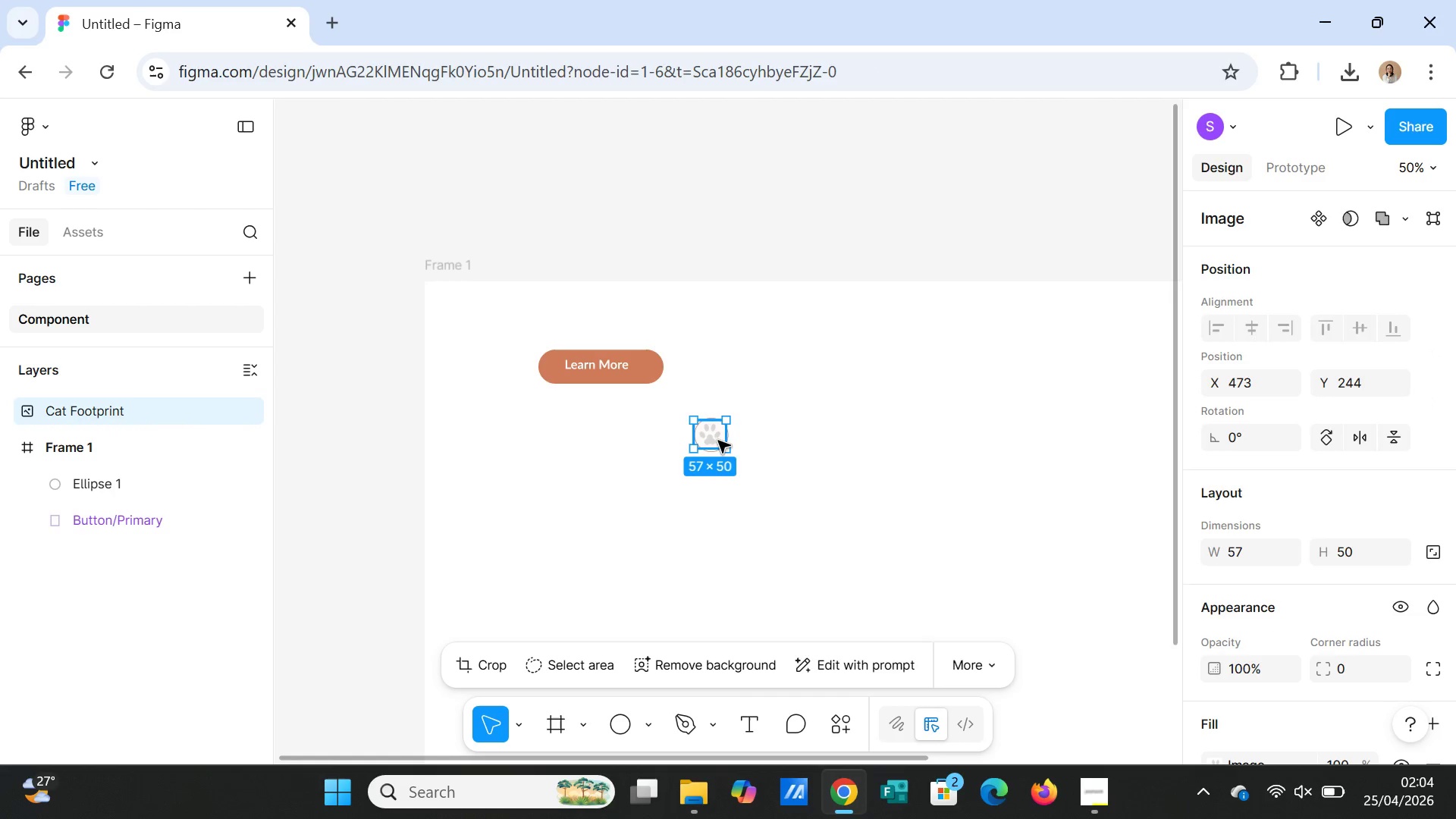 
hold_key(key=ControlLeft, duration=0.91)
 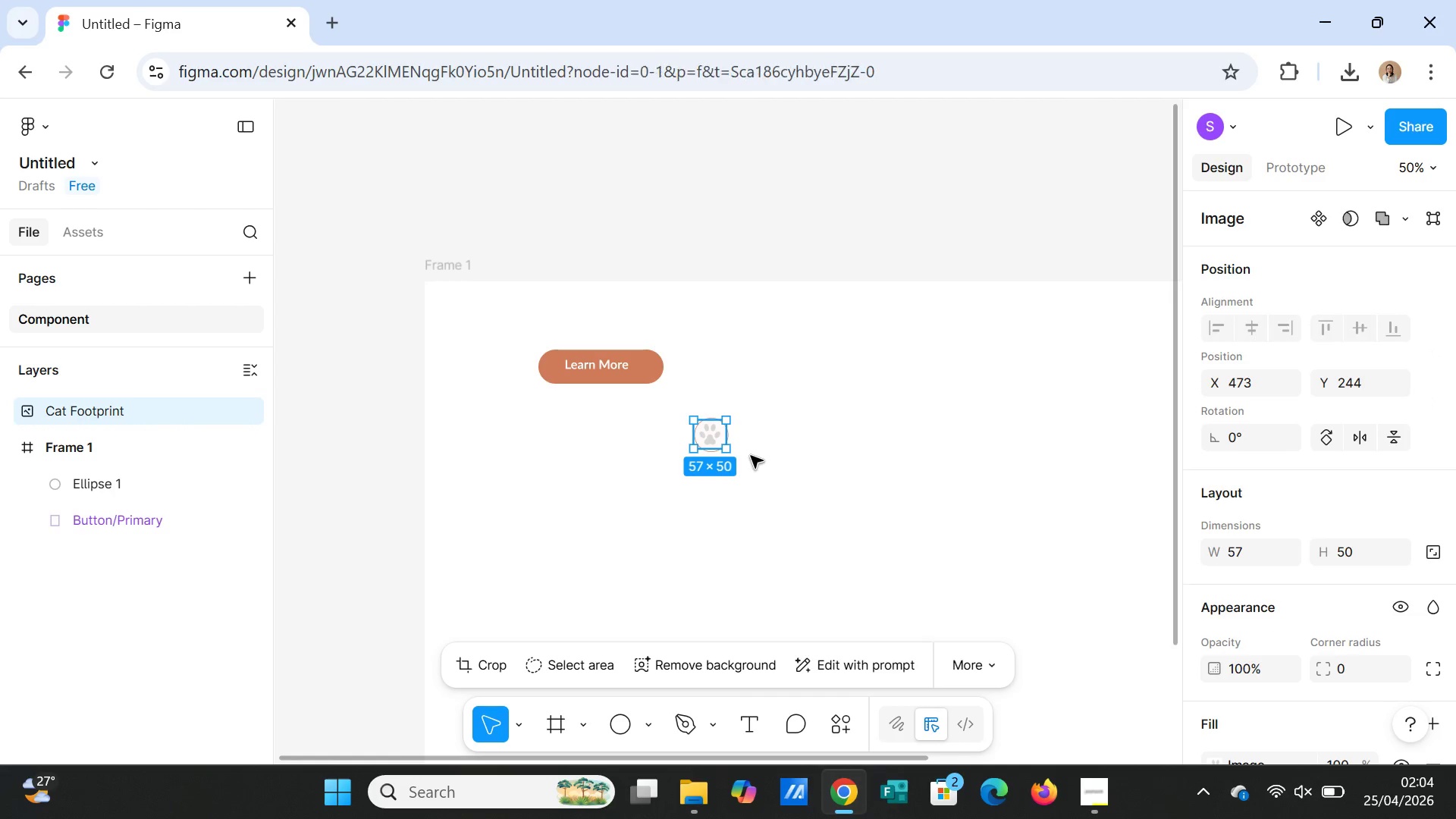 
left_click([751, 456])
 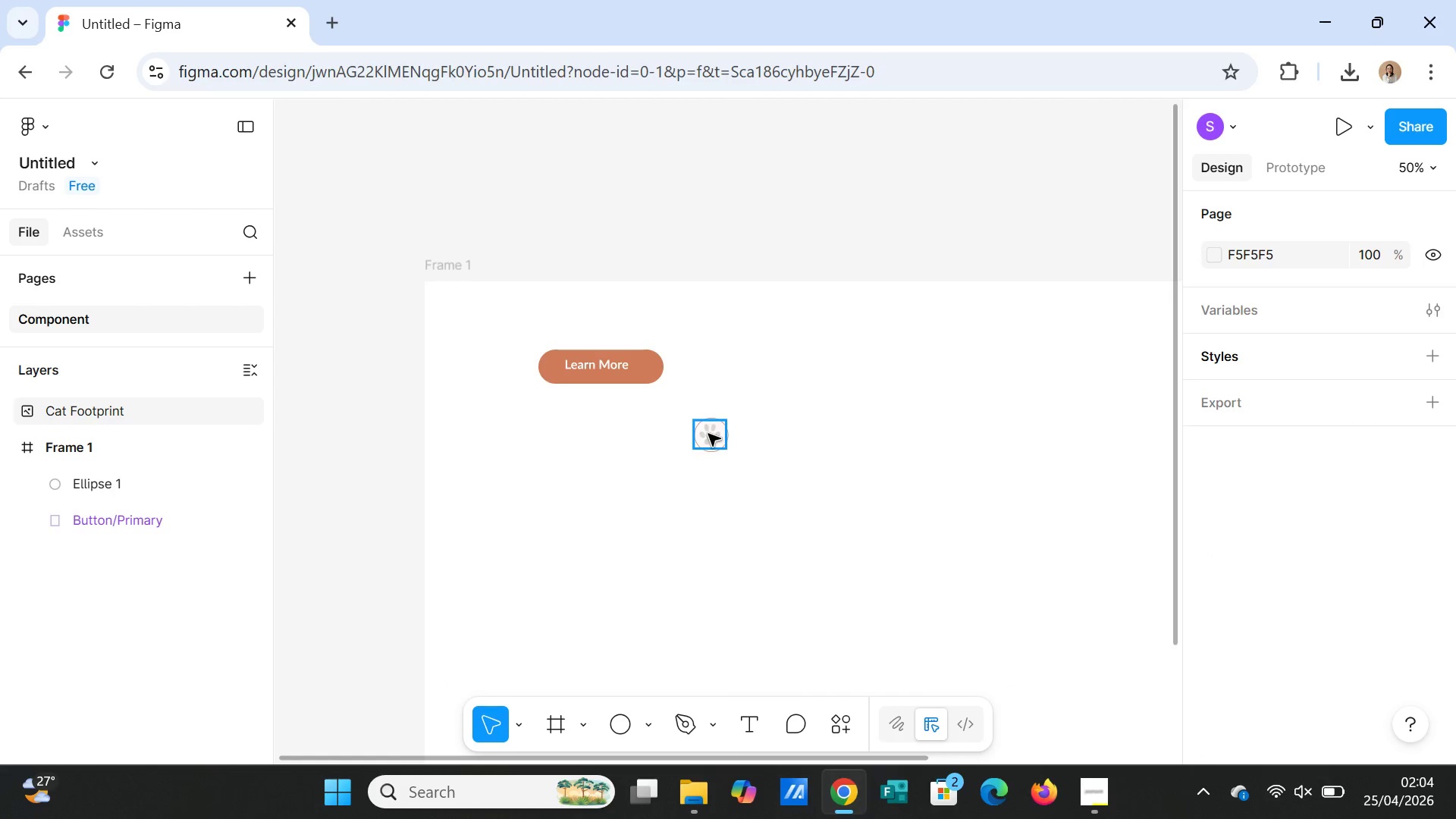 
left_click([711, 435])
 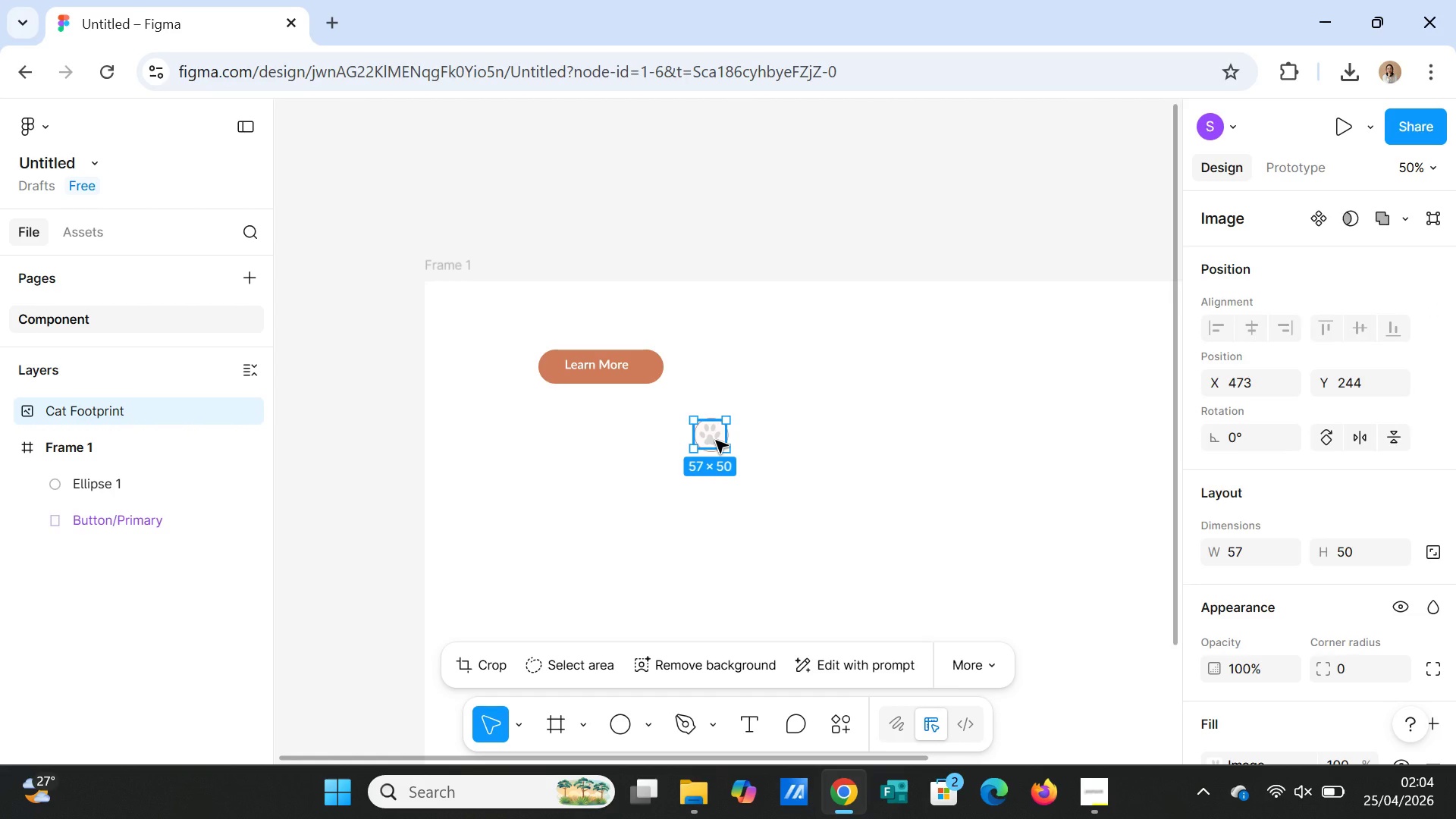 
left_click([716, 441])
 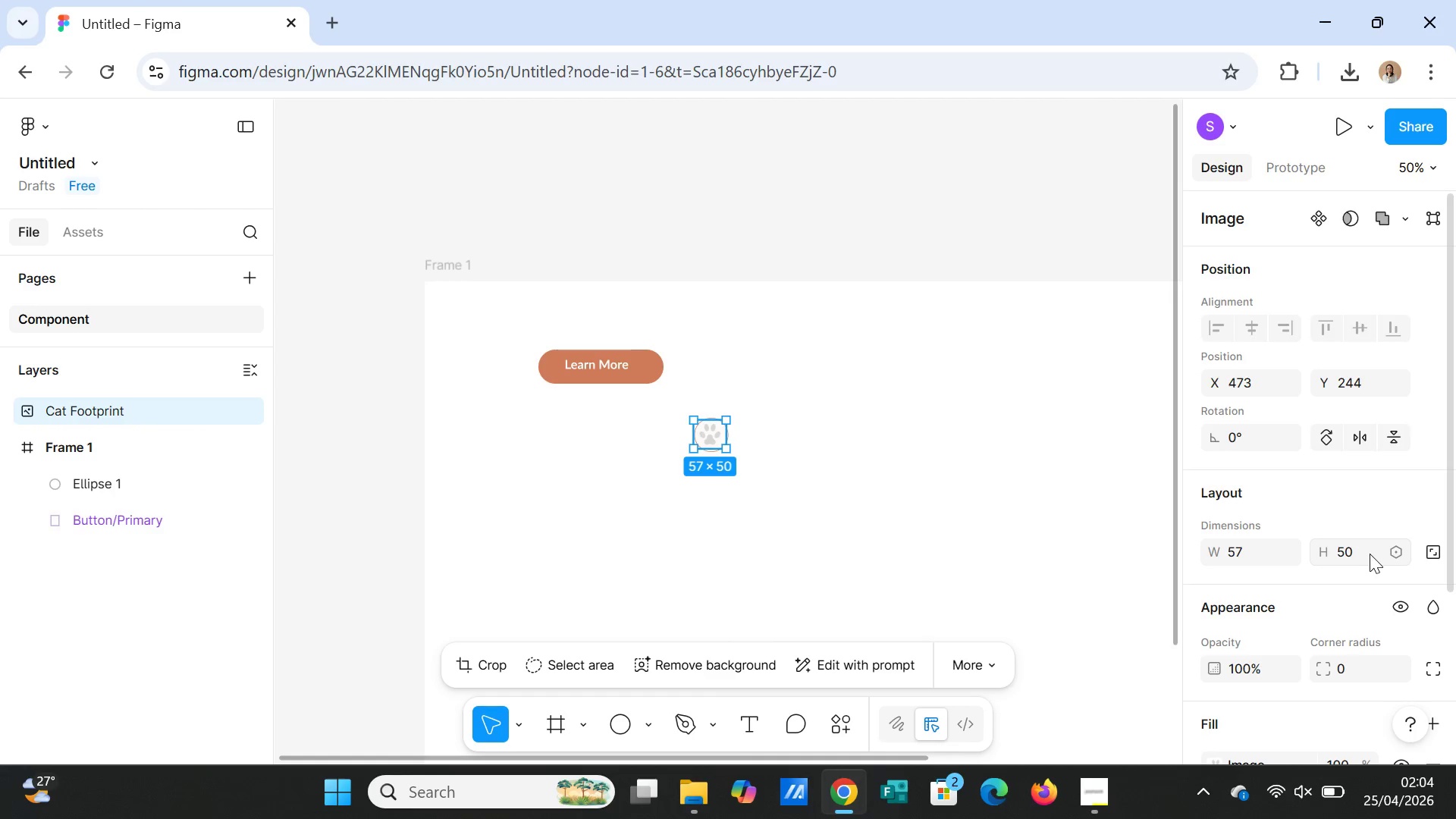 
left_click([1365, 554])
 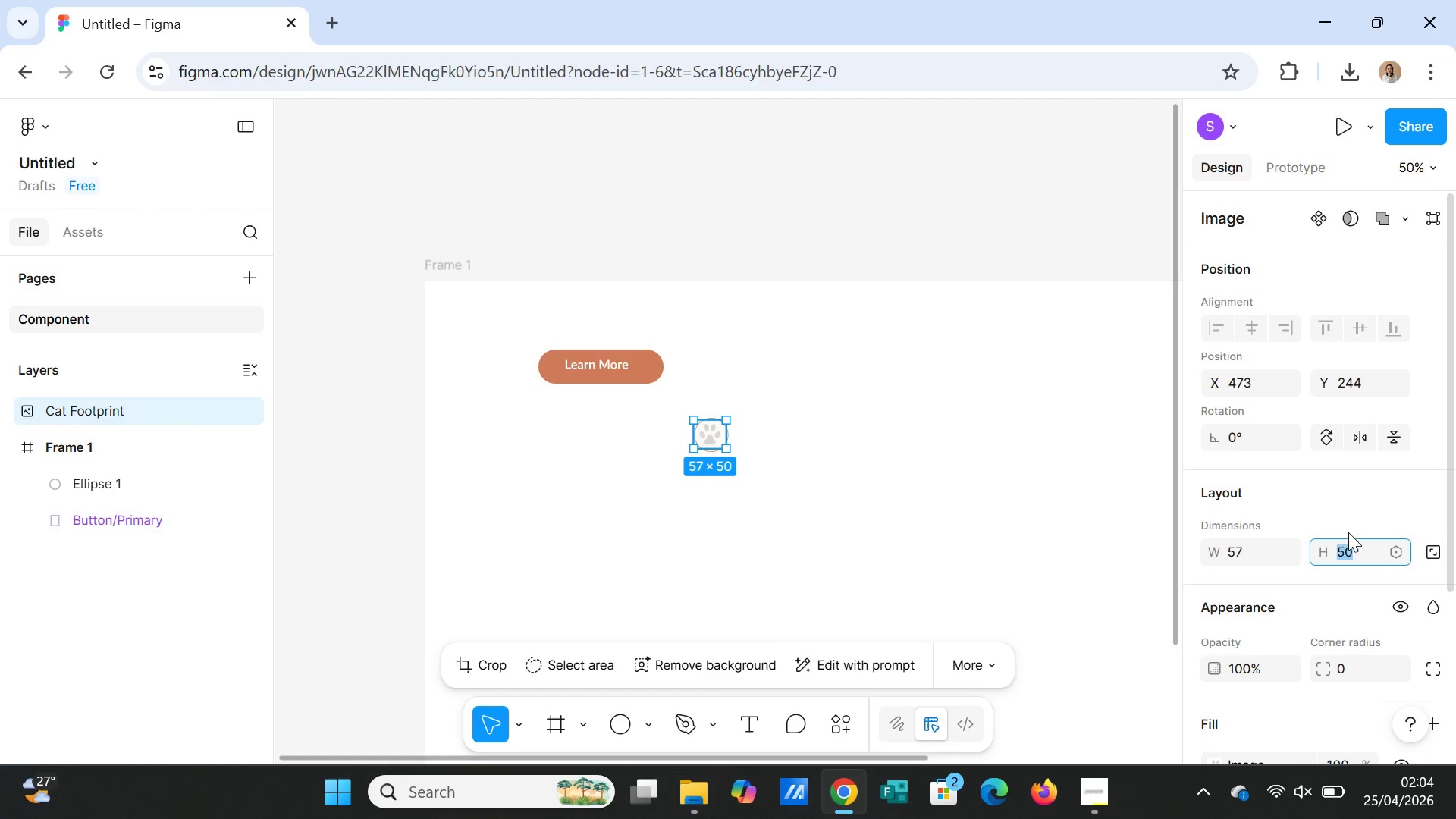 
wait(5.33)
 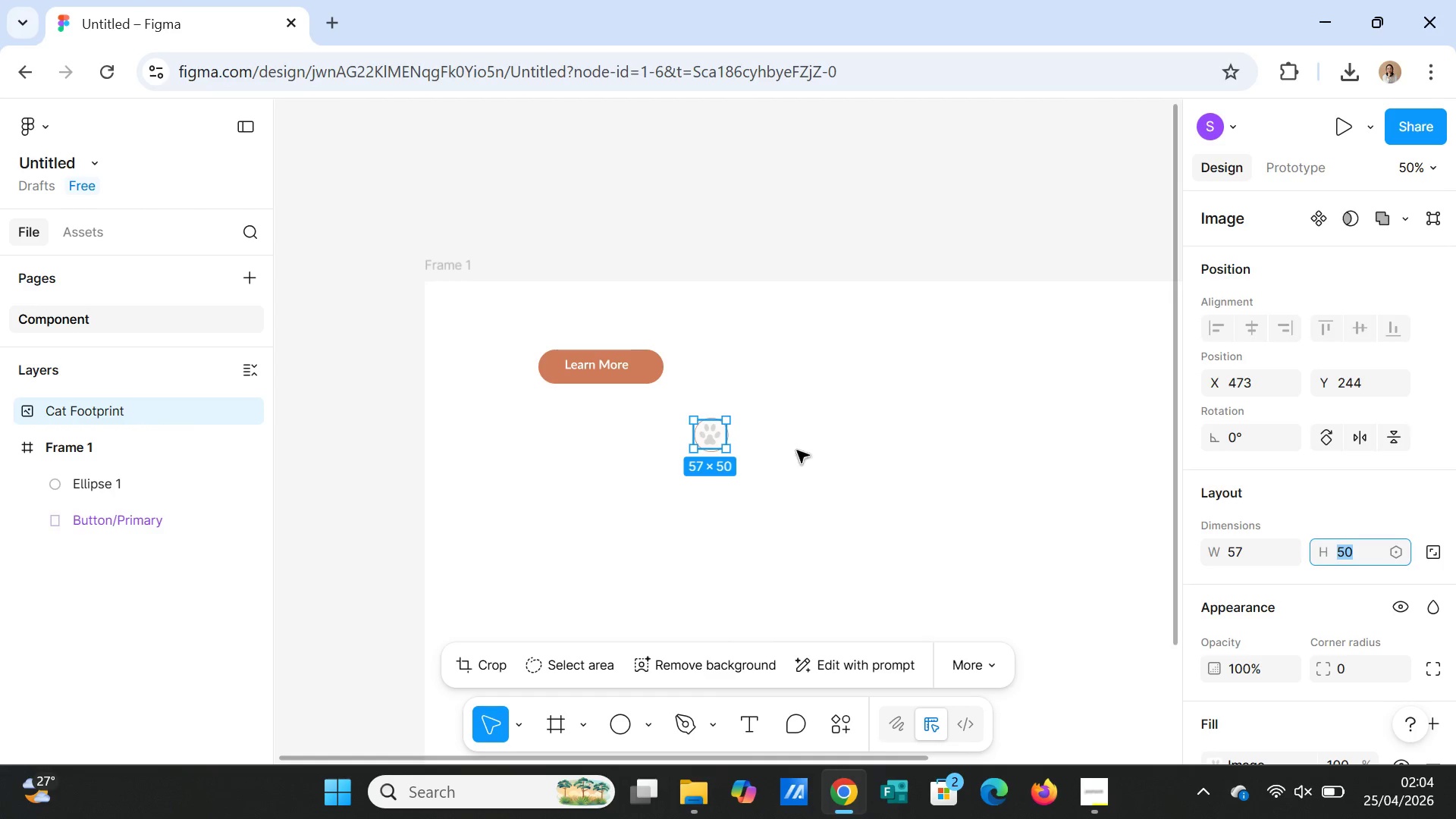 
type(47)
 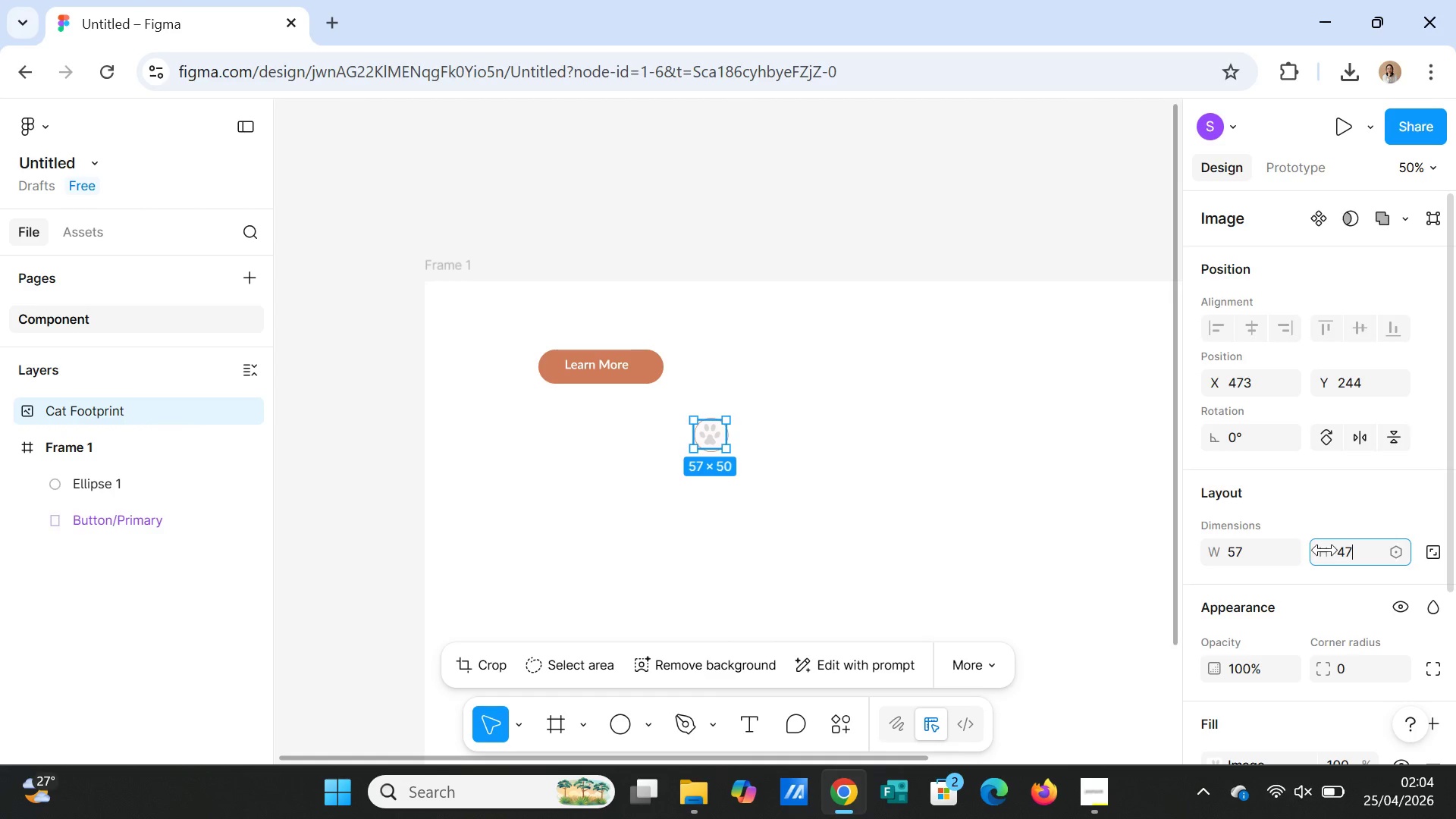 
key(Enter)
 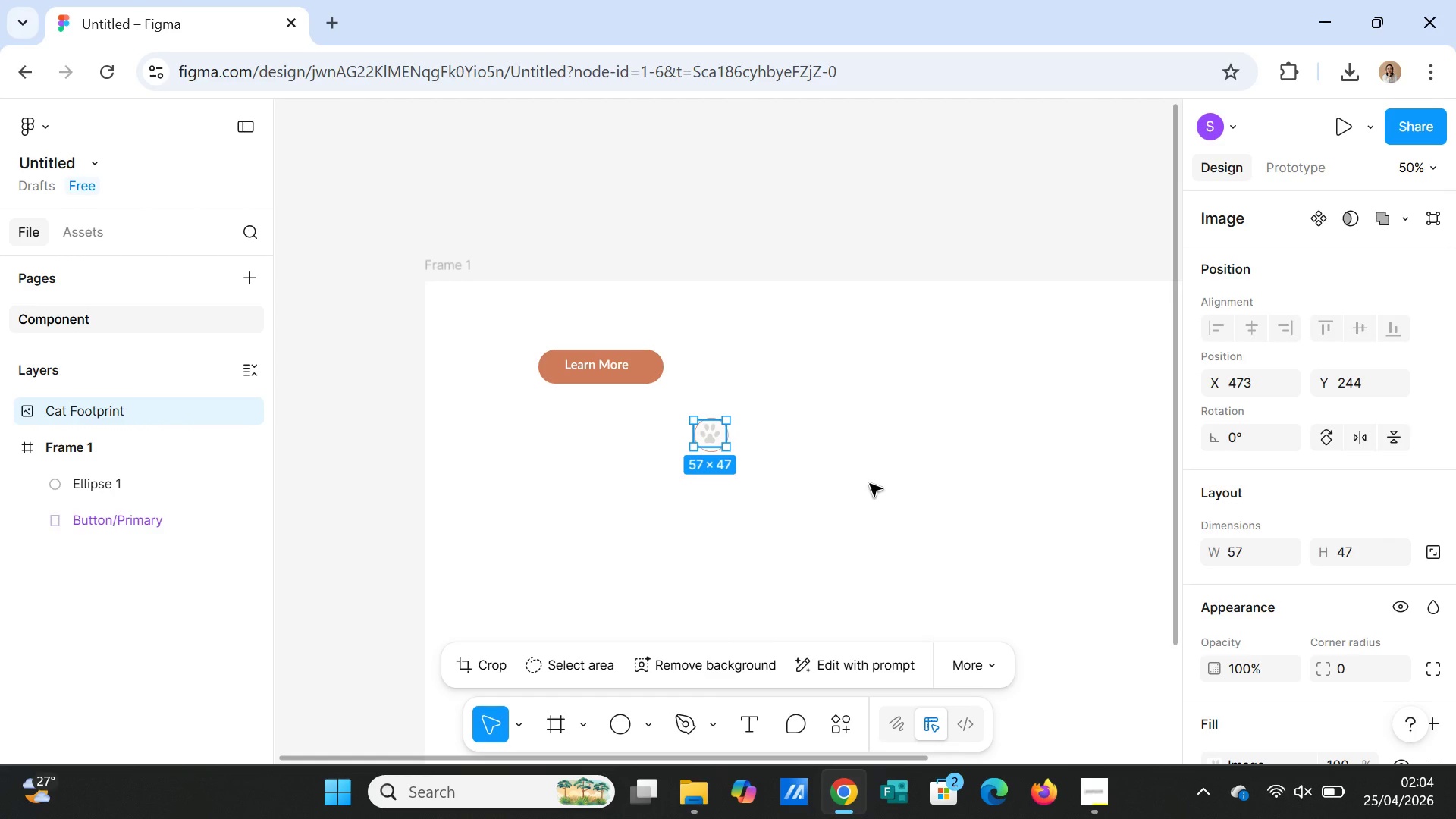 
left_click([865, 479])
 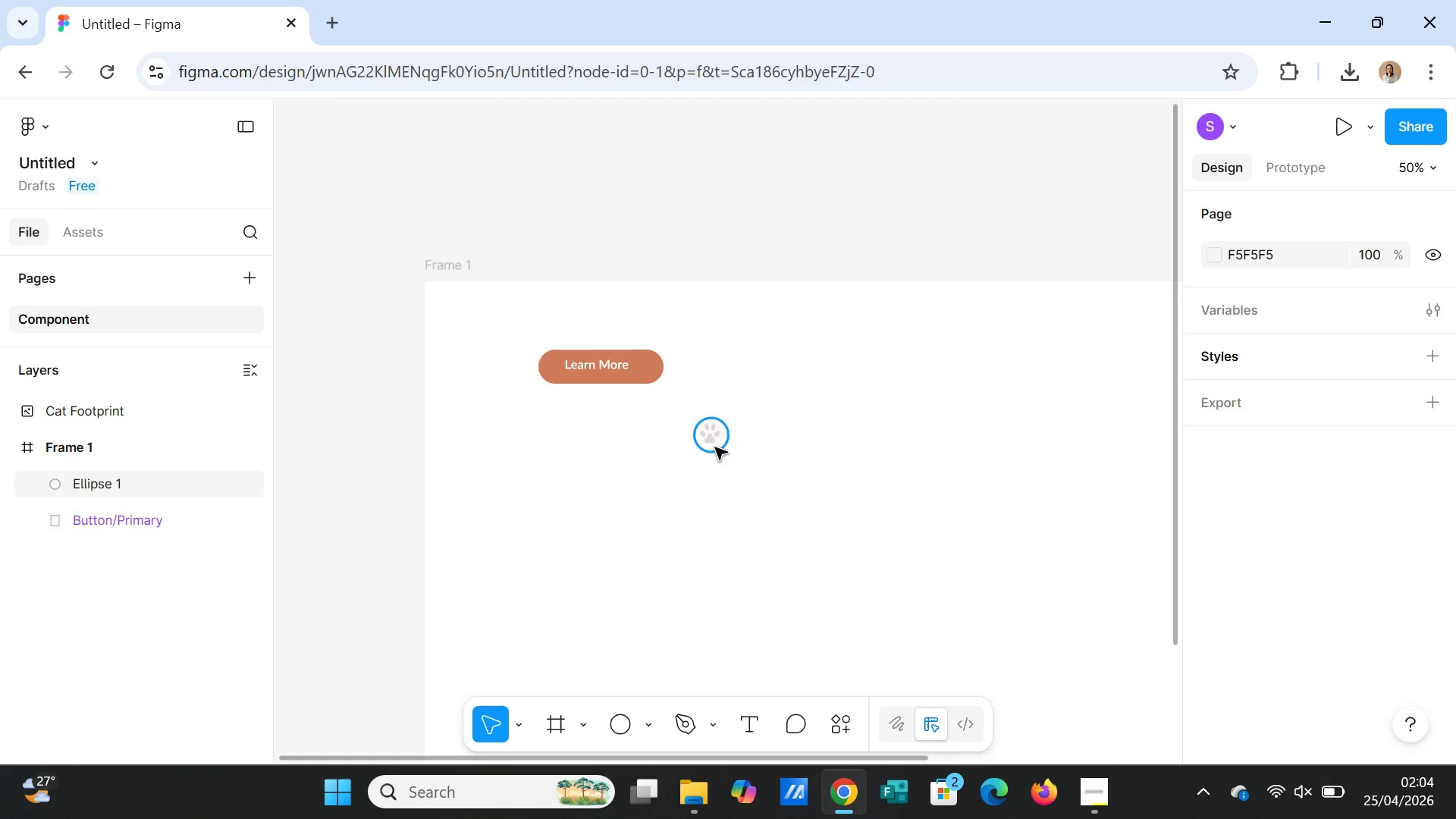 
left_click([714, 441])
 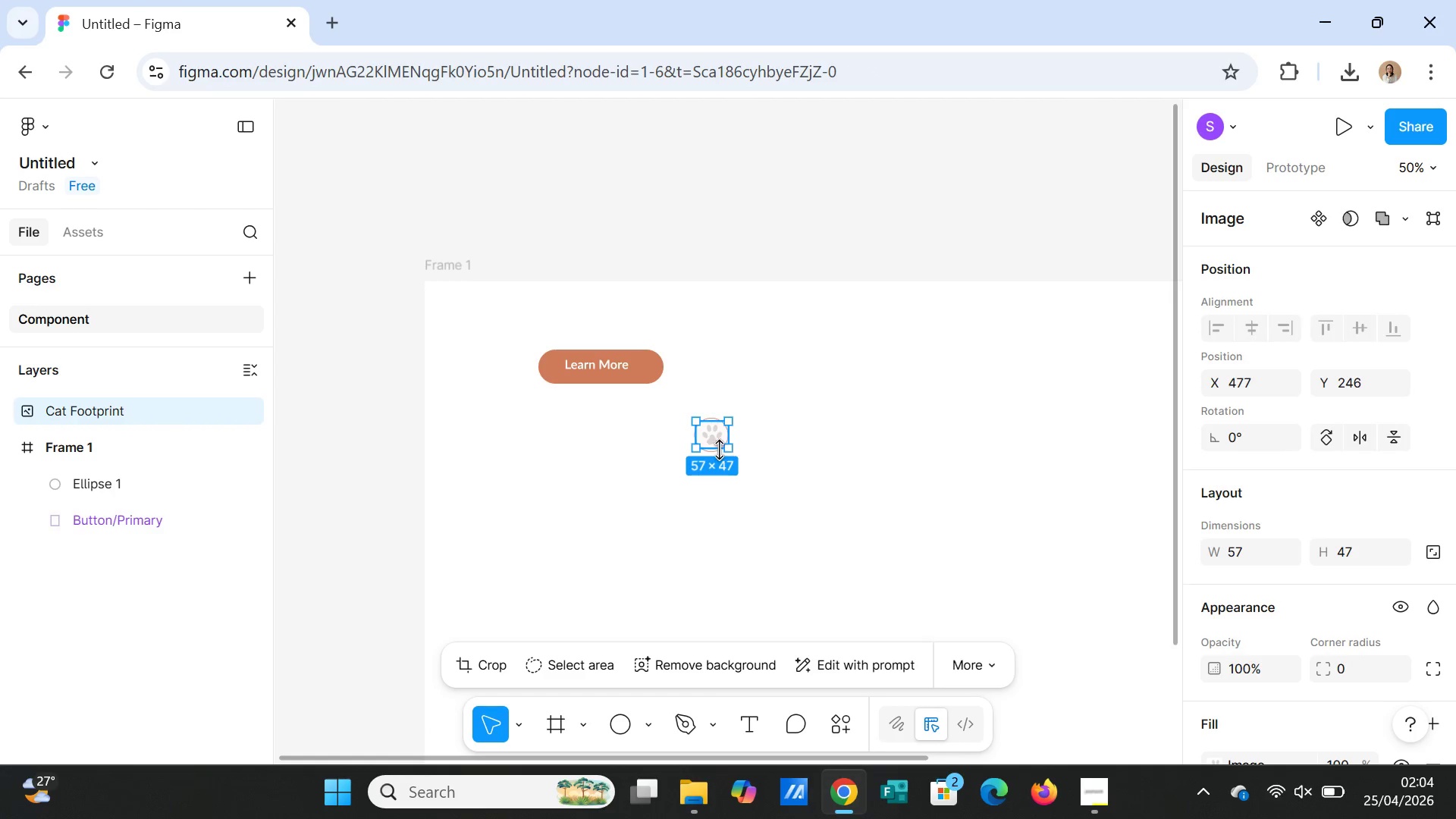 
wait(5.78)
 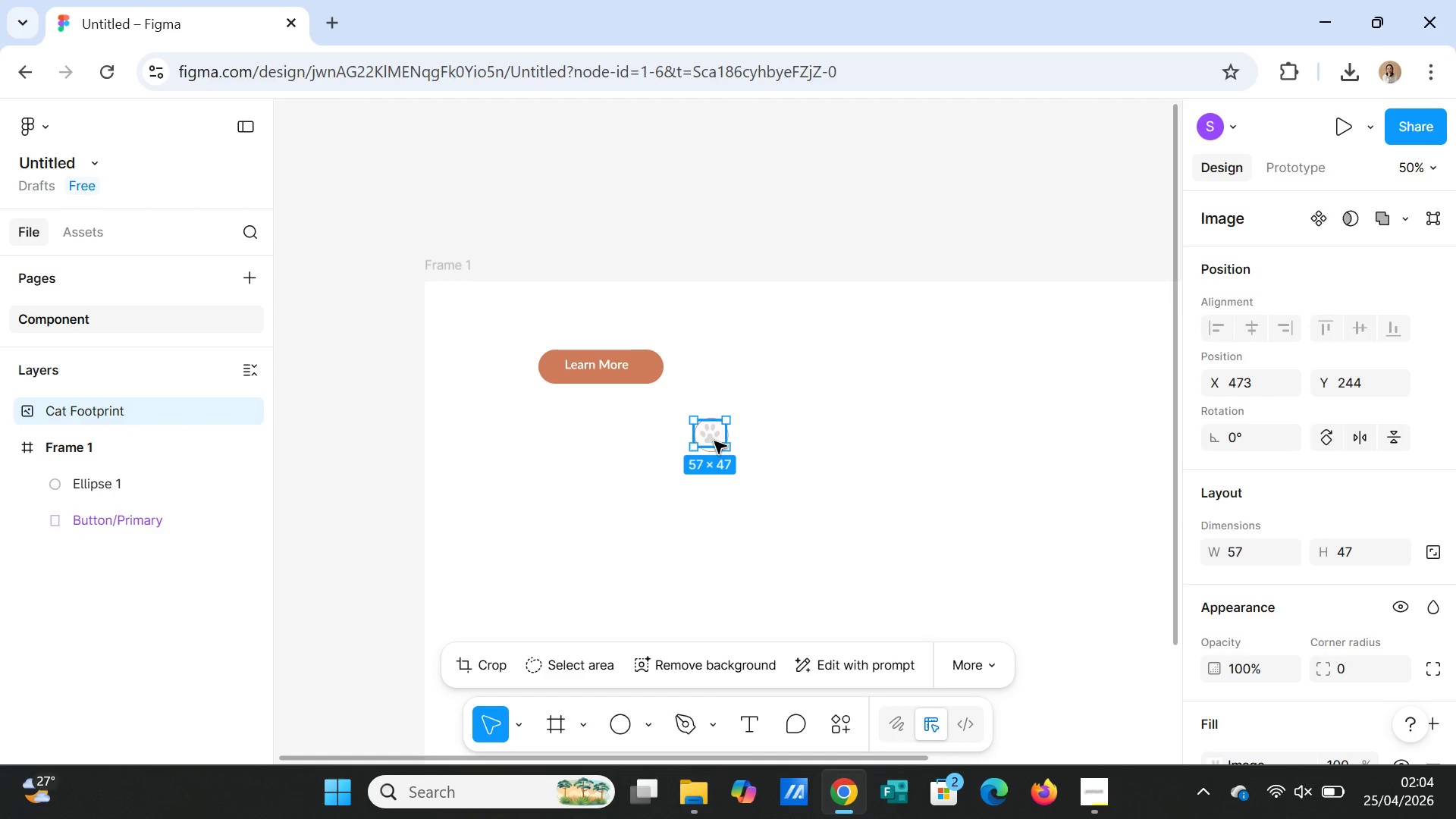 
left_click([746, 451])
 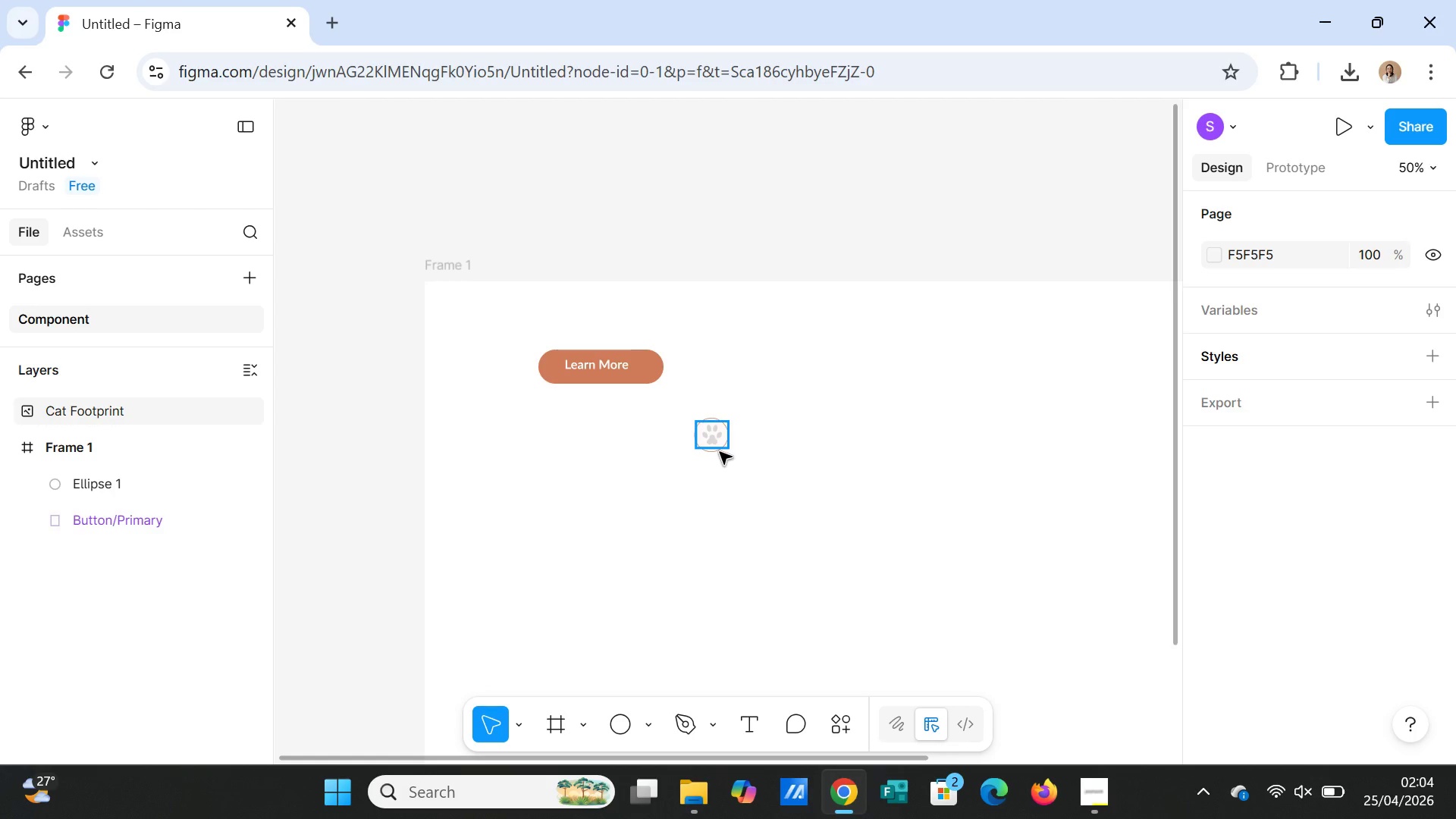 
left_click([716, 455])
 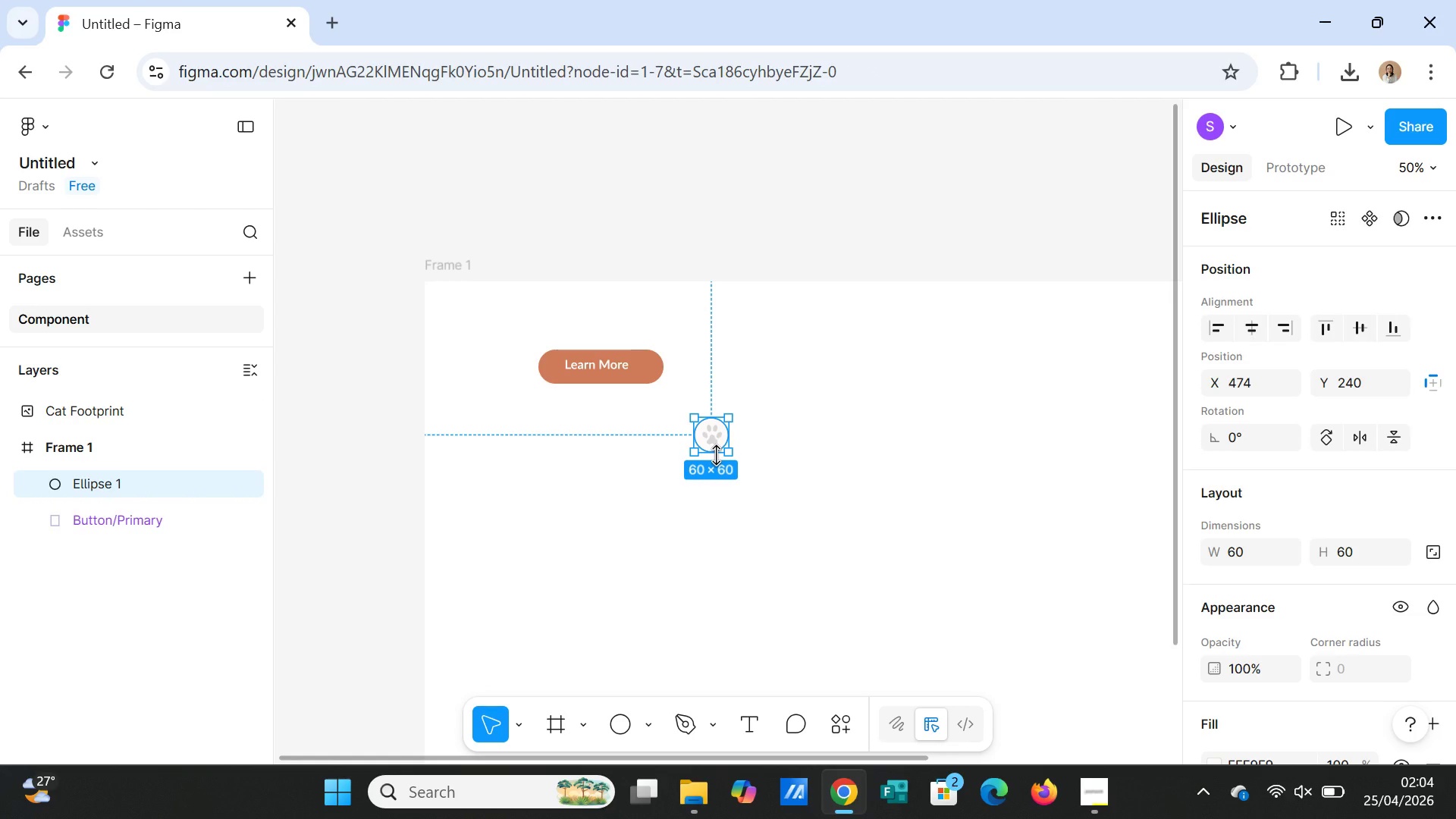 
hold_key(key=ShiftLeft, duration=1.84)
left_click([714, 437])
 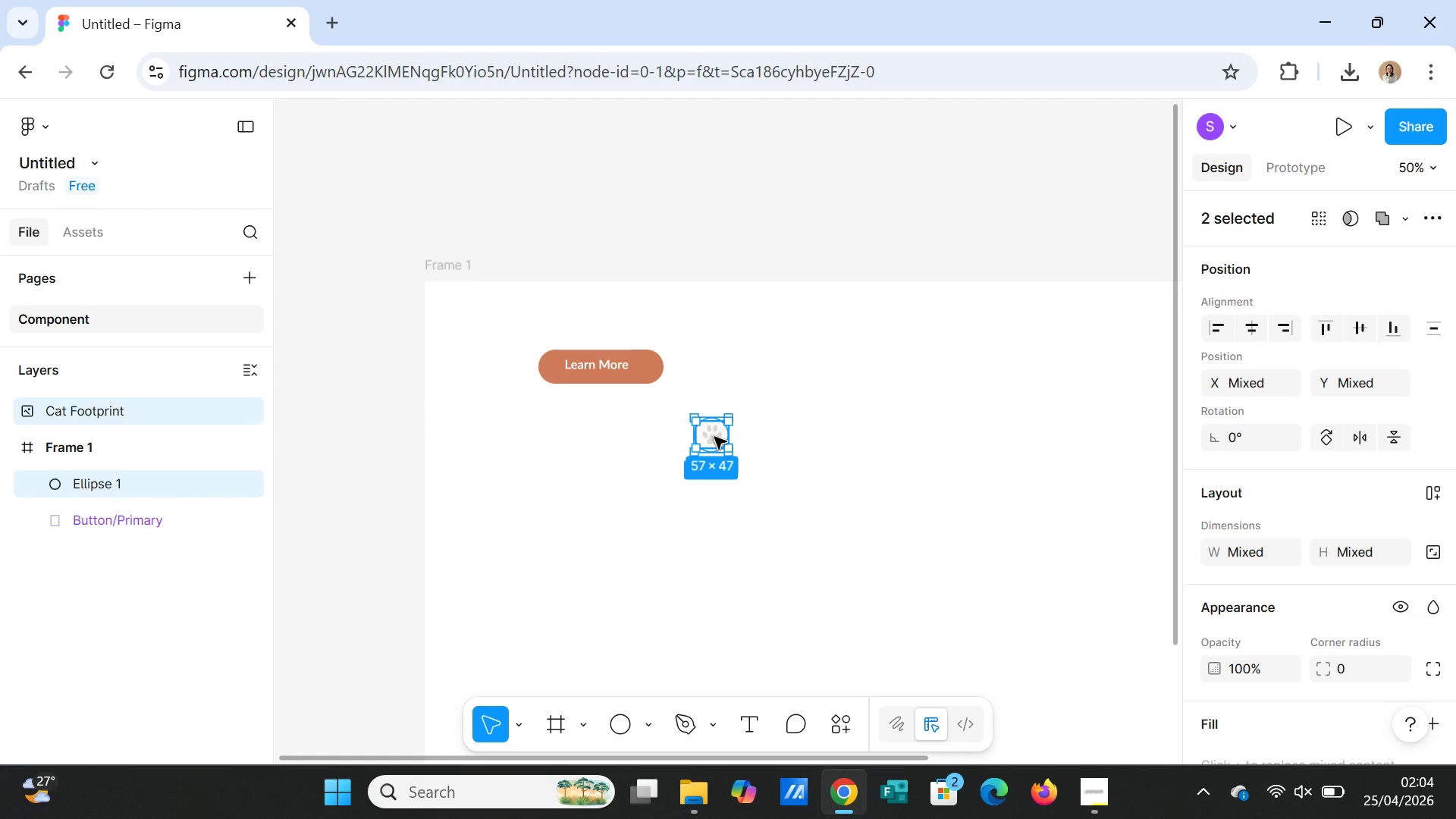 
right_click([714, 437])
 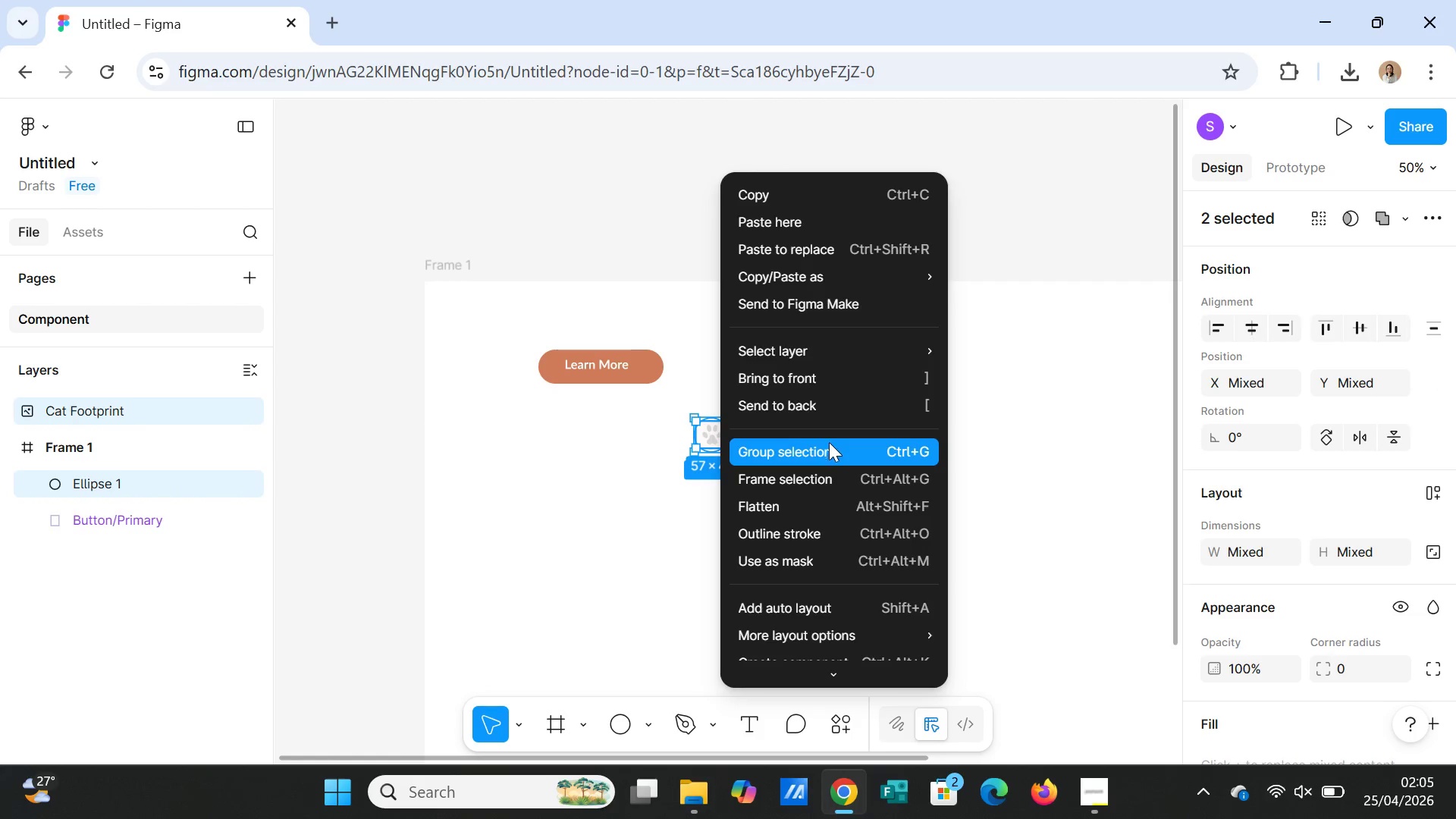 
scroll: coordinate [849, 592], scroll_direction: down, amount: 2.0
 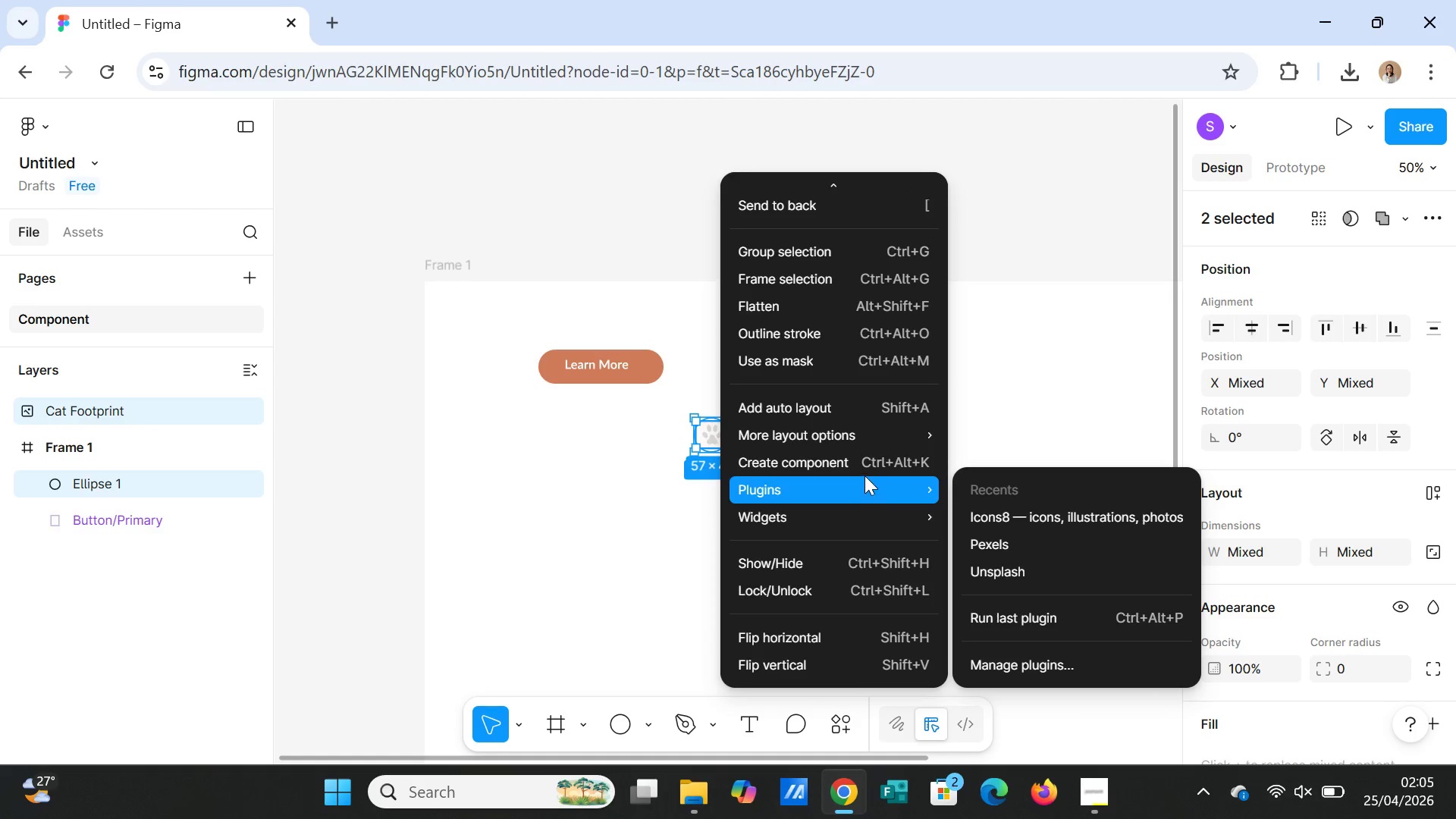 
left_click([864, 466])
 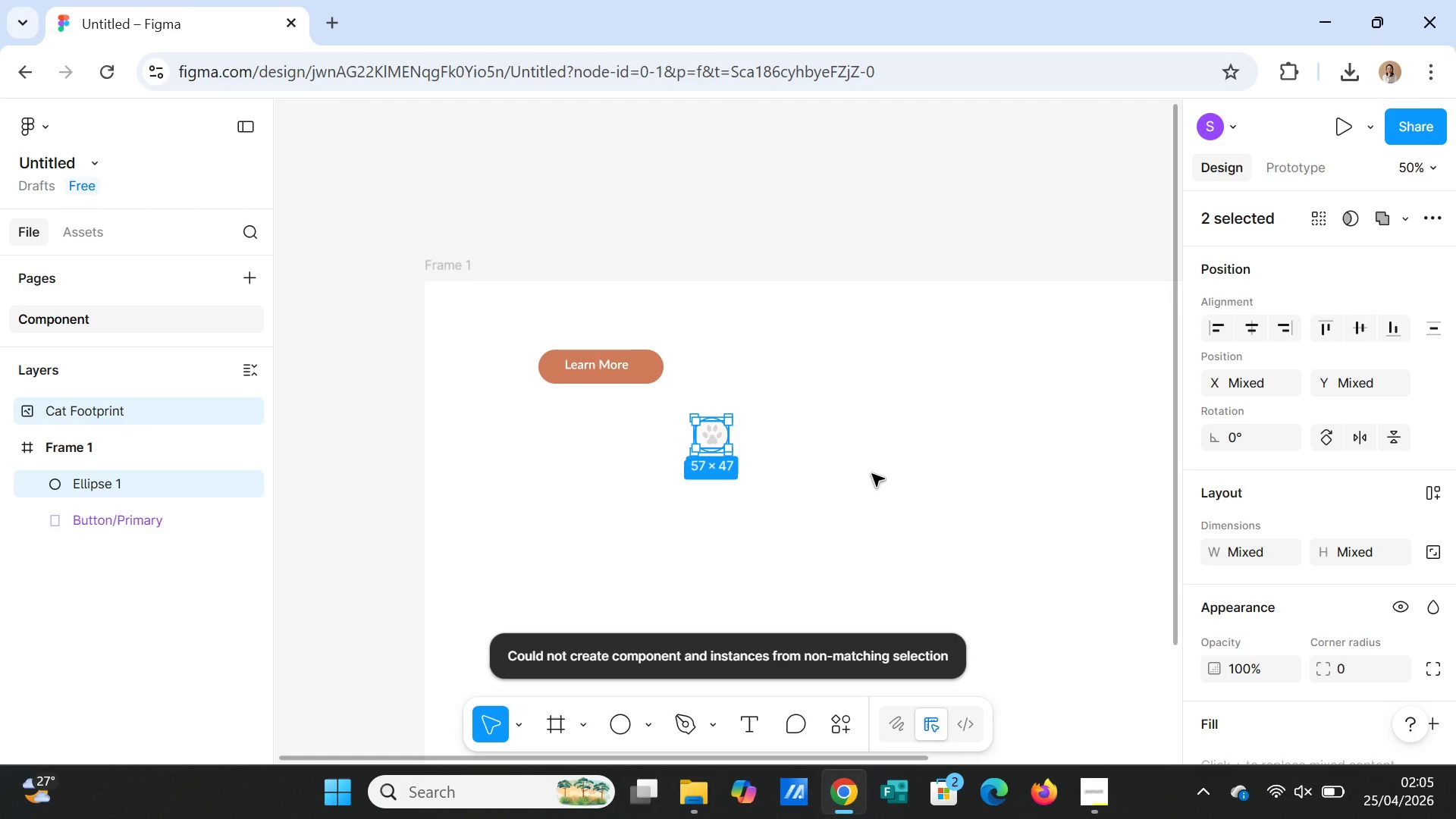 
left_click([872, 474])
 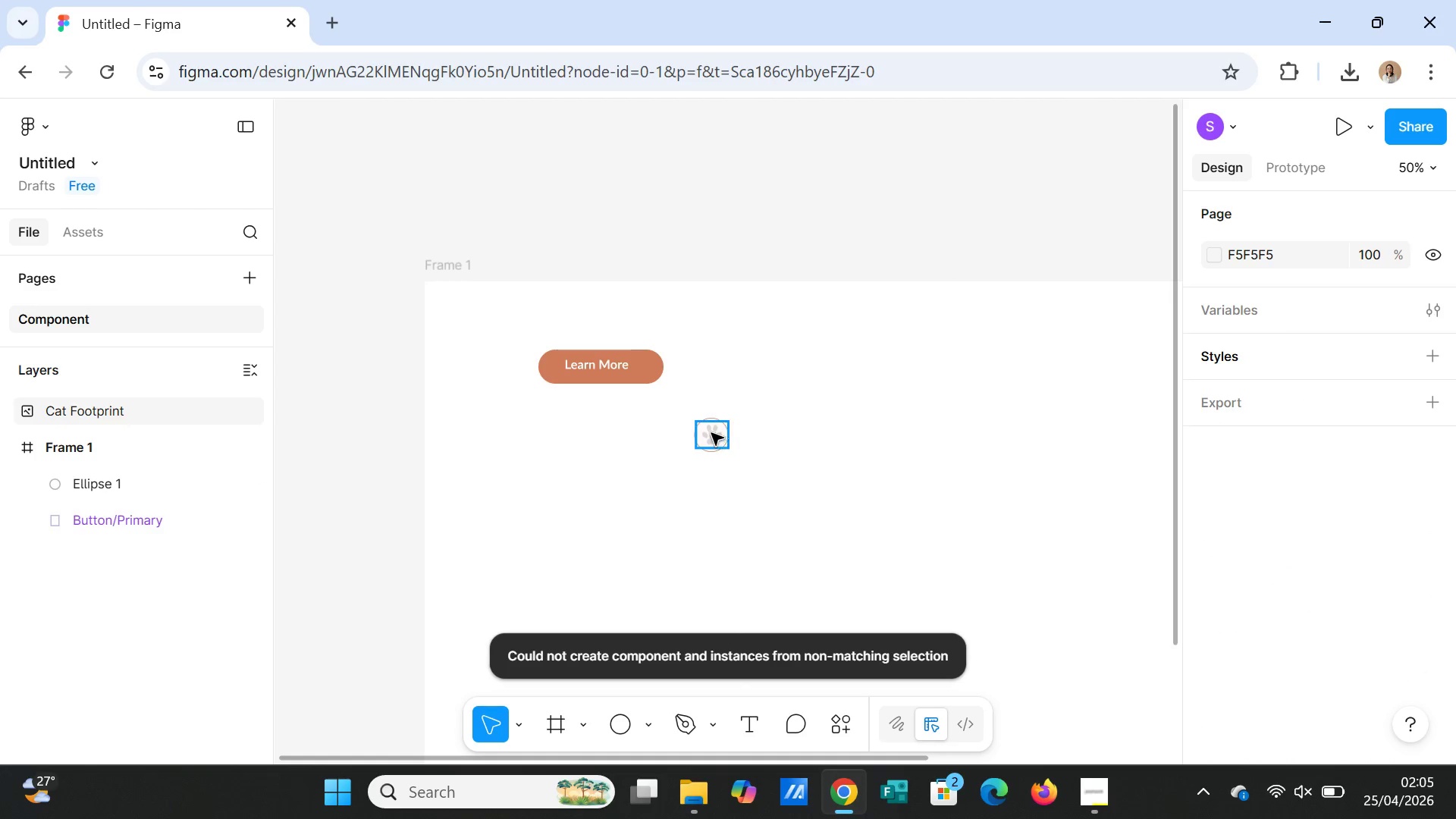 
left_click([711, 433])
 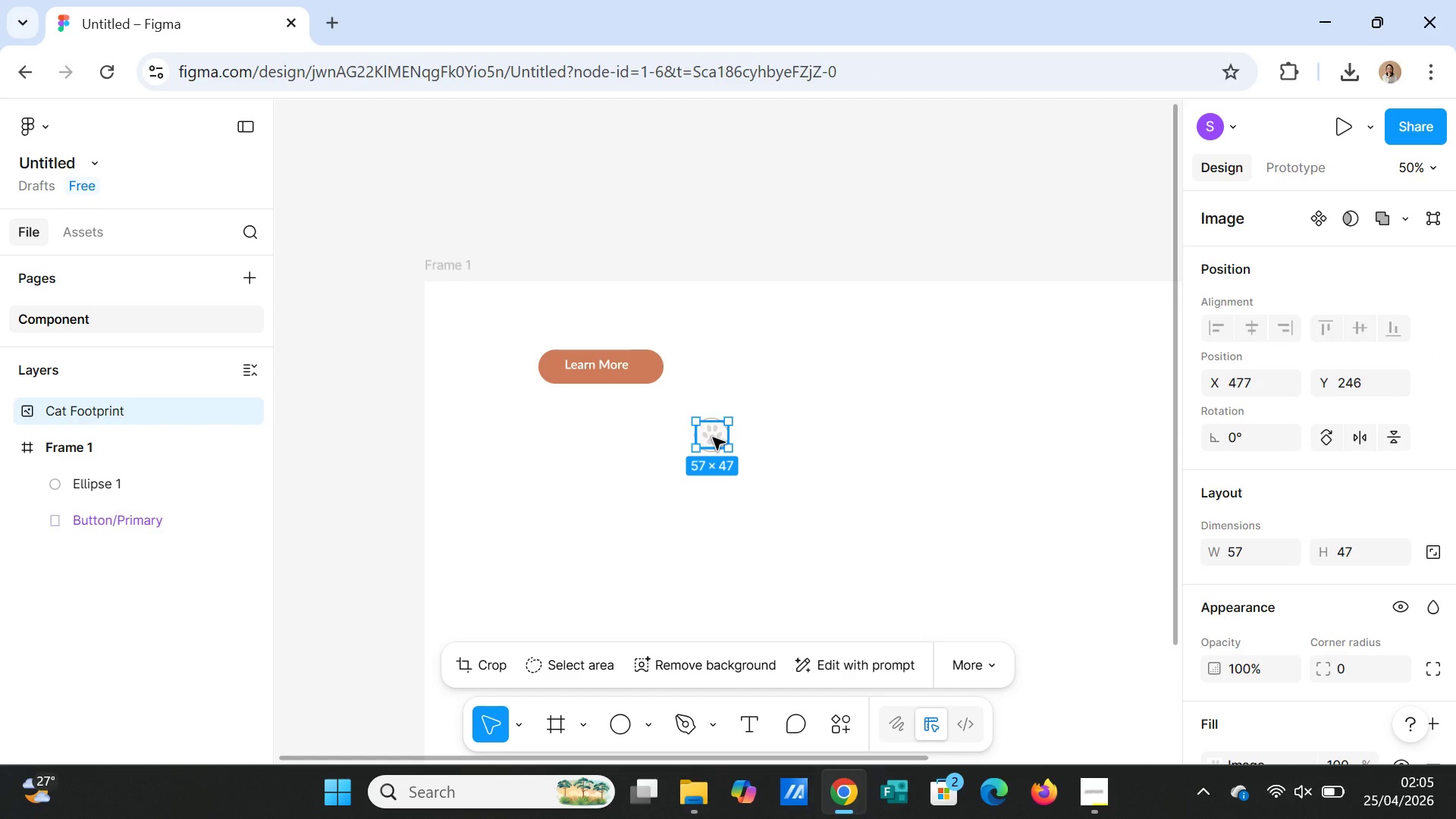 
wait(5.06)
 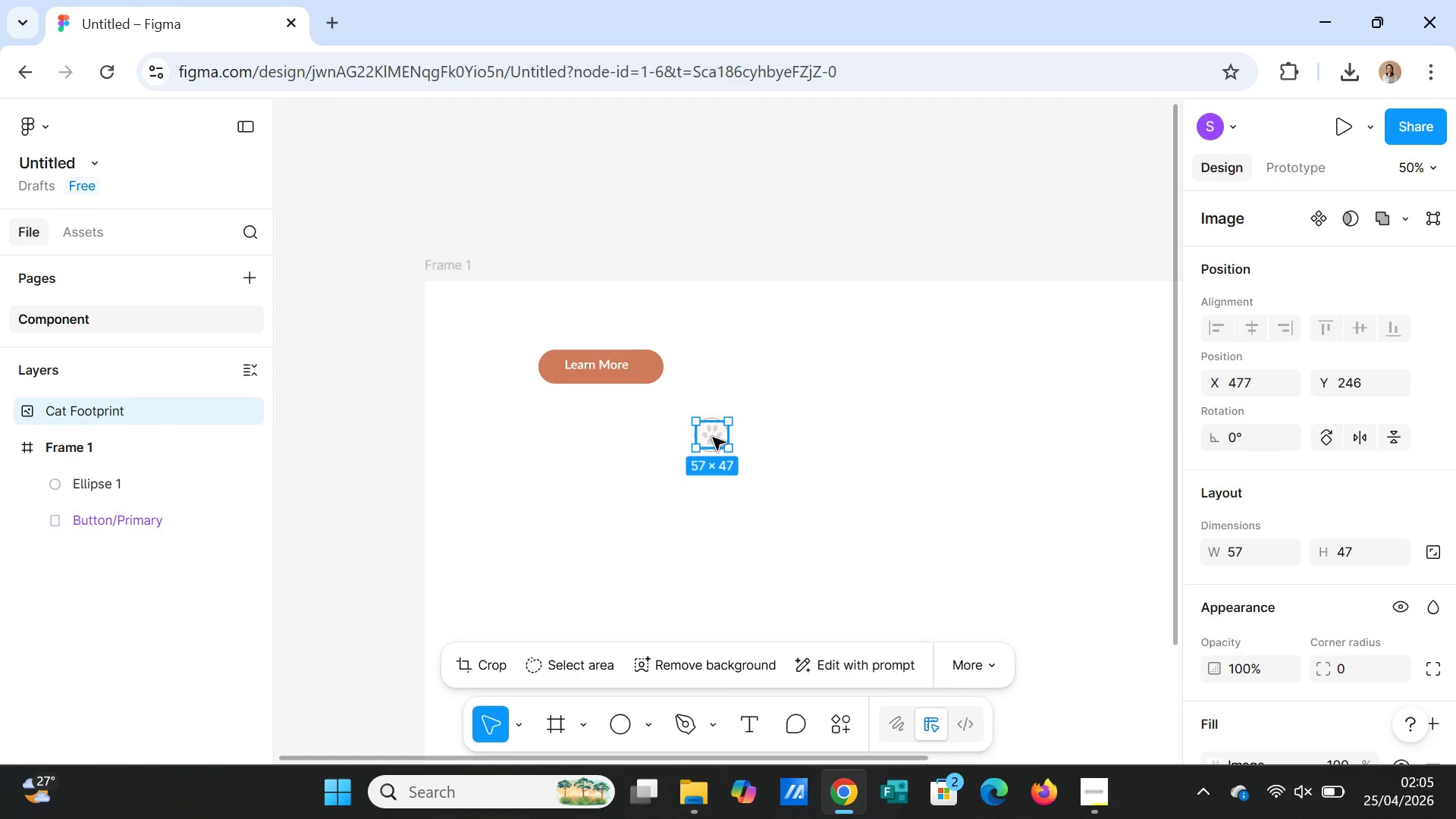 
left_click_drag(start_coordinate=[714, 438], to_coordinate=[766, 448])
 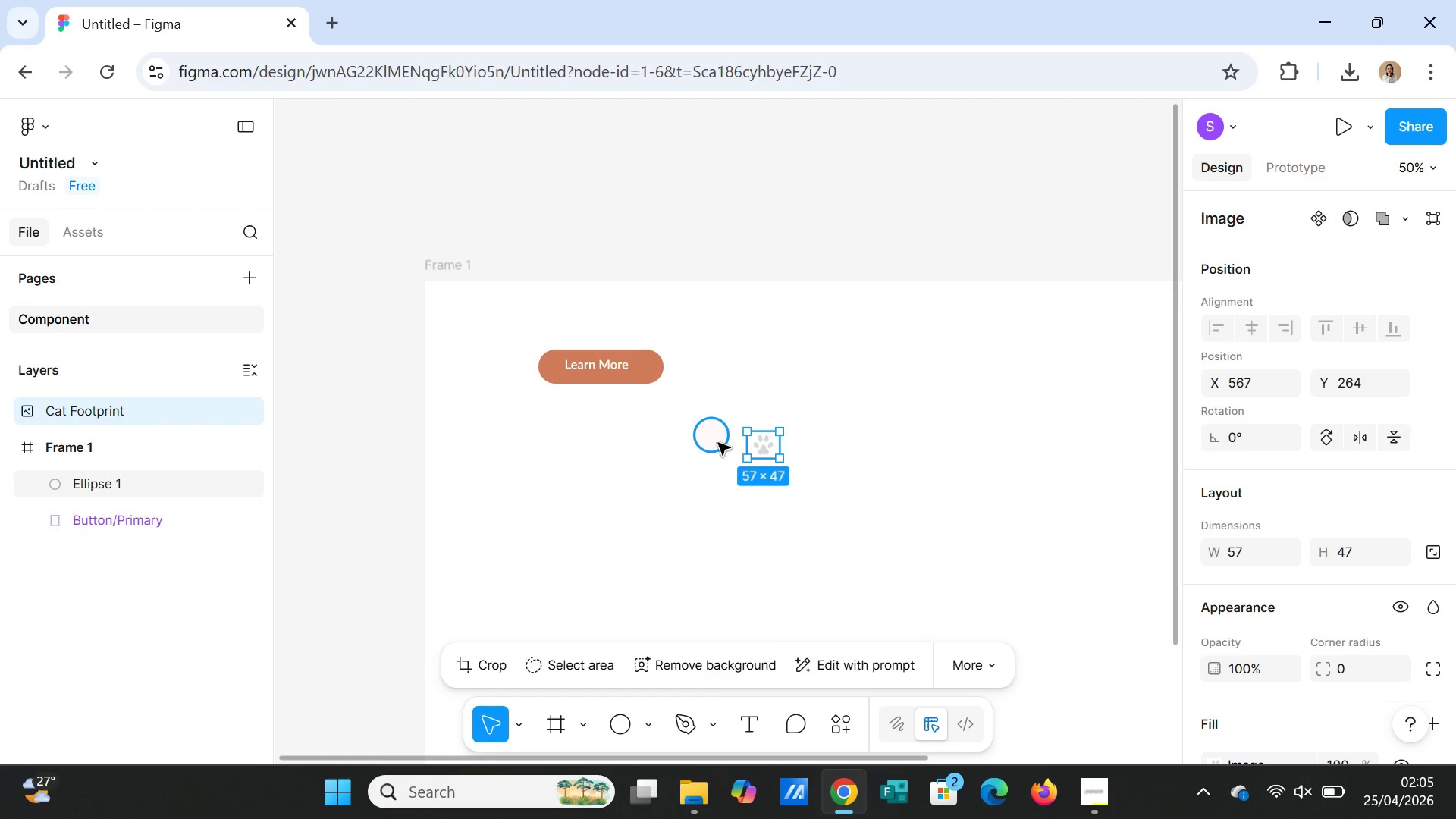 
wait(8.98)
 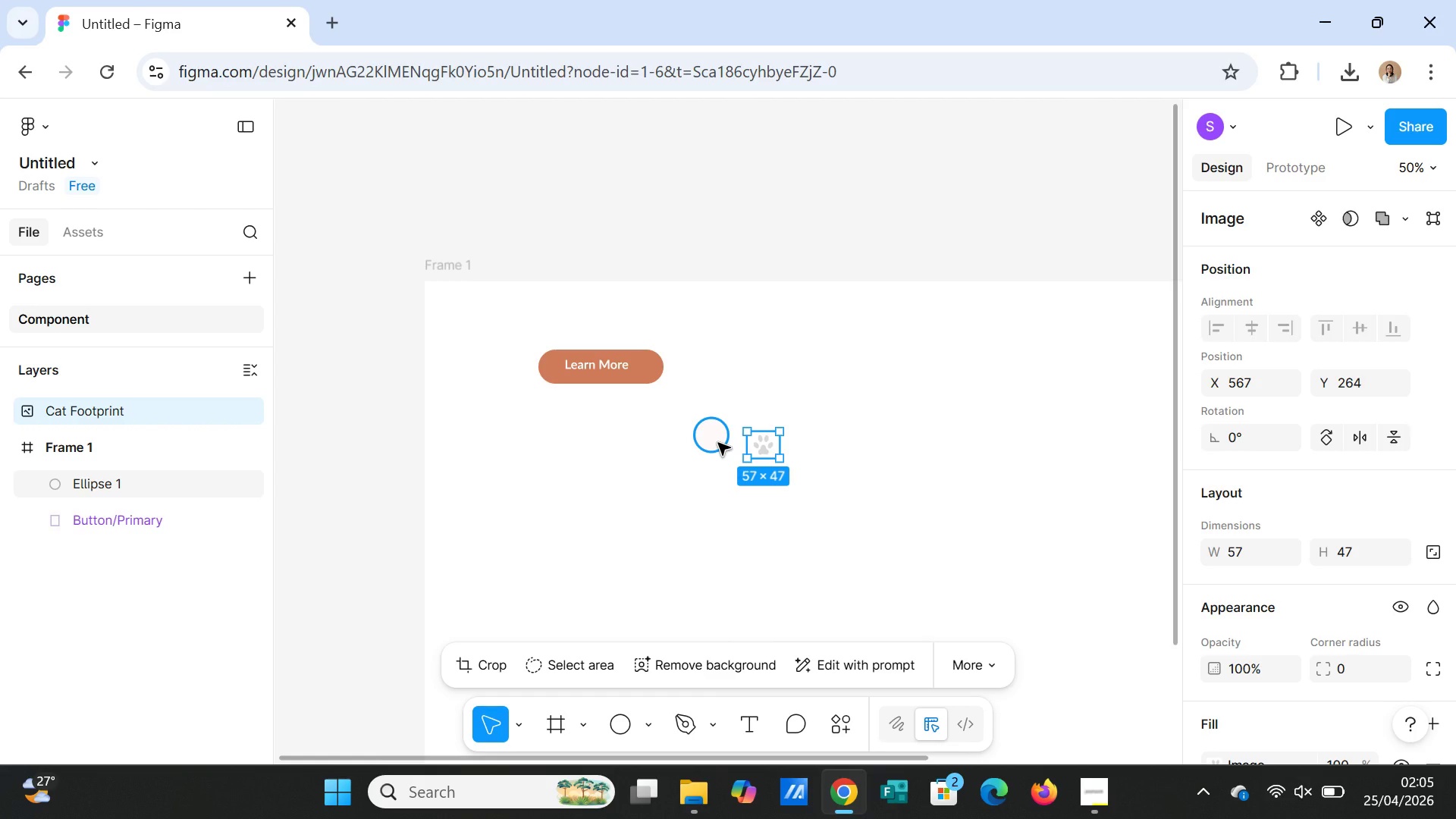 
left_click_drag(start_coordinate=[718, 443], to_coordinate=[770, 452])
 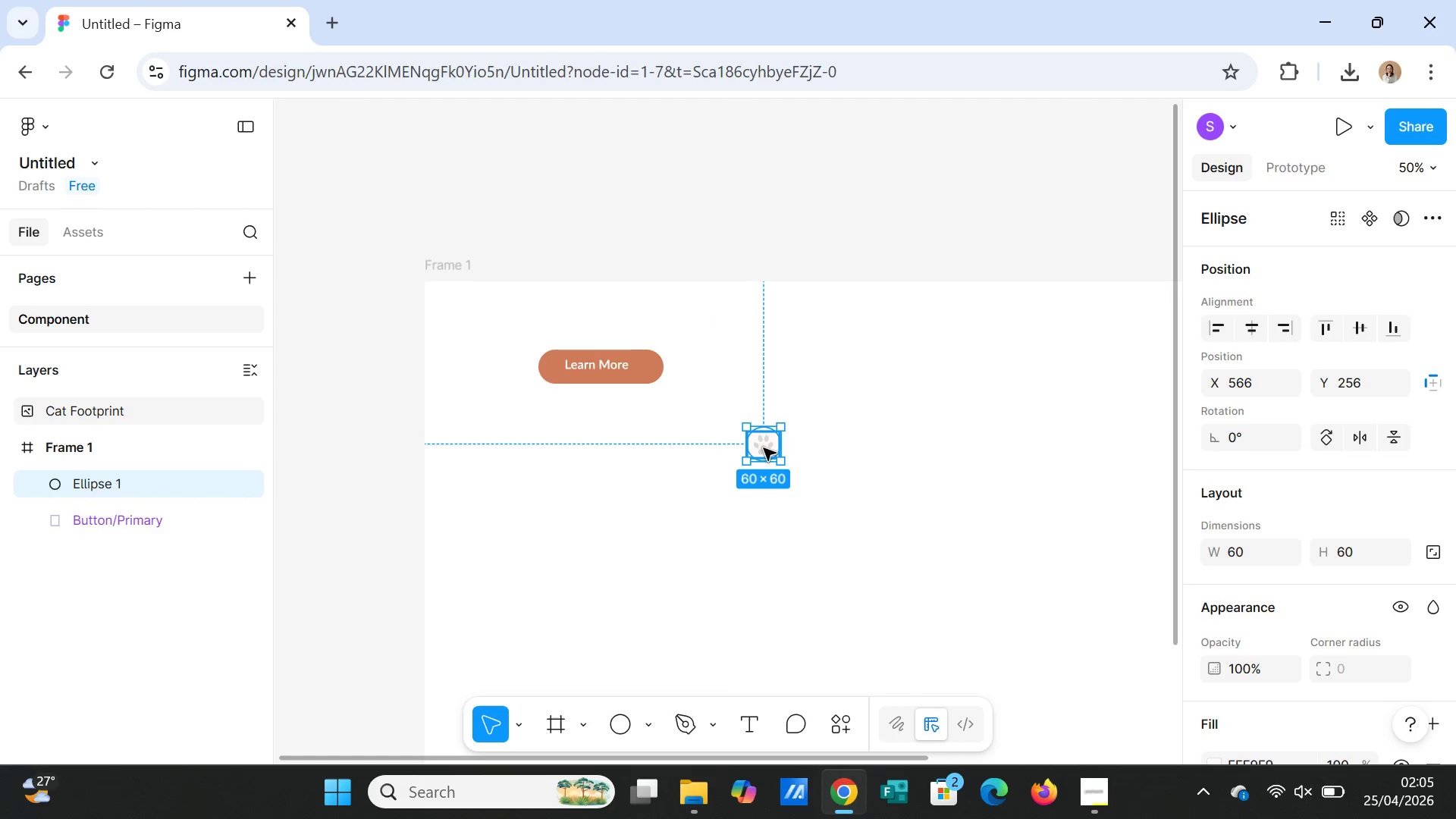 
left_click([763, 446])
 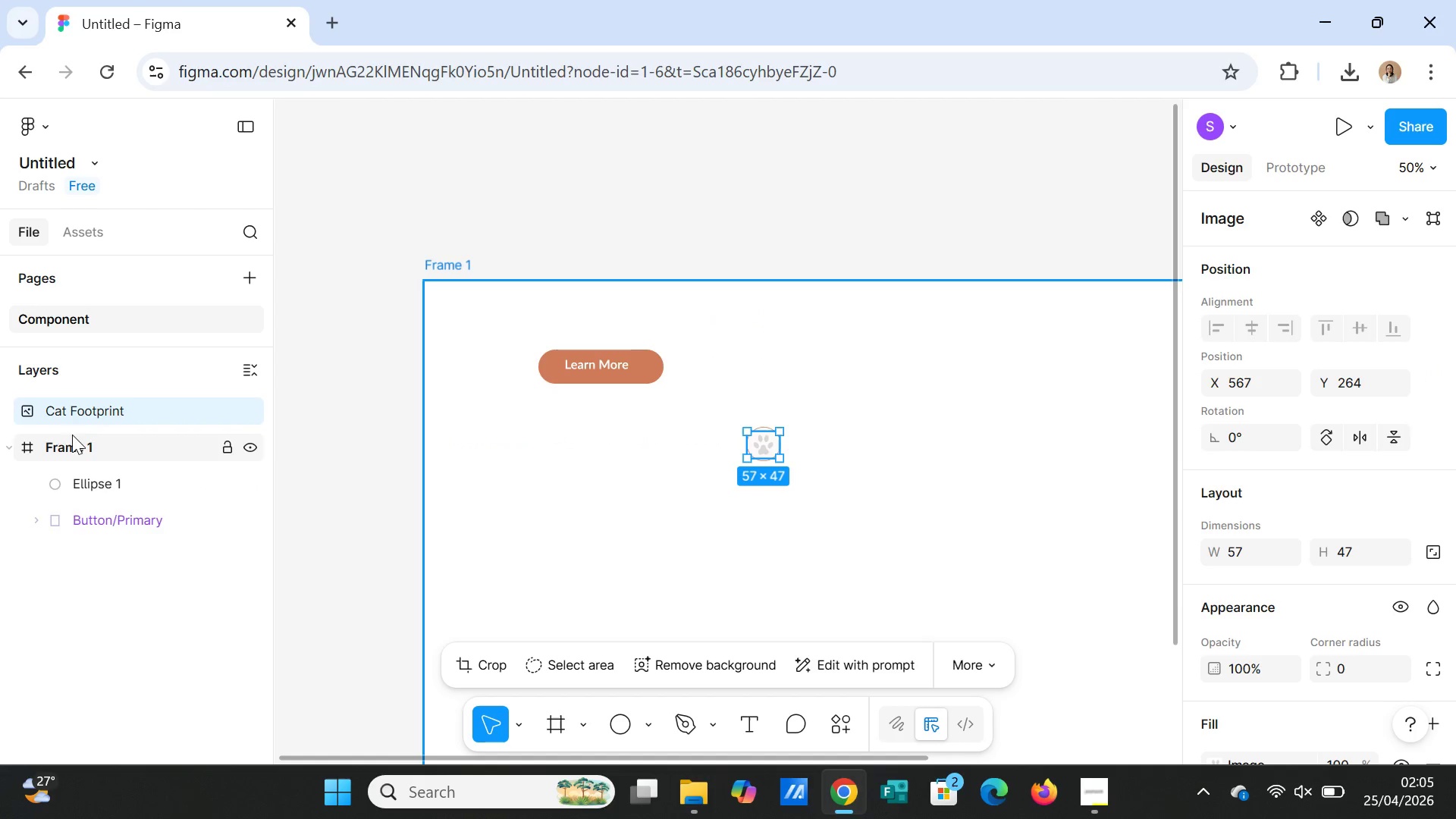 
left_click_drag(start_coordinate=[73, 407], to_coordinate=[73, 467])
 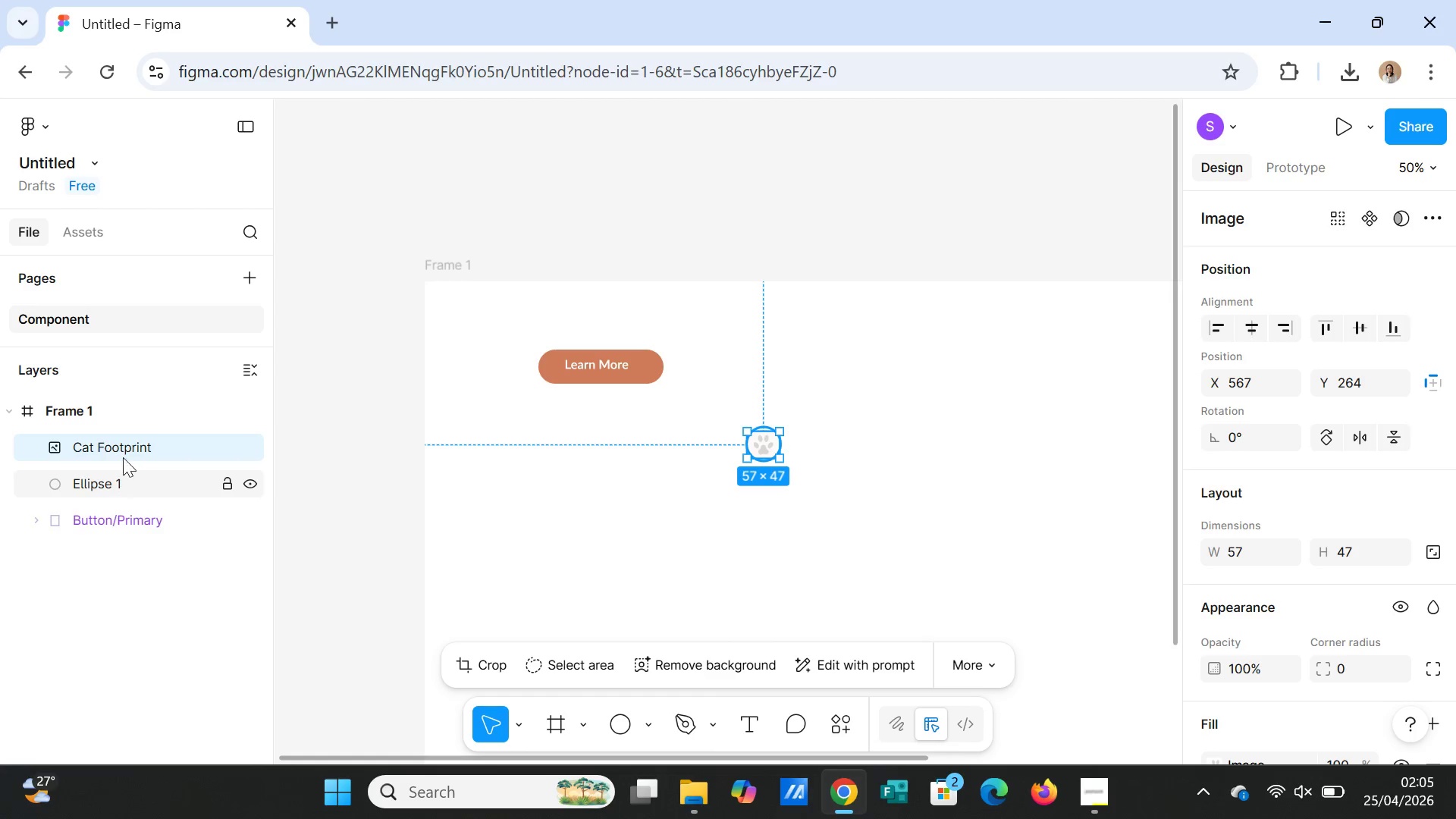 
left_click([124, 448])
 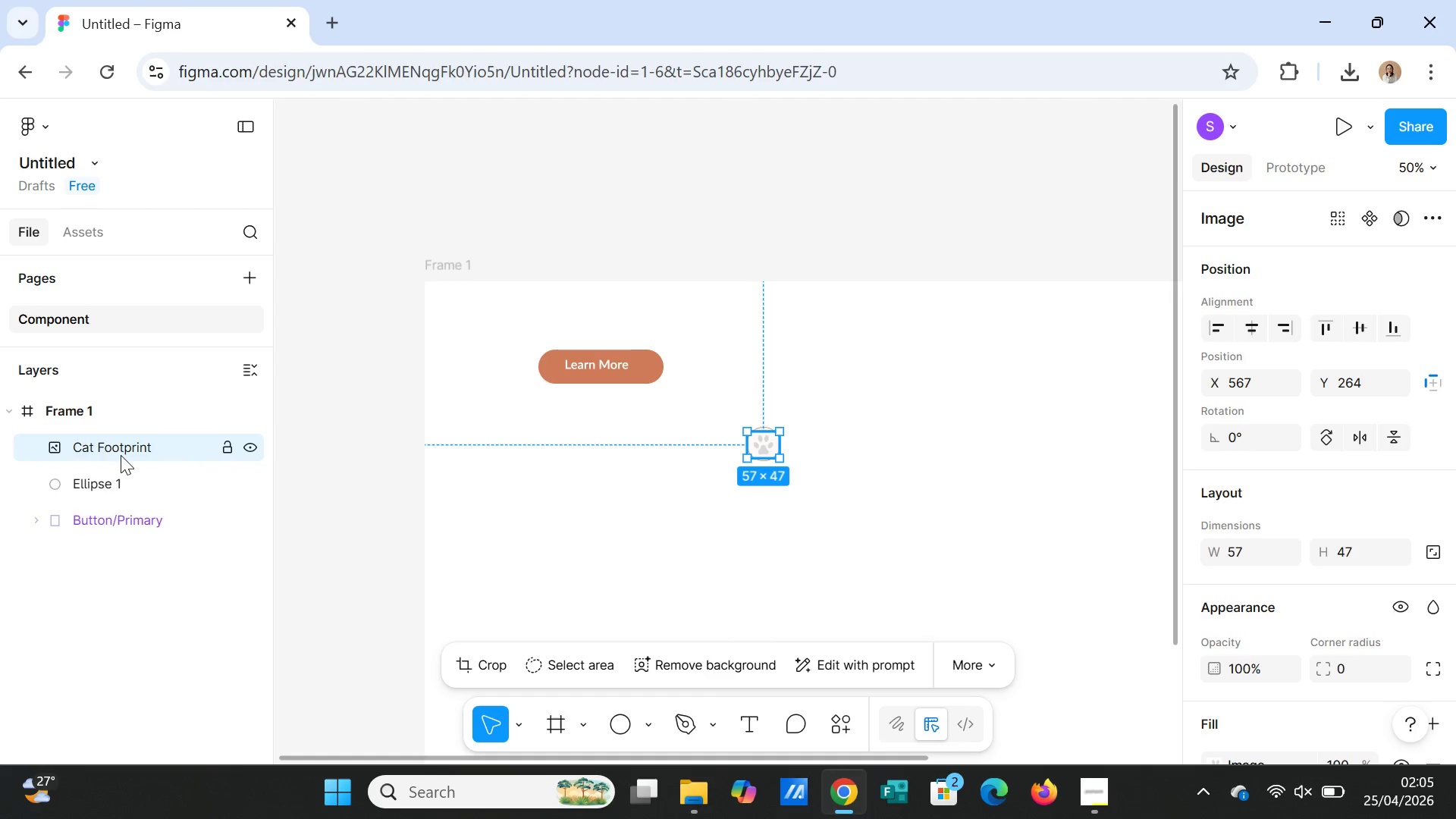 
hold_key(key=ShiftLeft, duration=1.03)
left_click([107, 487])
 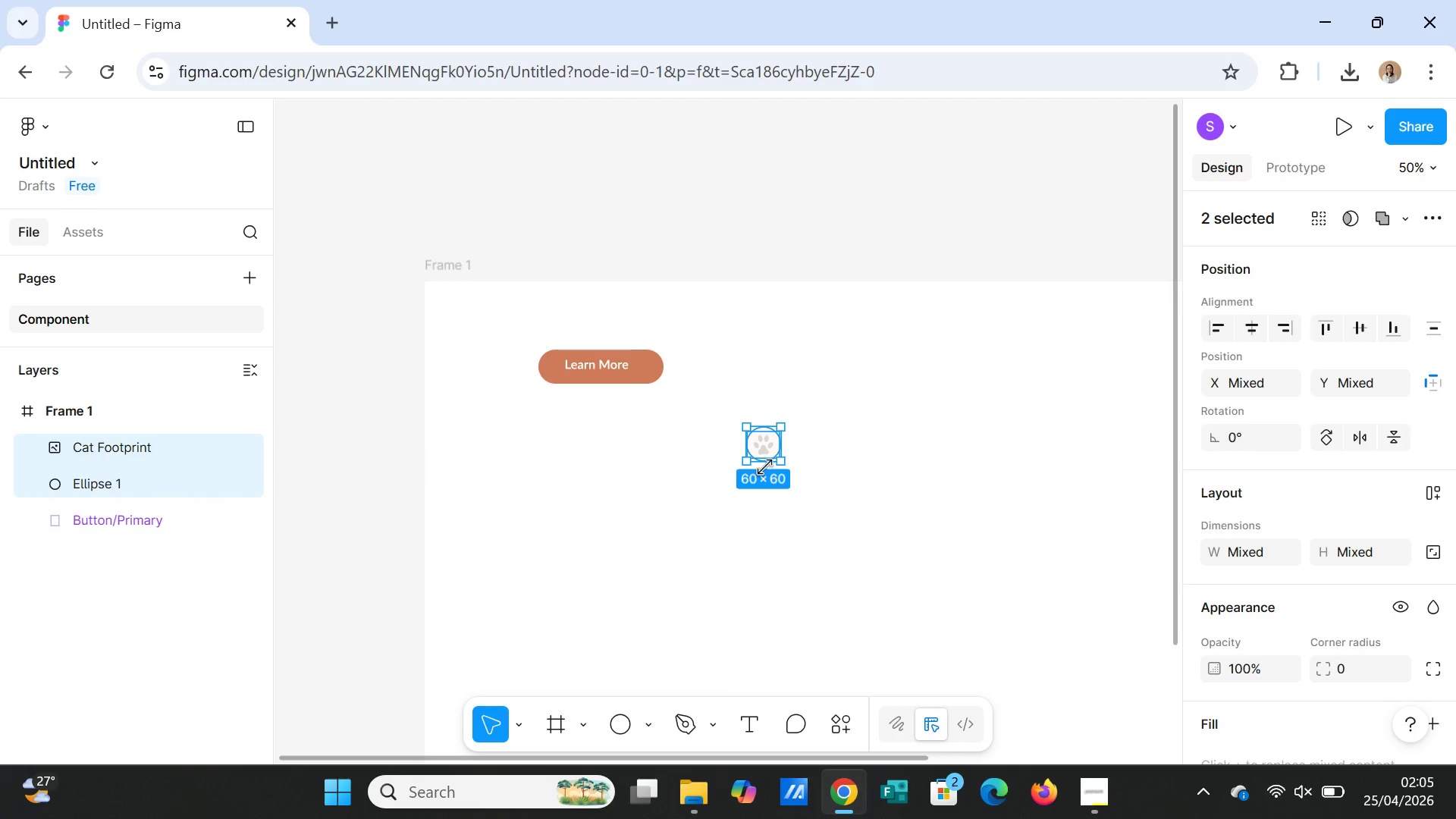 
right_click([763, 449])
 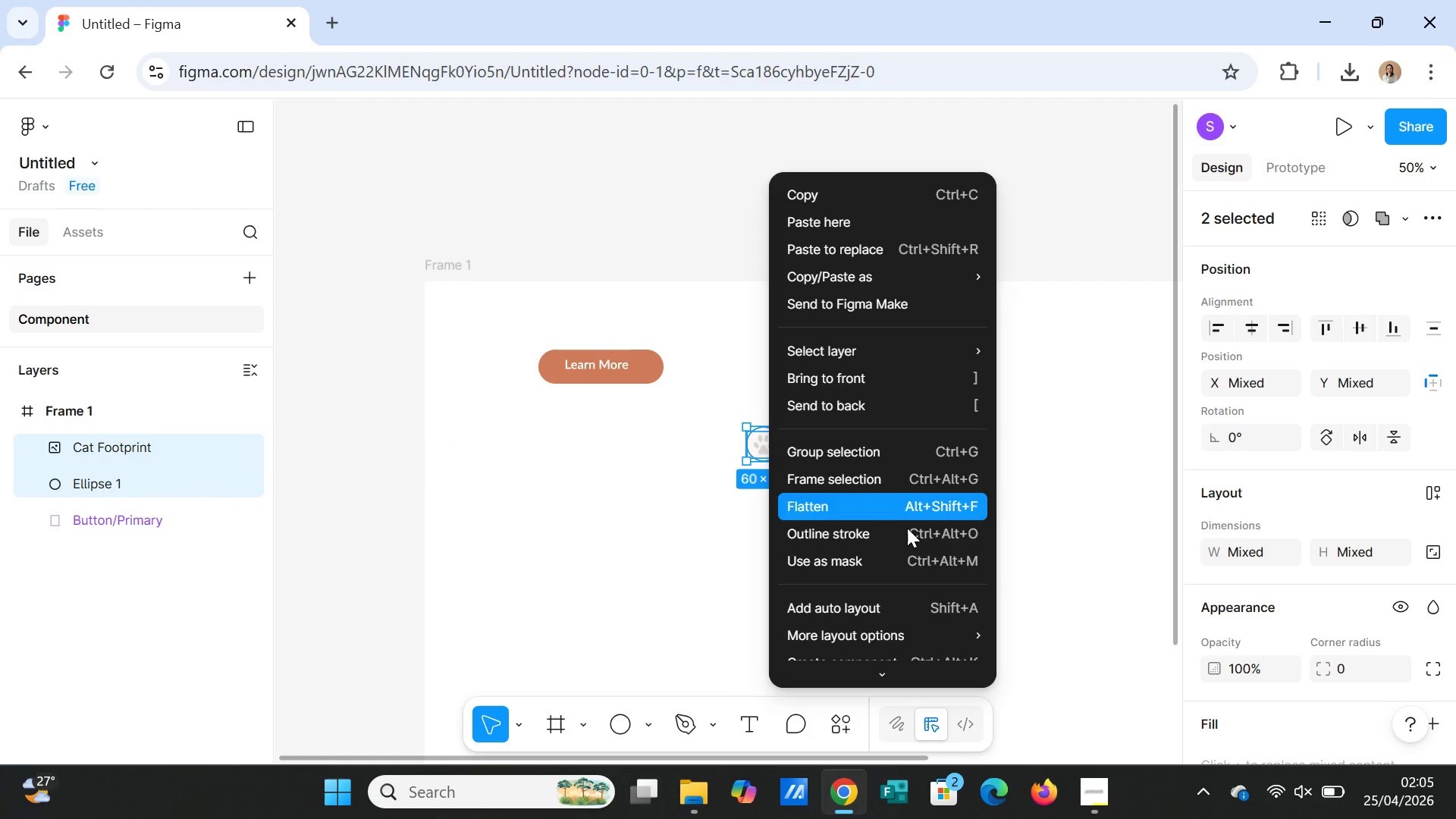 
scroll: coordinate [909, 554], scroll_direction: down, amount: 2.0
 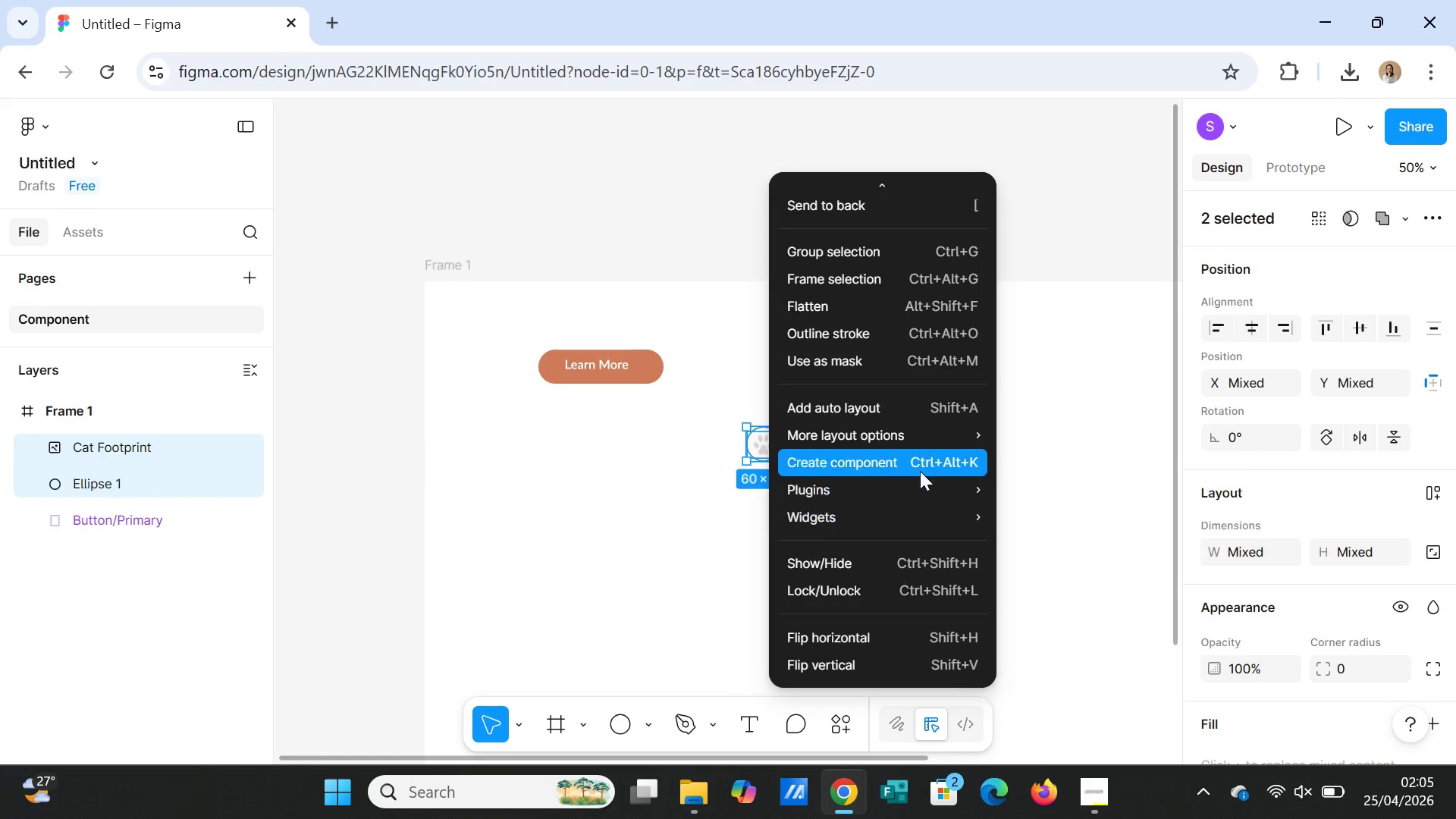 
left_click([920, 471])
 